 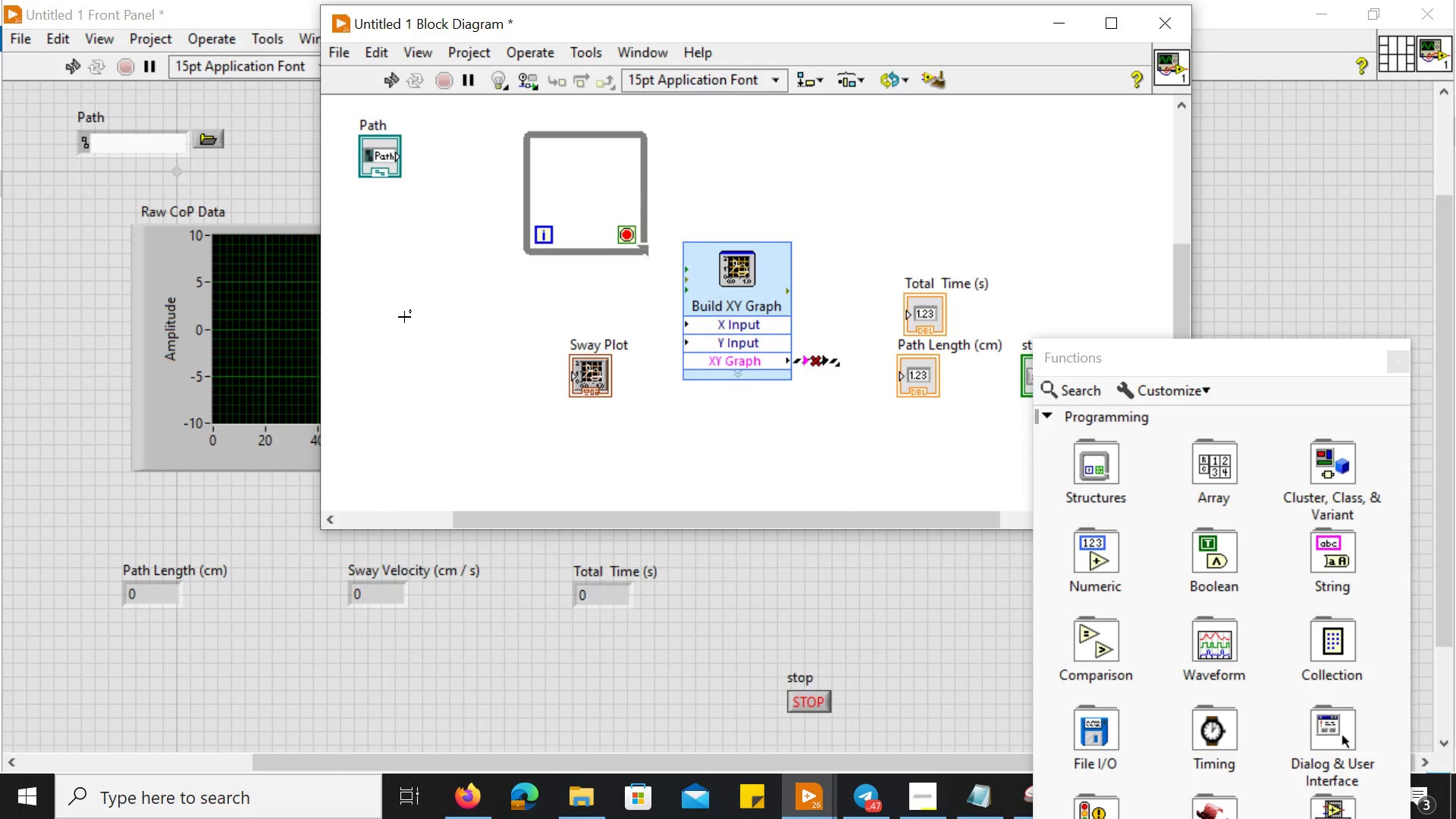 
right_click([404, 317])
 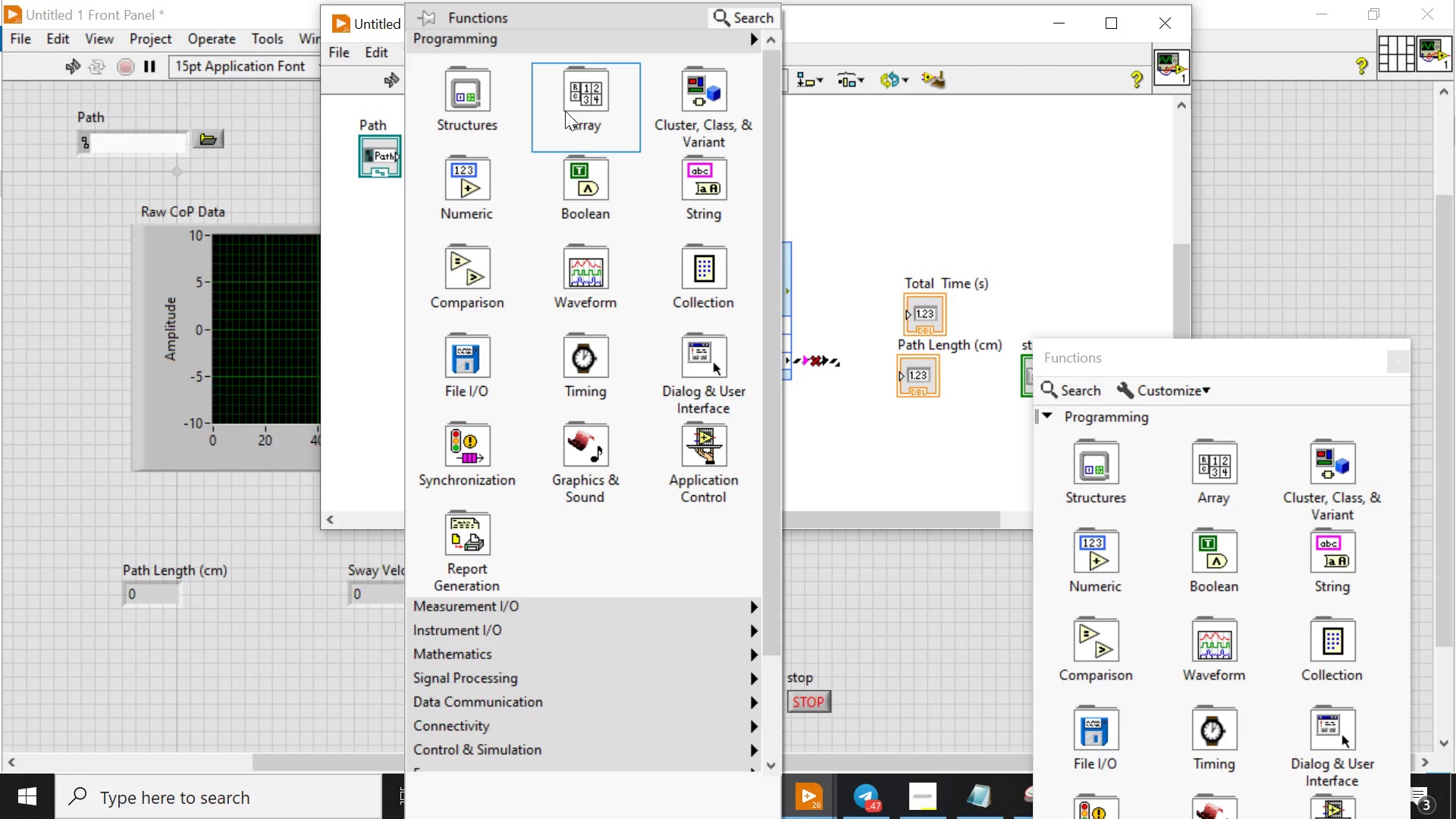 
wait(5.93)
 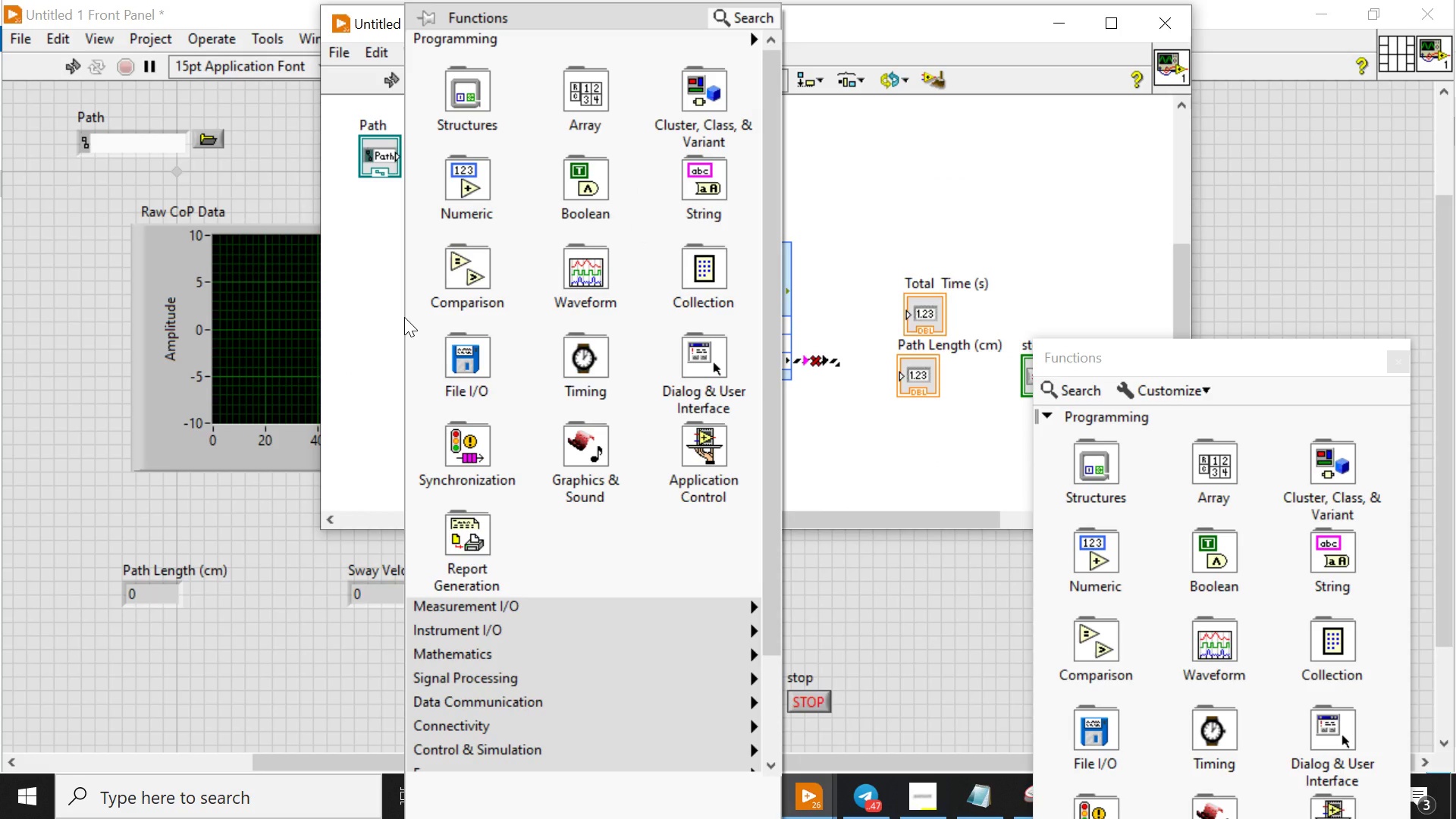 
mouse_move([597, 418])
 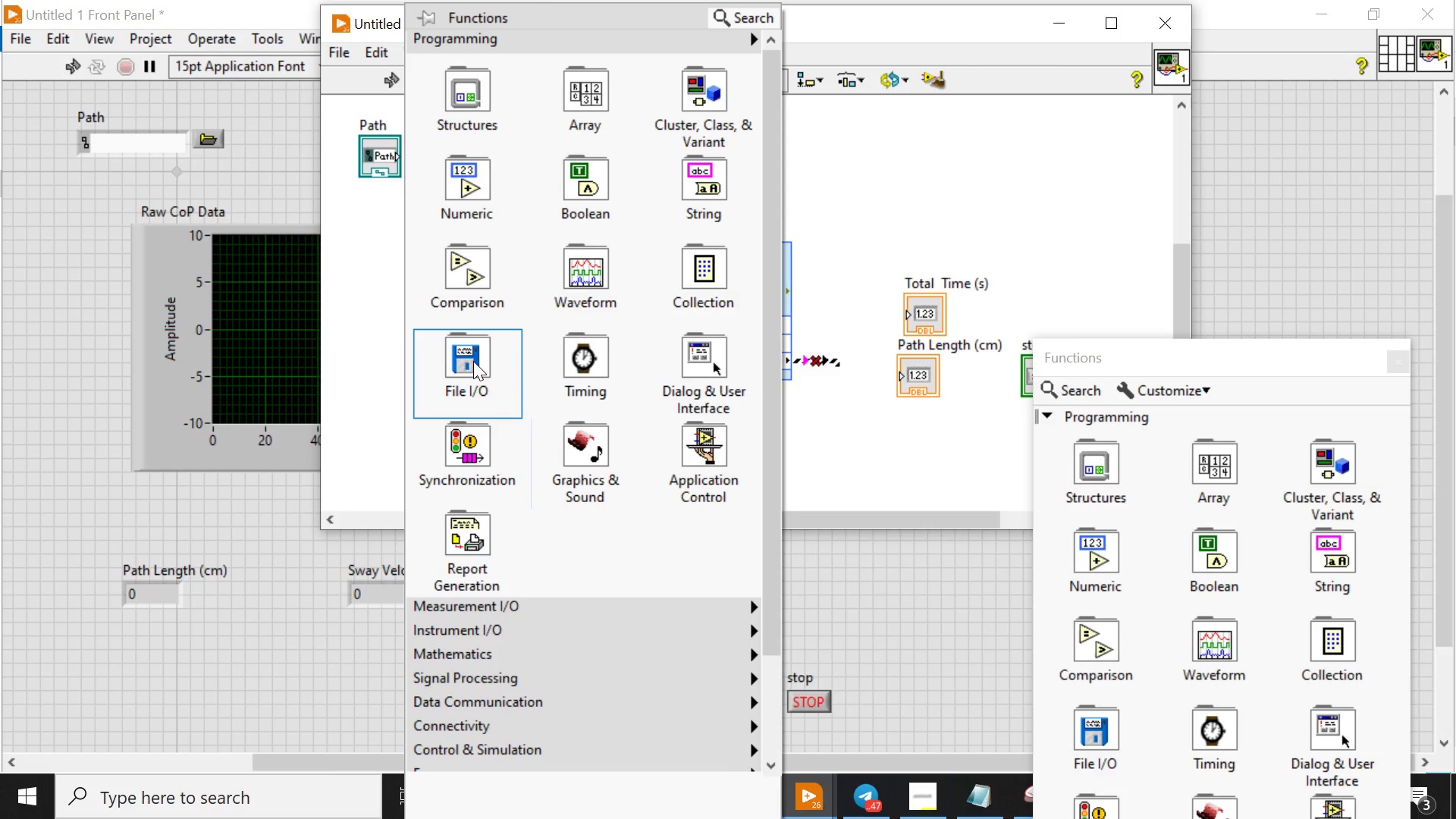 
left_click([473, 361])
 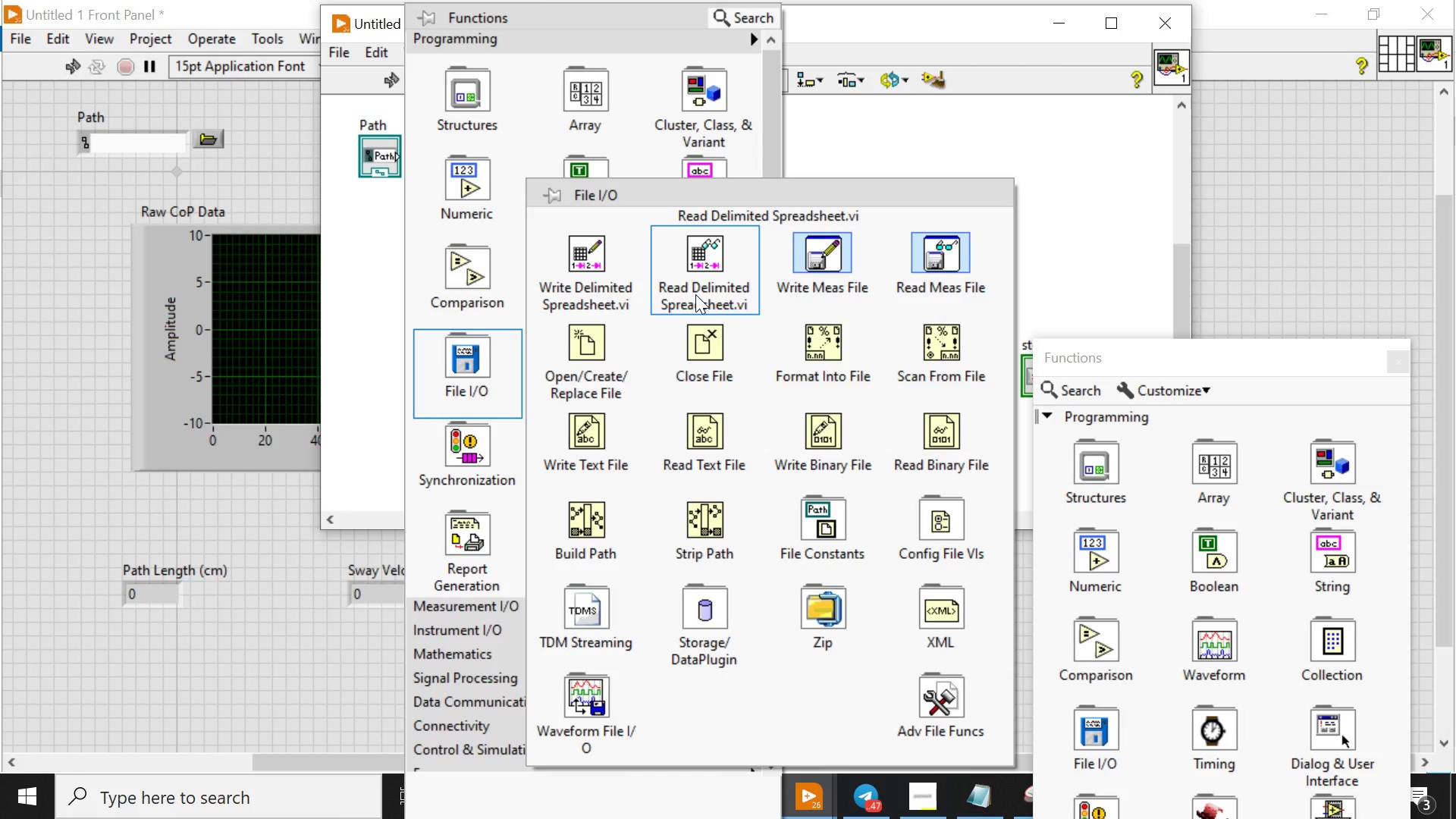 
wait(6.72)
 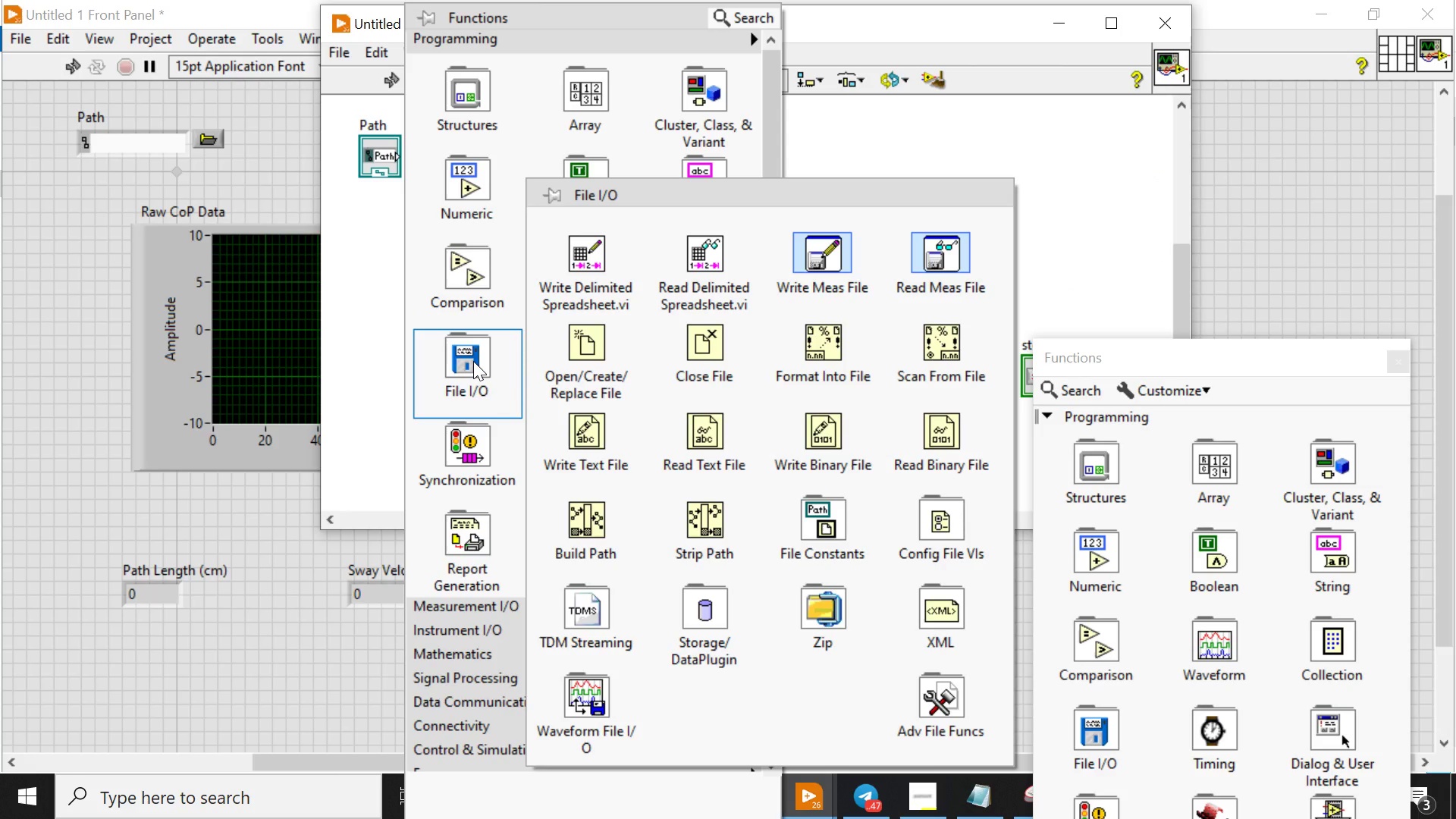 
left_click([695, 294])
 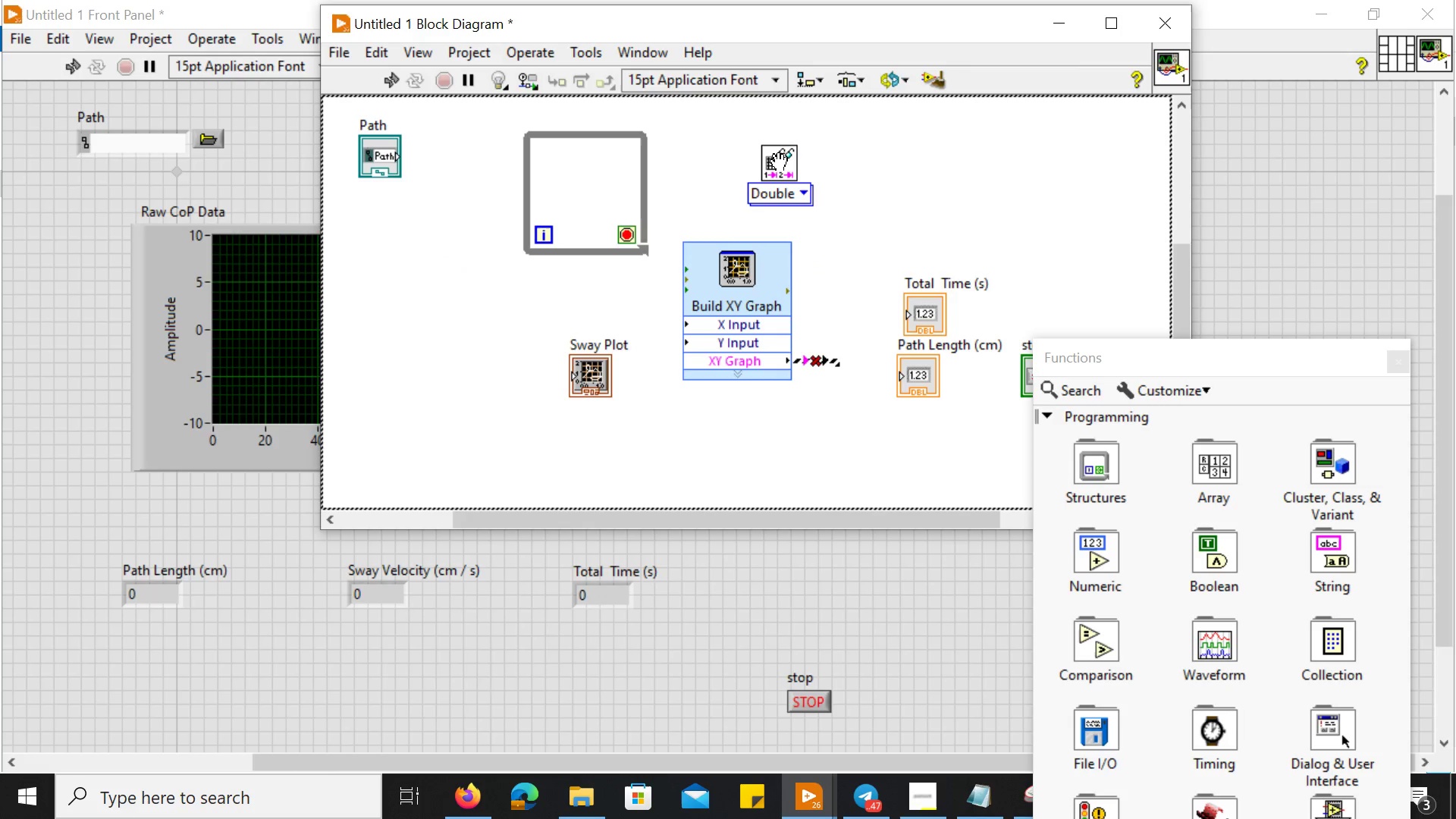 
left_click([779, 163])
 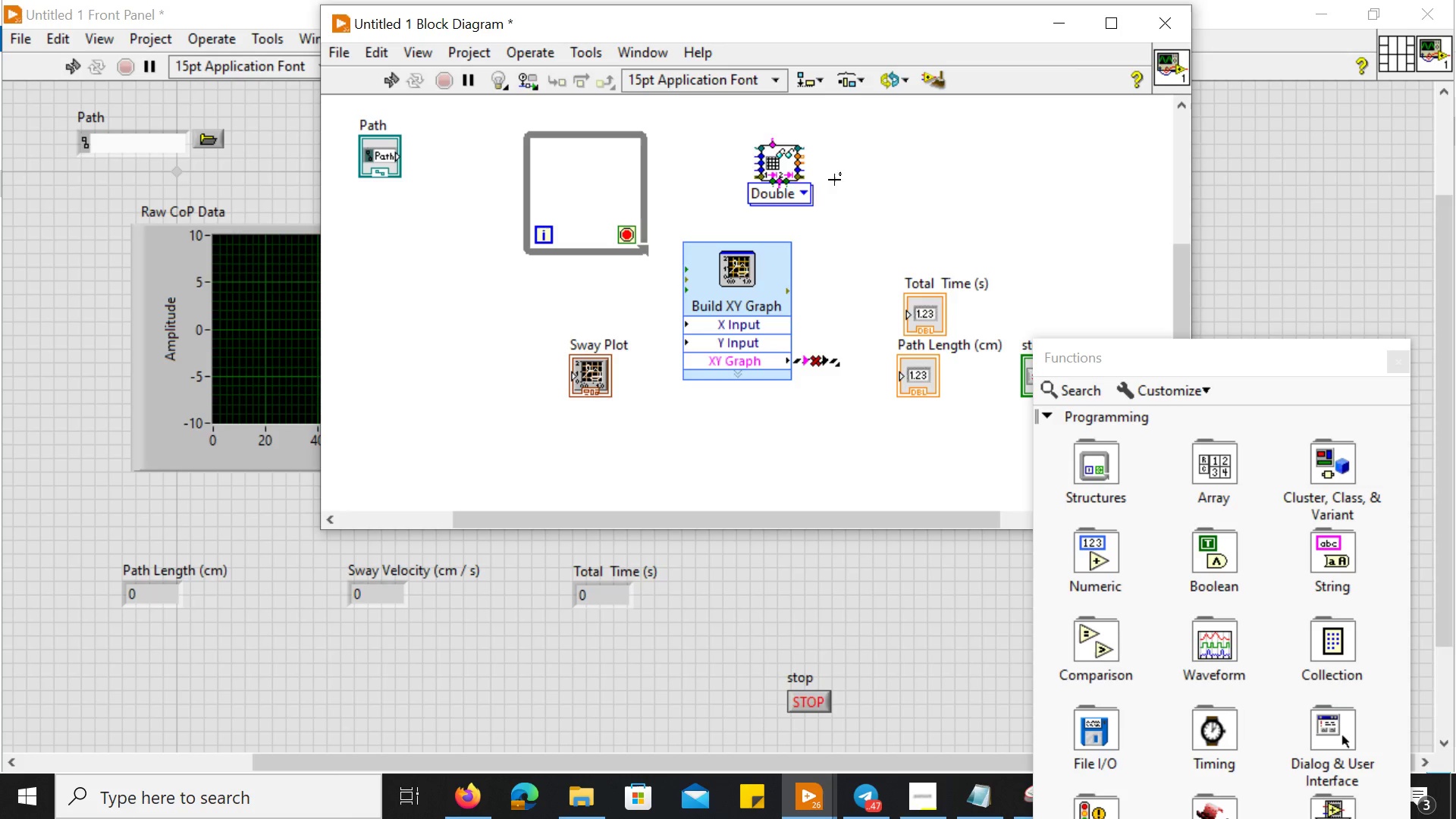 
wait(7.09)
 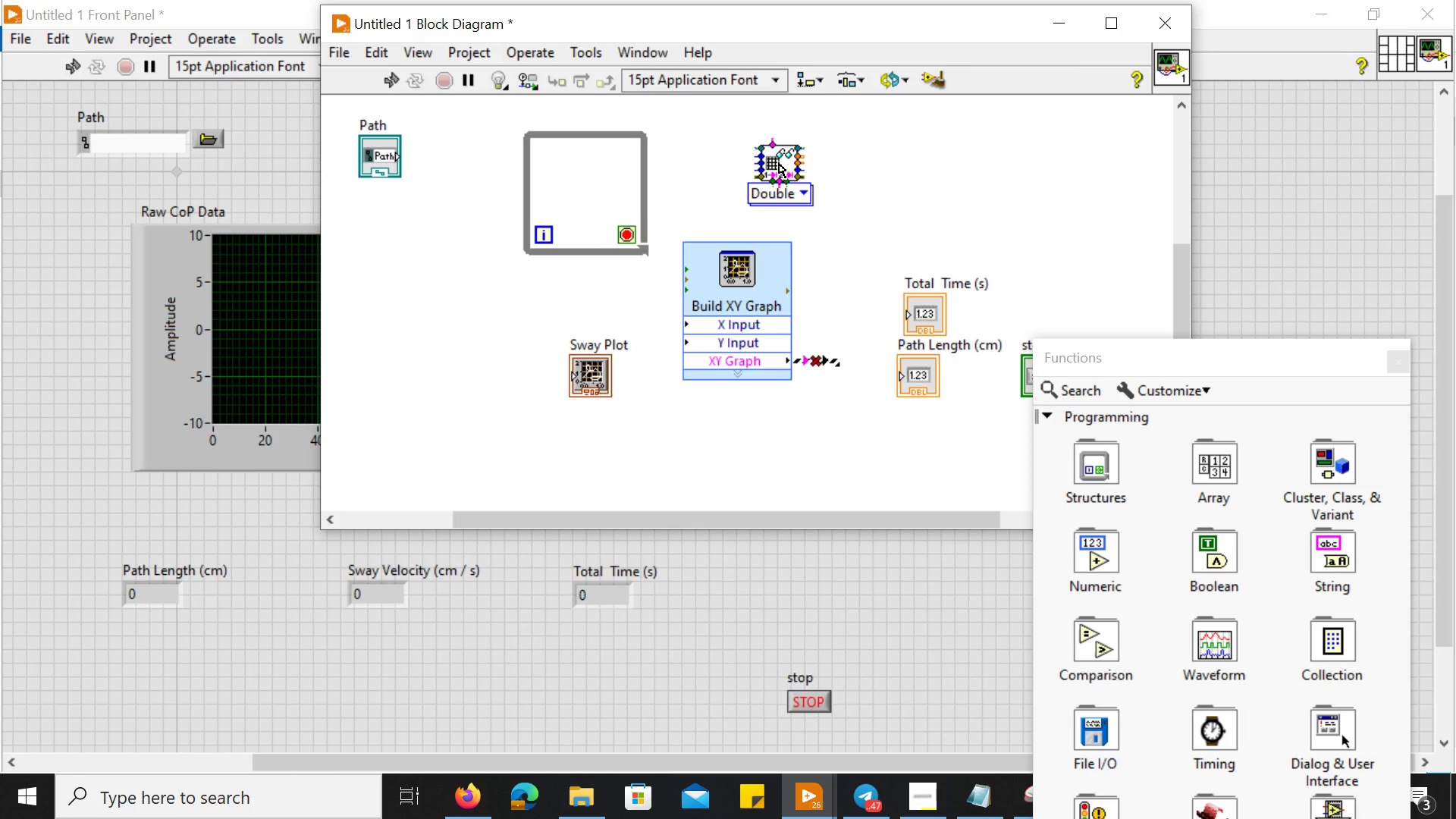 
left_click_drag(start_coordinate=[712, 133], to_coordinate=[853, 230])
 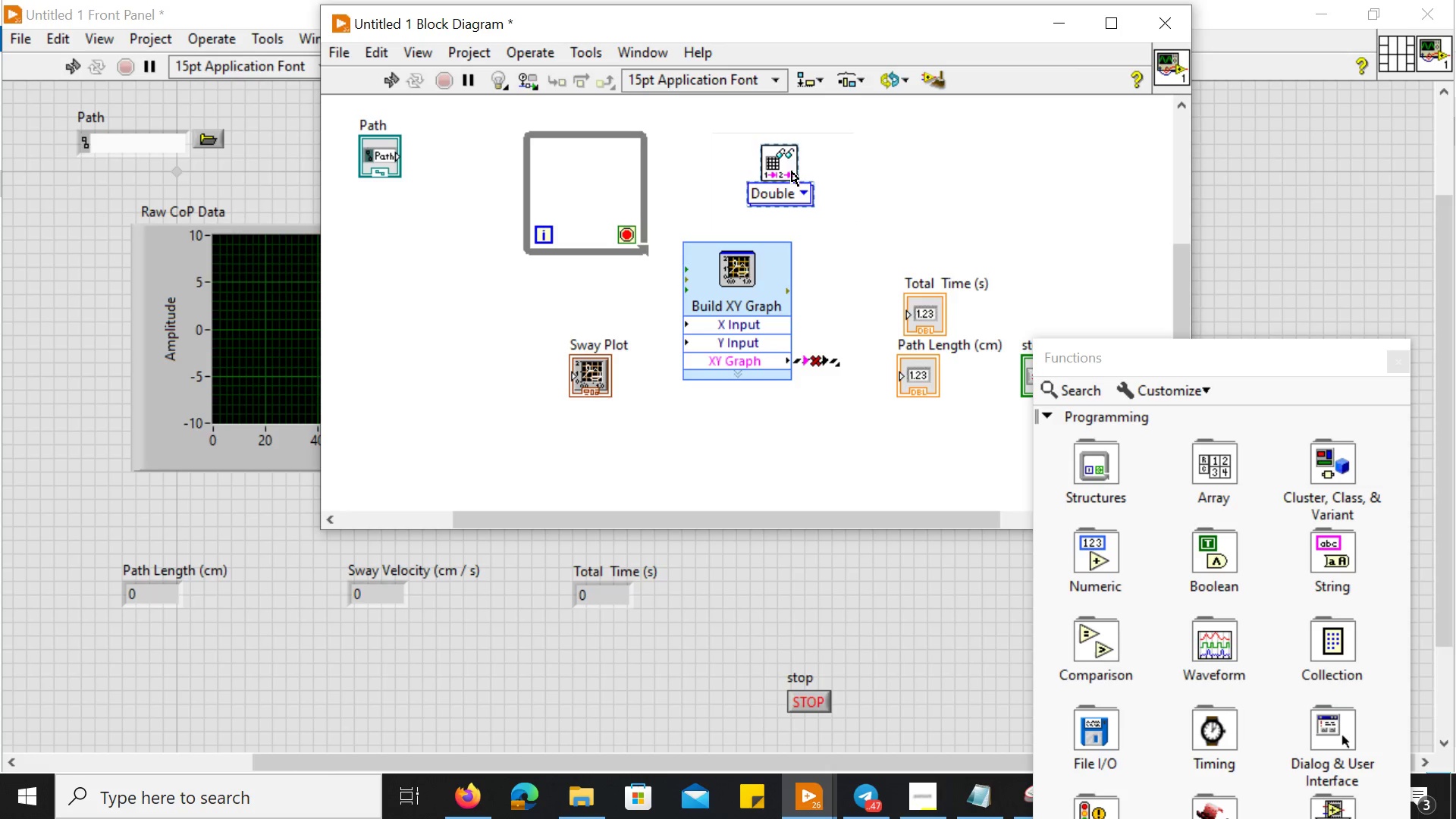 
left_click_drag(start_coordinate=[792, 171], to_coordinate=[1089, 139])
 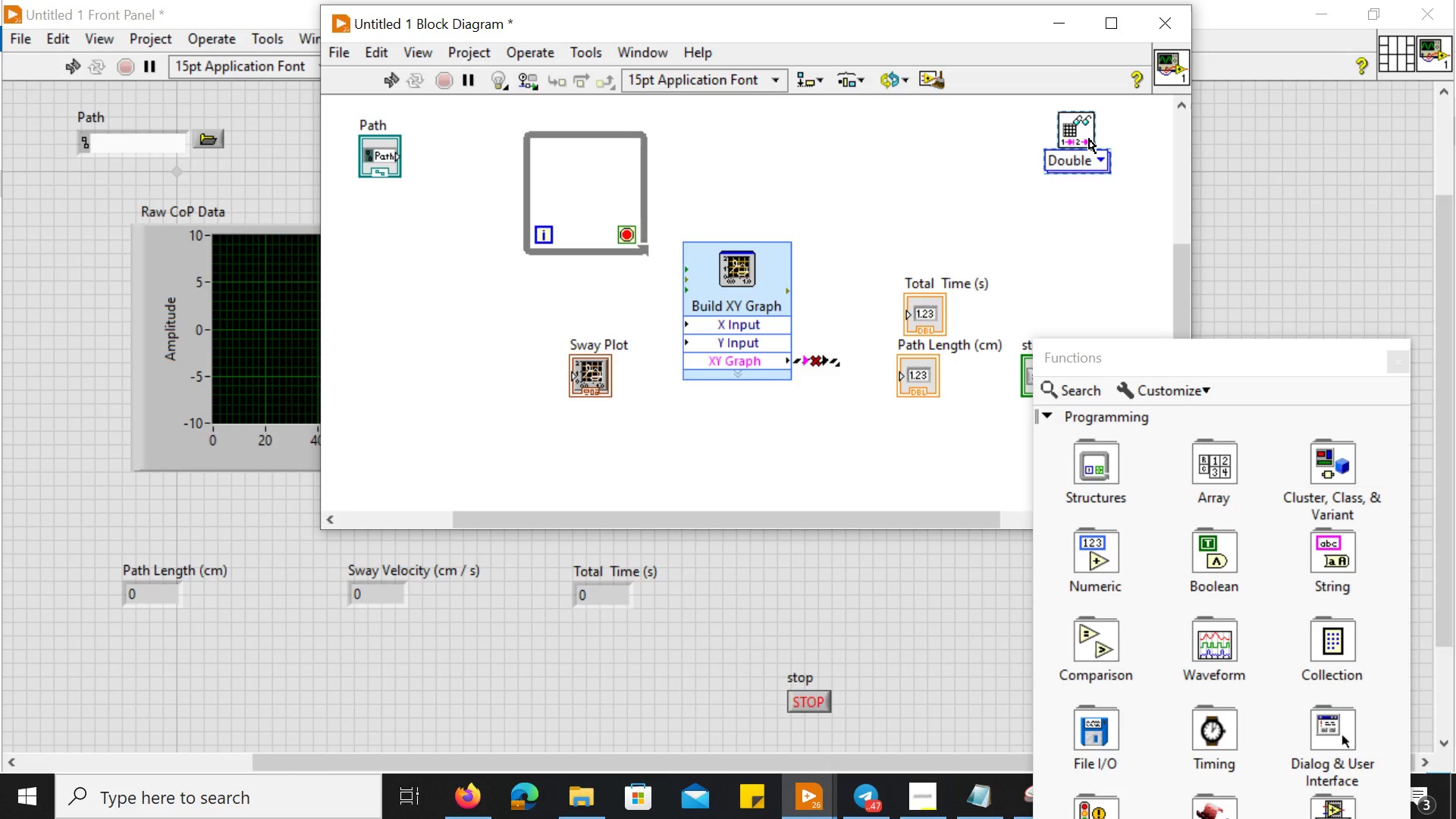 
wait(9.03)
 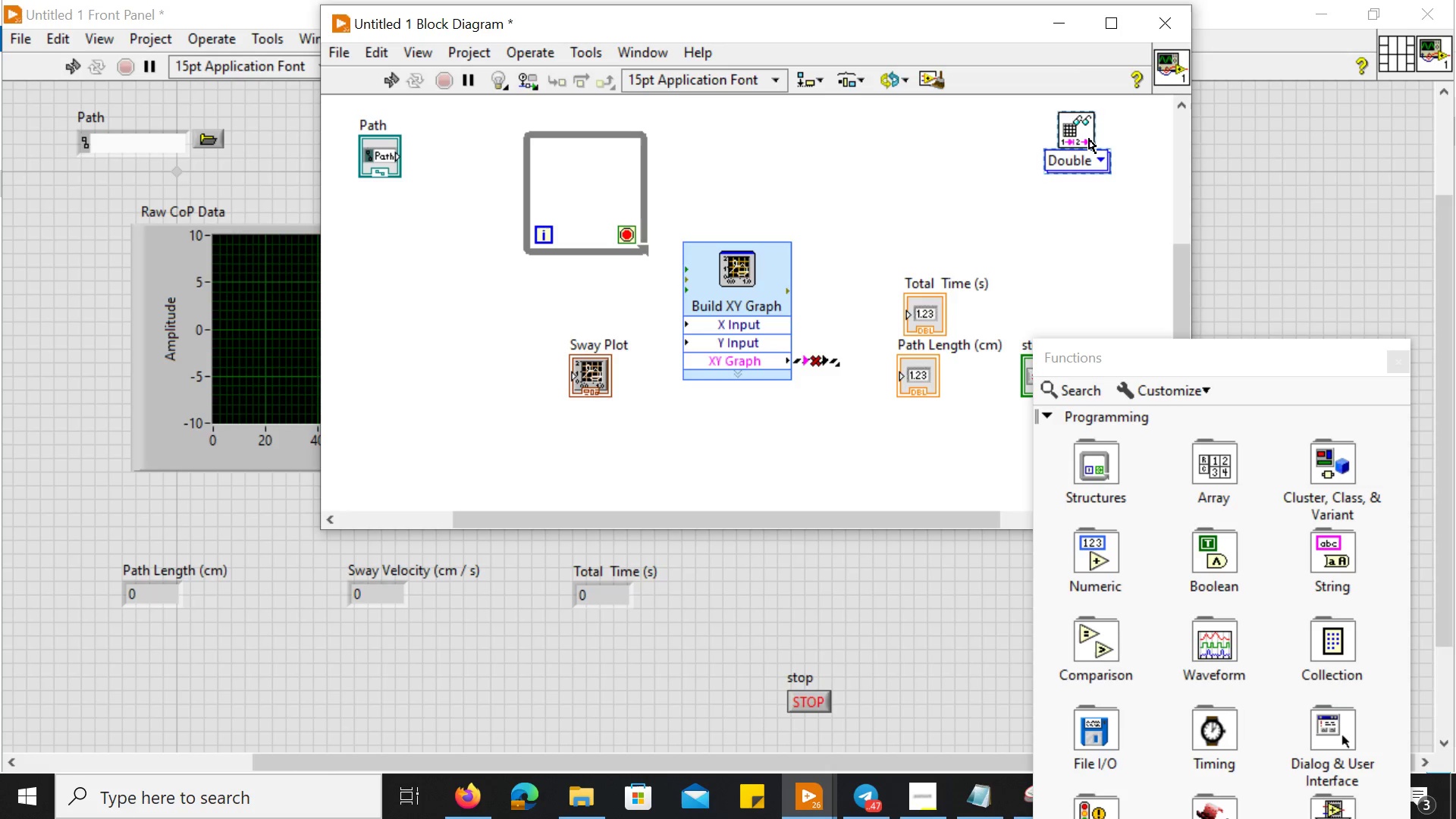 
left_click([802, 194])
 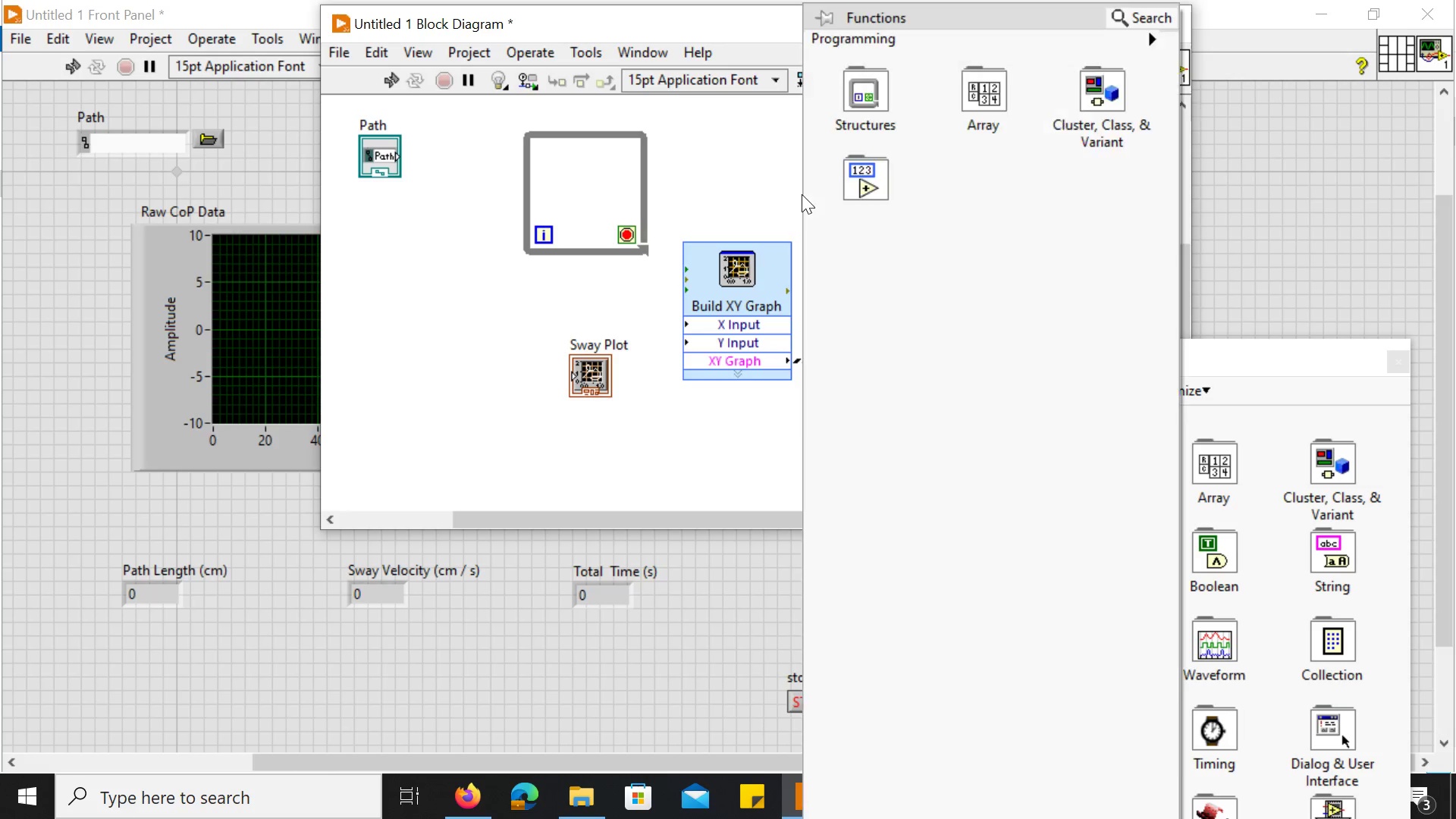 
right_click([802, 194])
 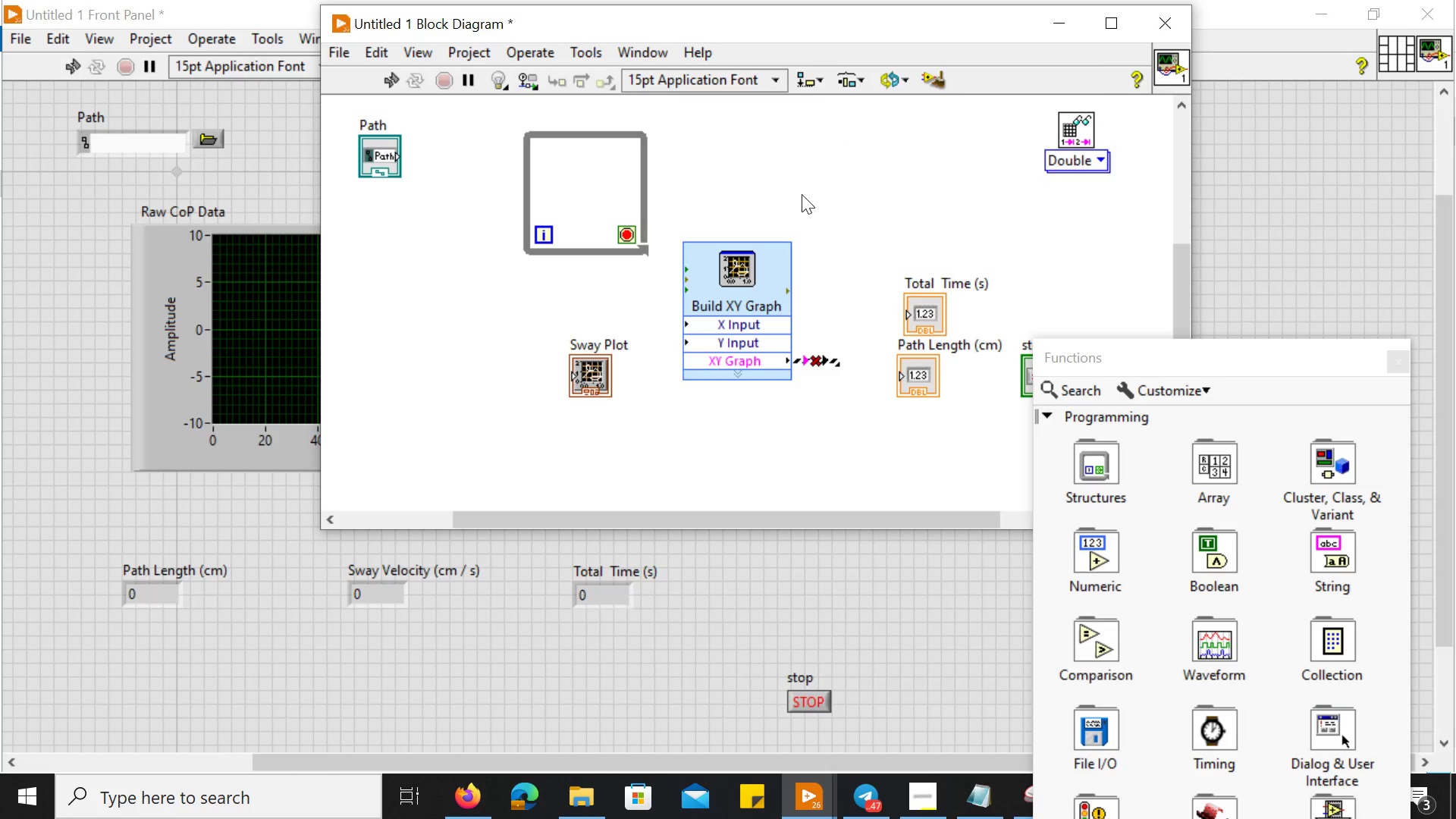 
left_click([802, 194])
 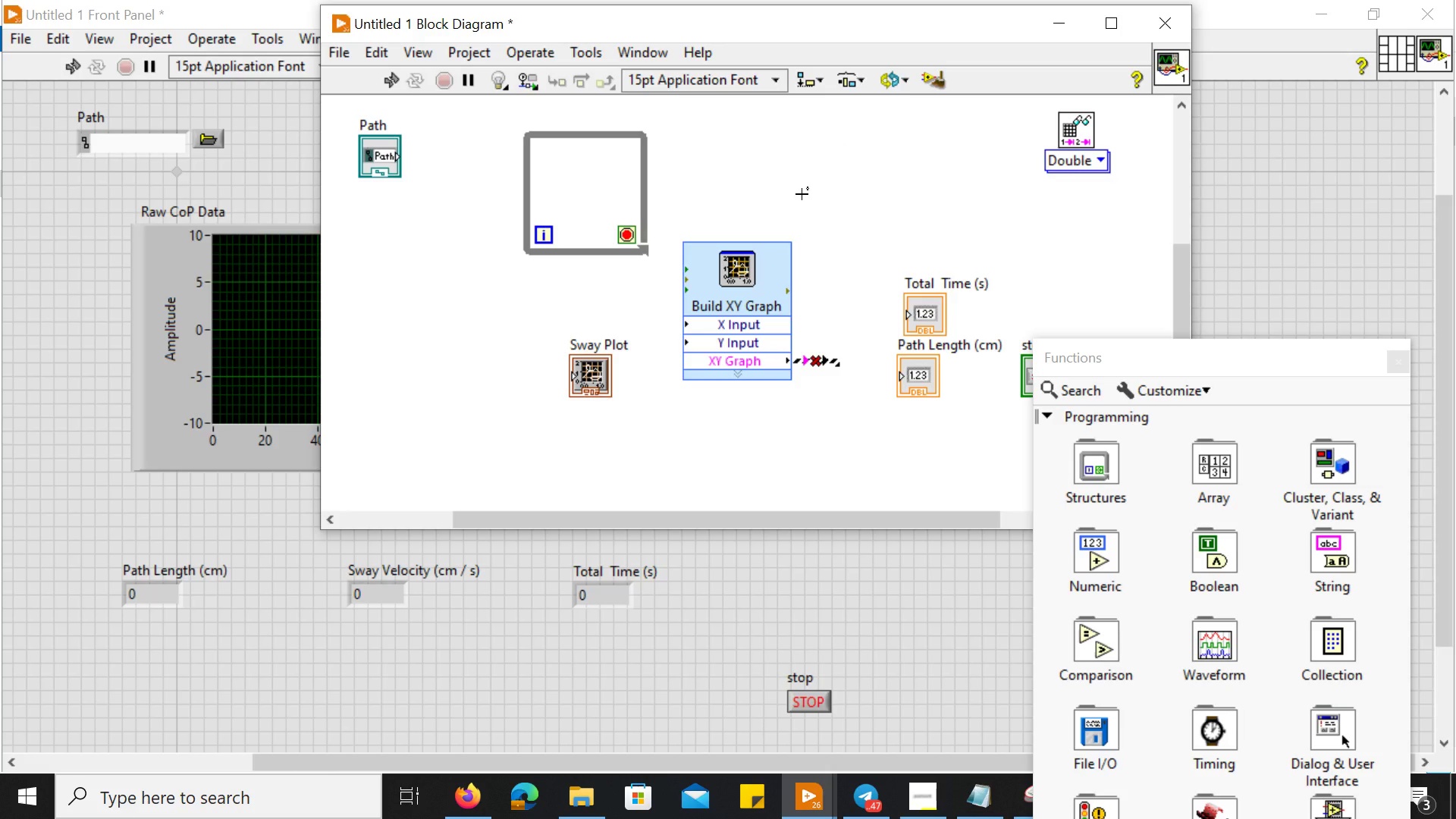 
right_click([802, 194])
 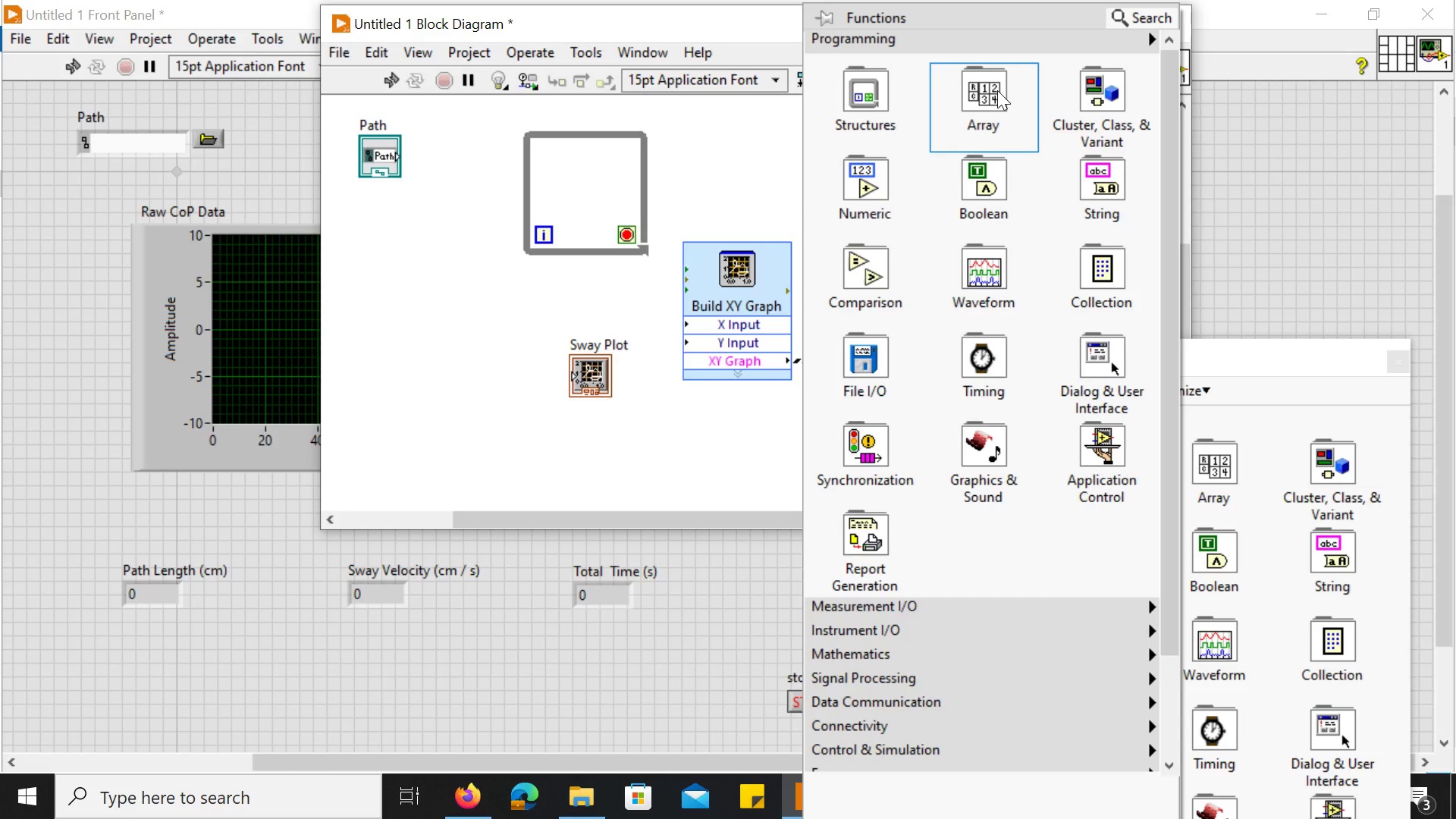 
left_click([997, 90])
 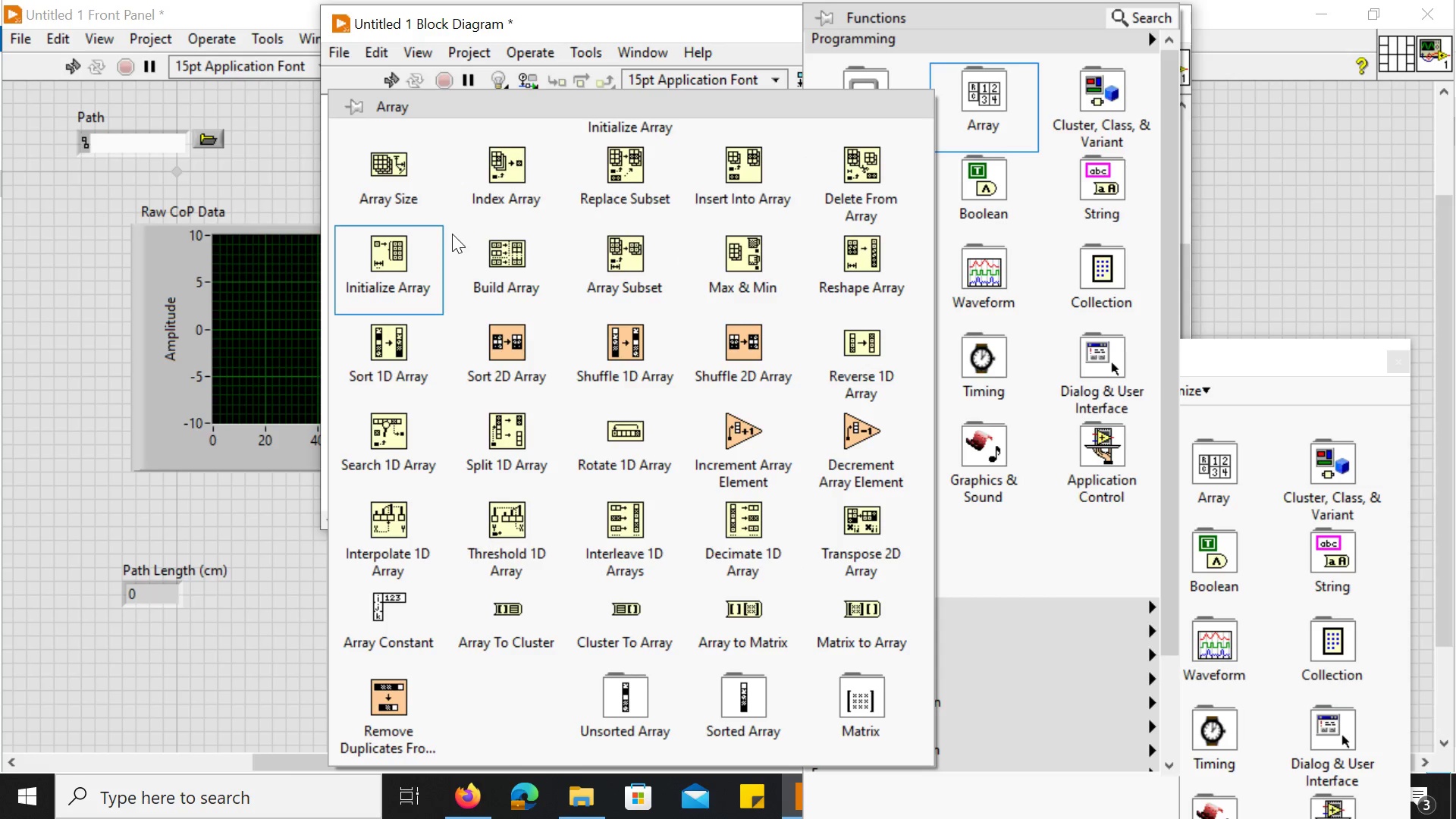 
left_click([520, 190])
 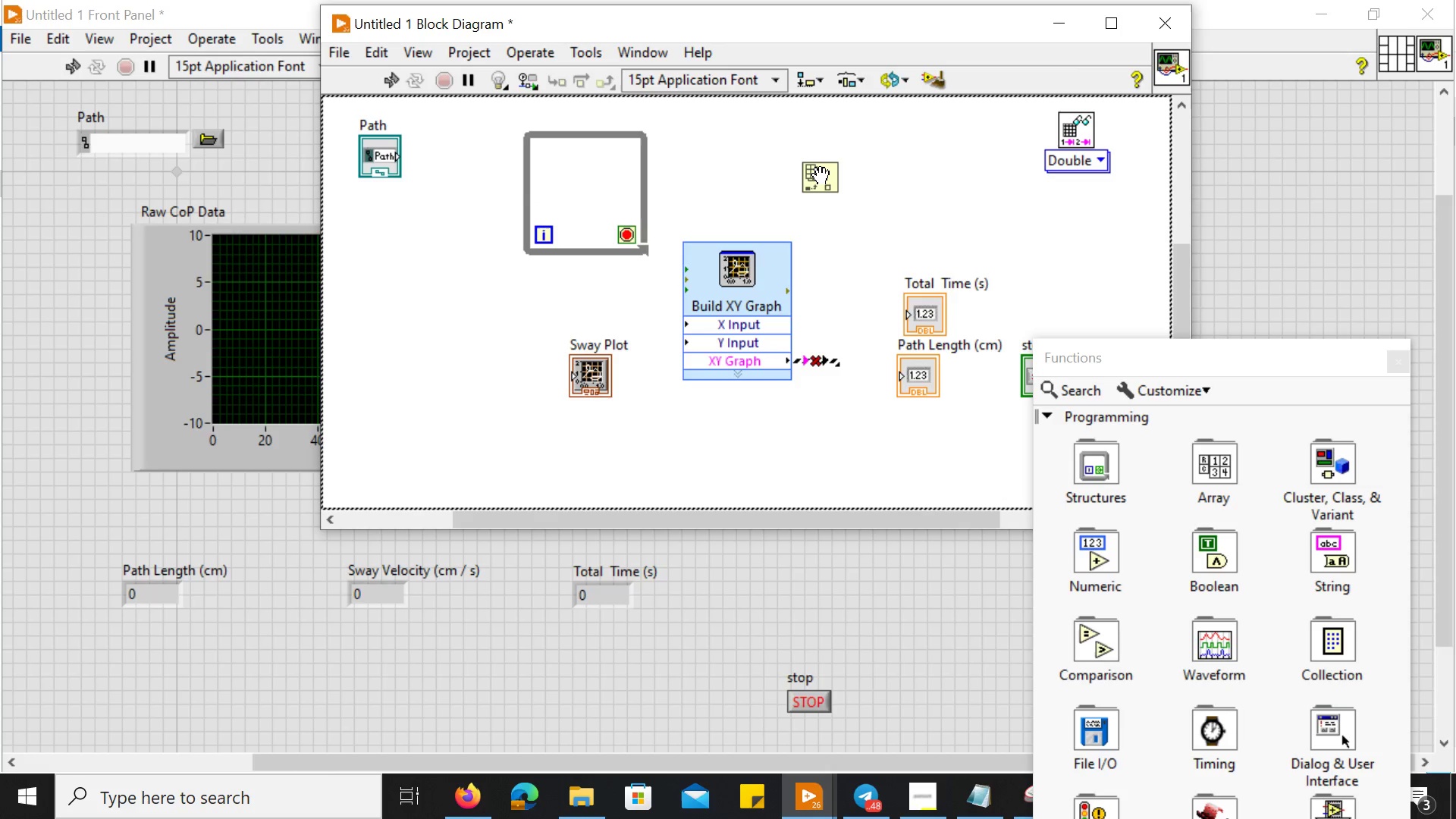 
wait(8.7)
 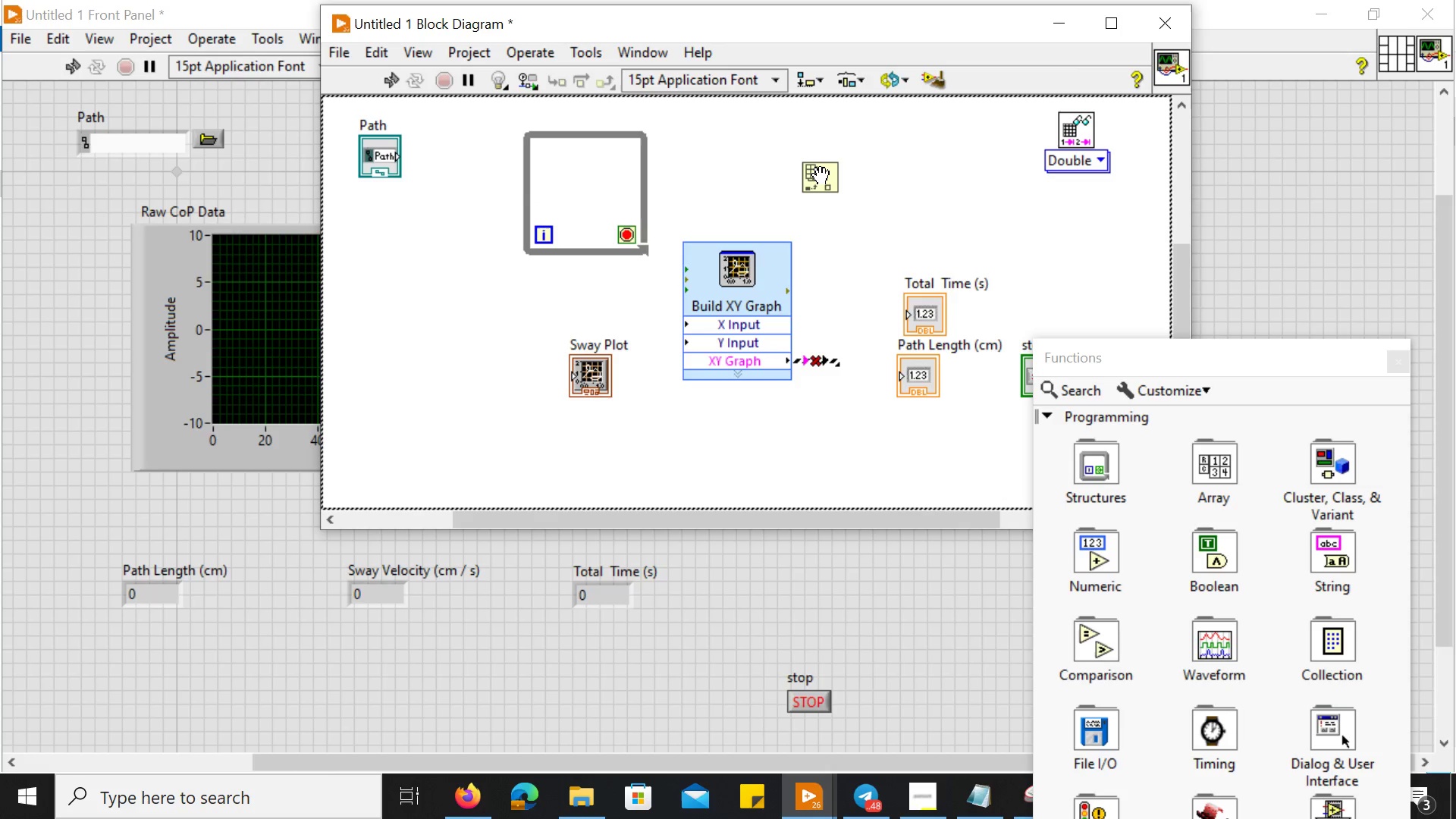 
left_click([996, 209])
 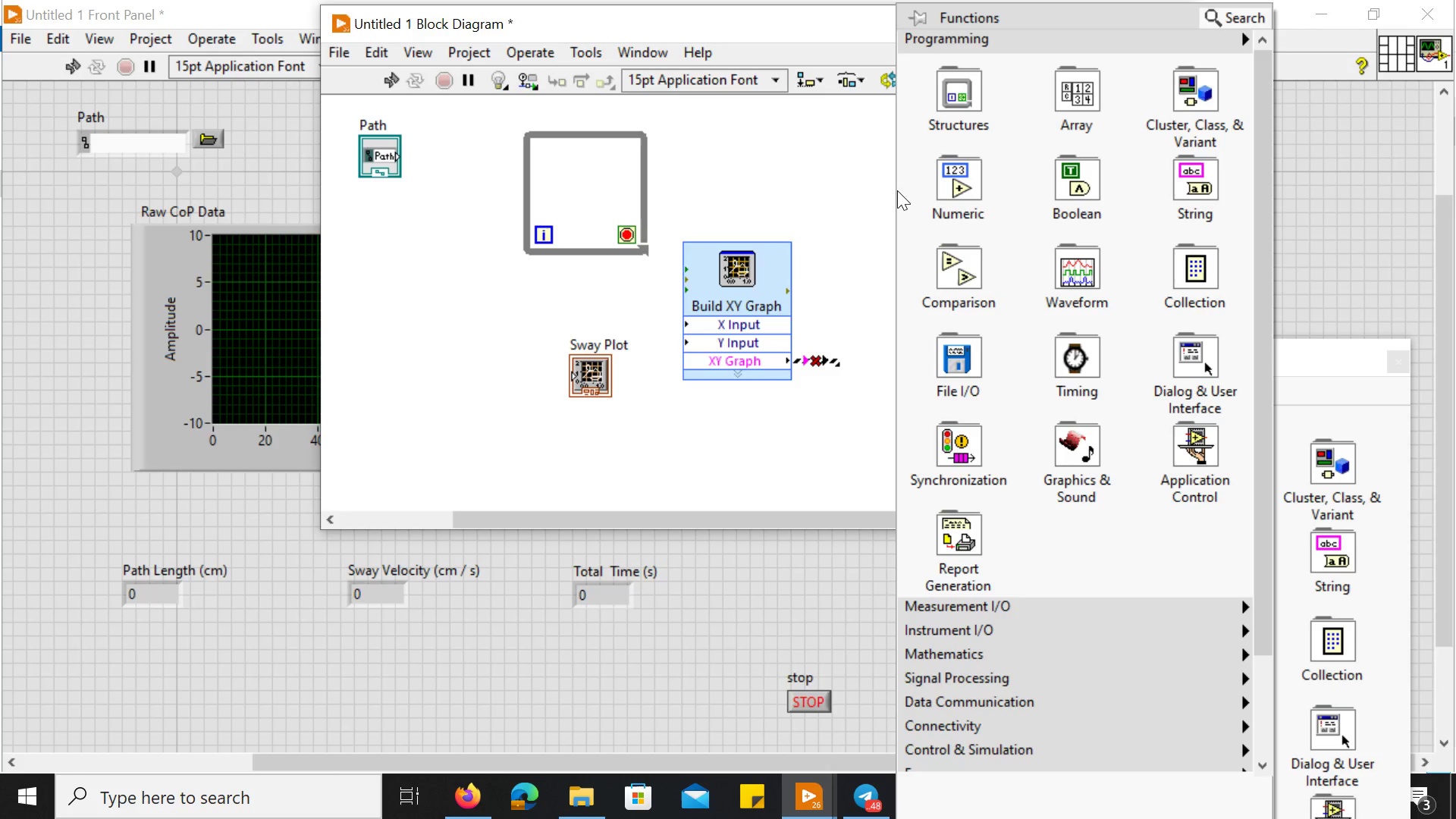 
left_click([1053, 108])
 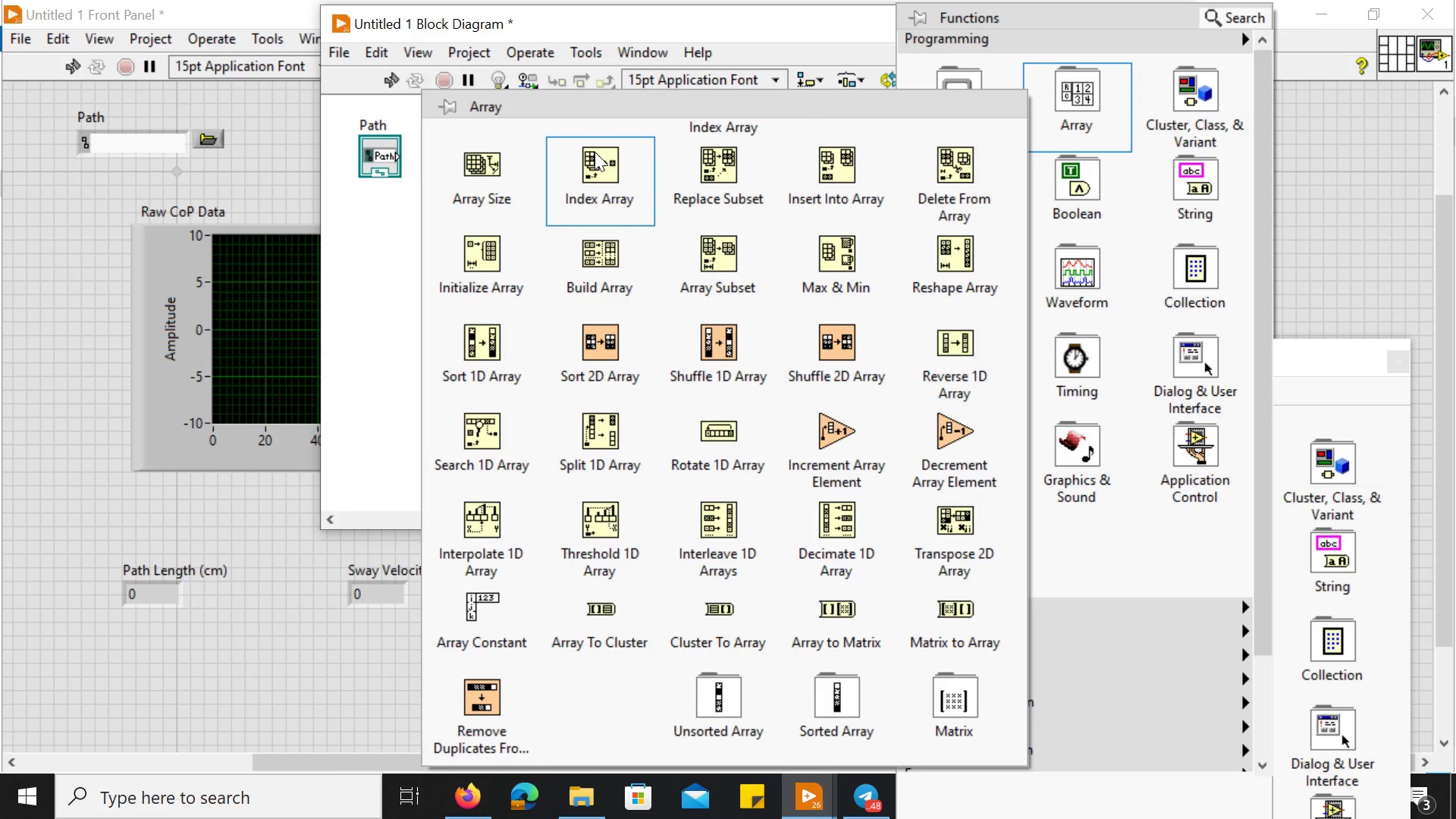 
left_click([595, 152])
 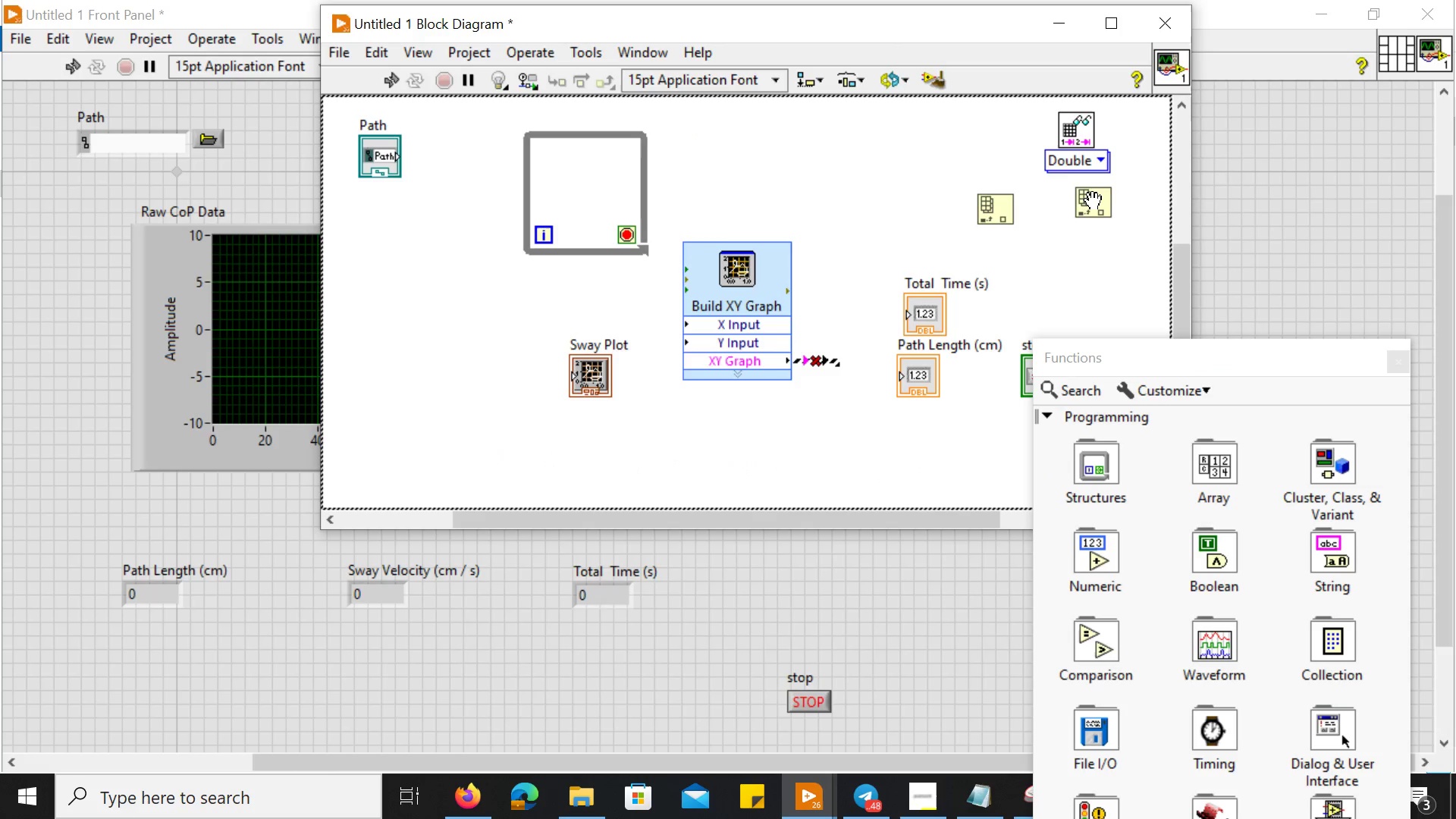 
left_click([1093, 205])
 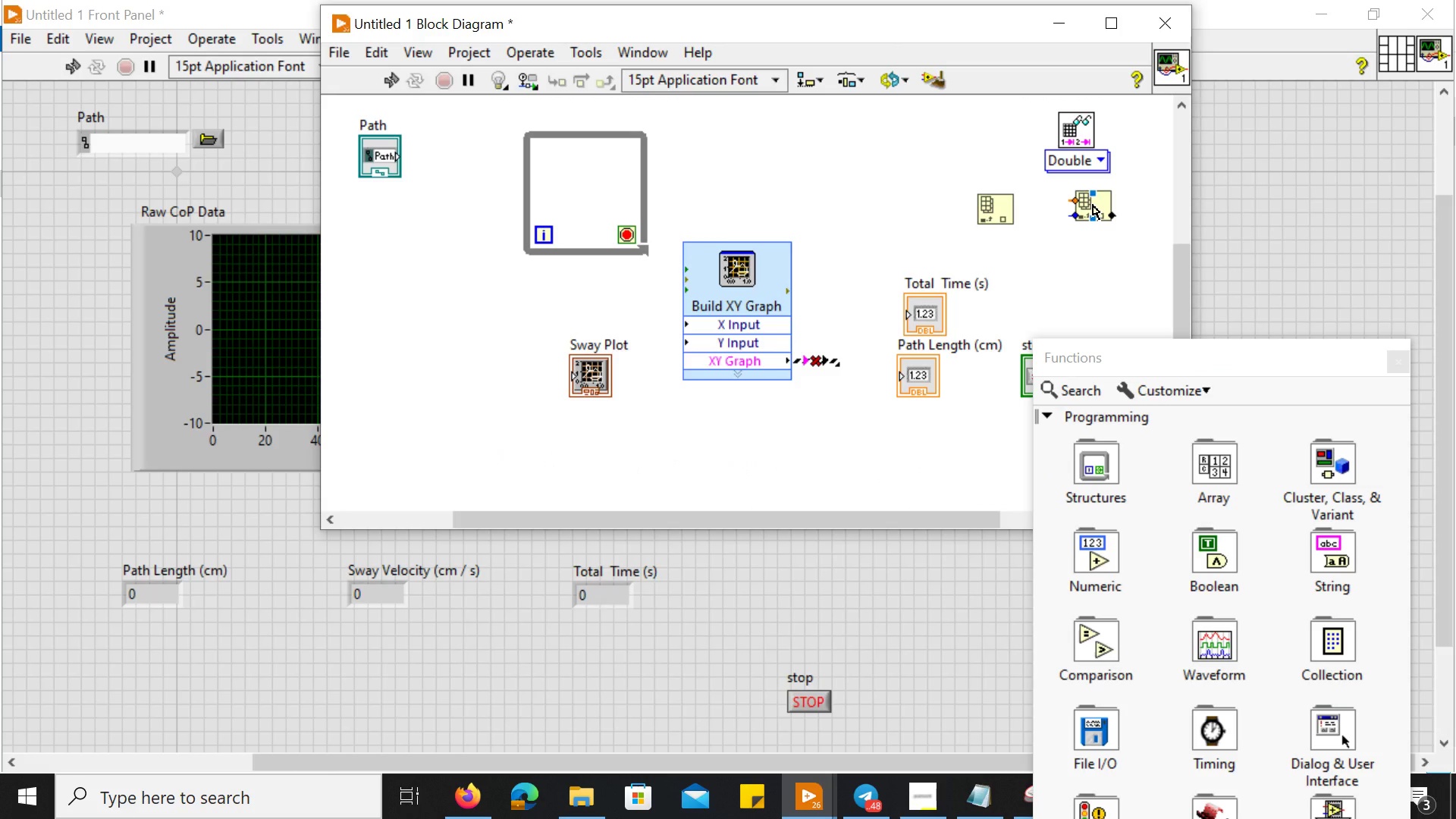 
wait(5.8)
 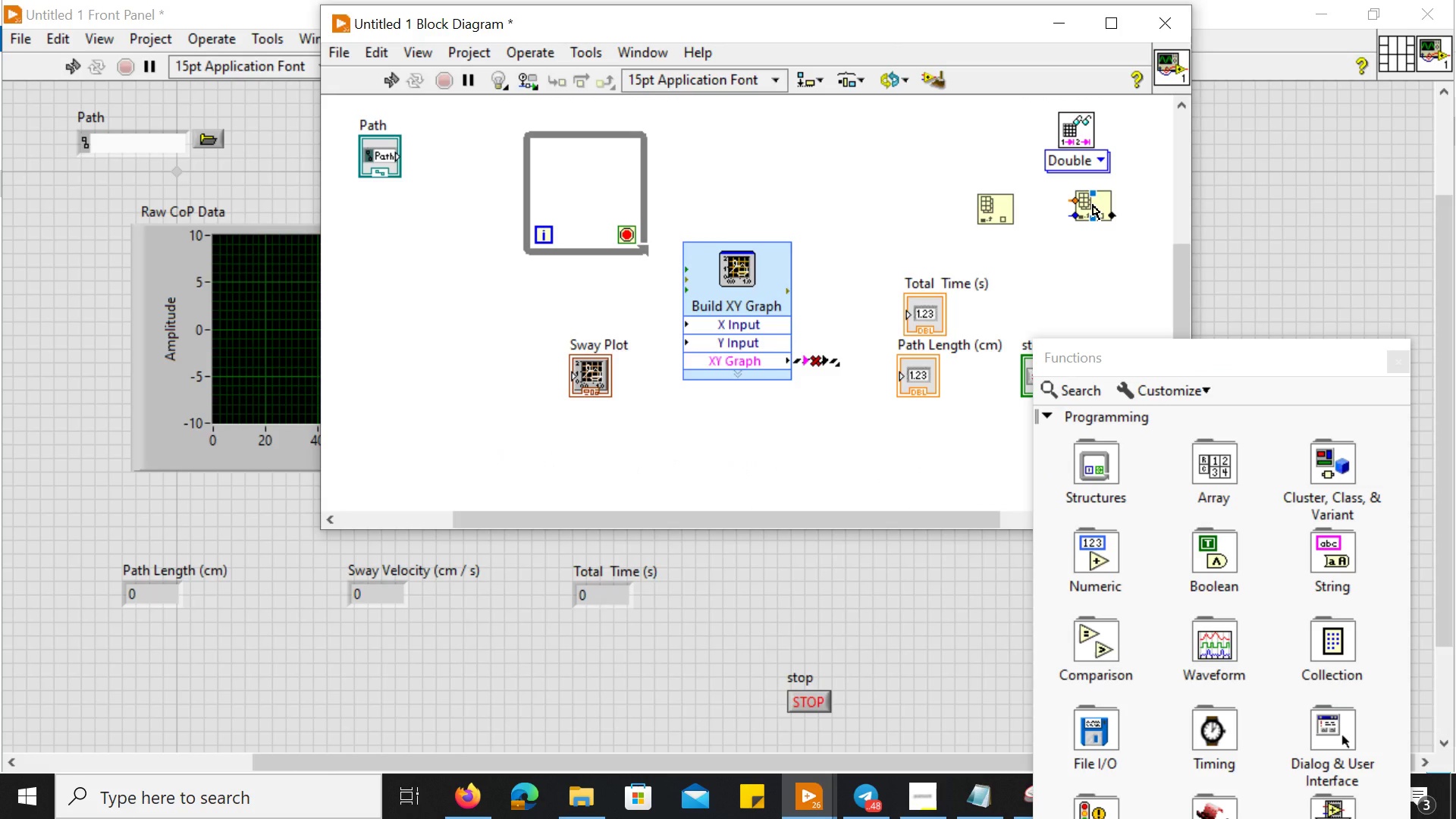 
left_click([822, 180])
 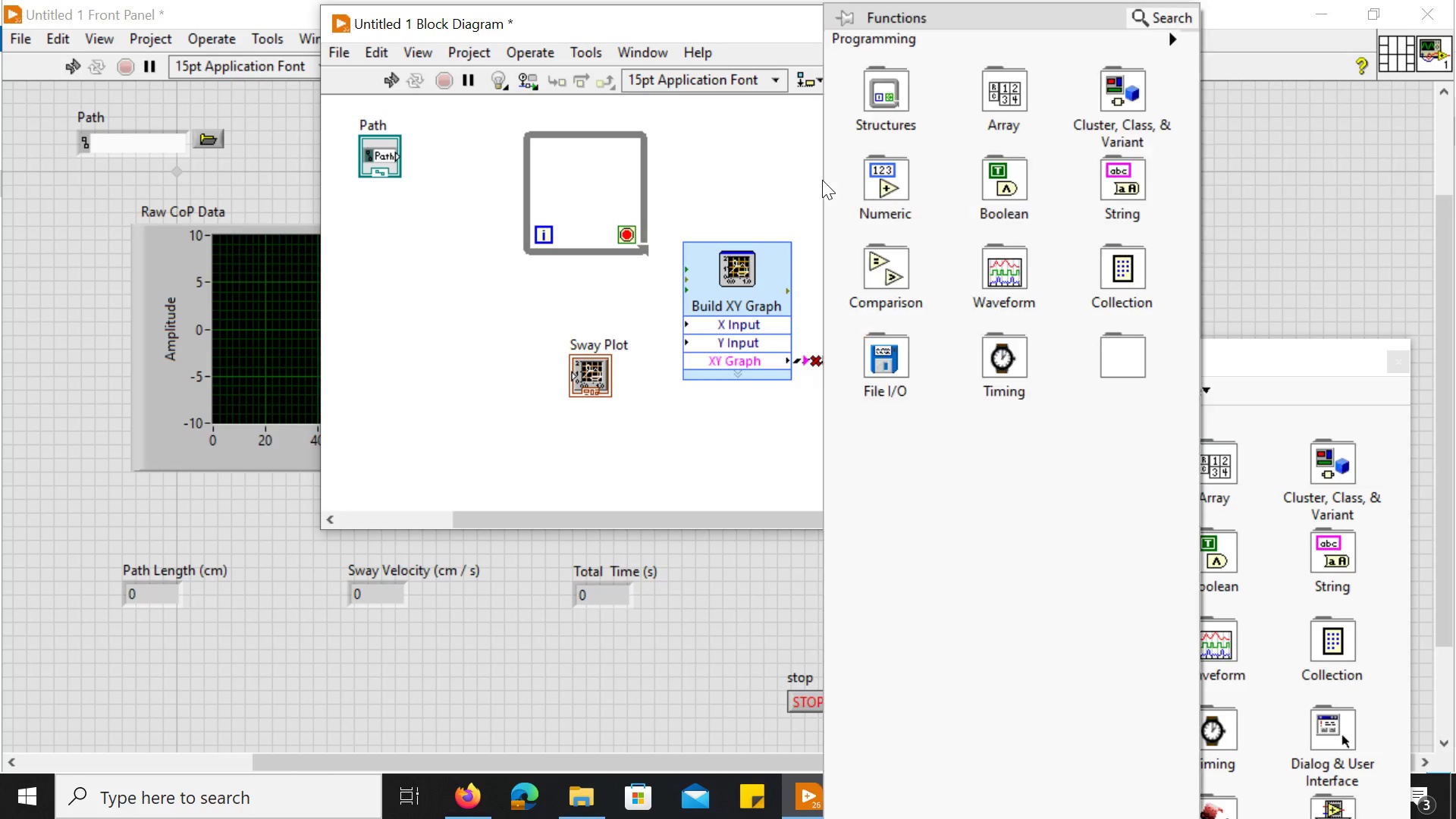 
right_click([822, 180])
 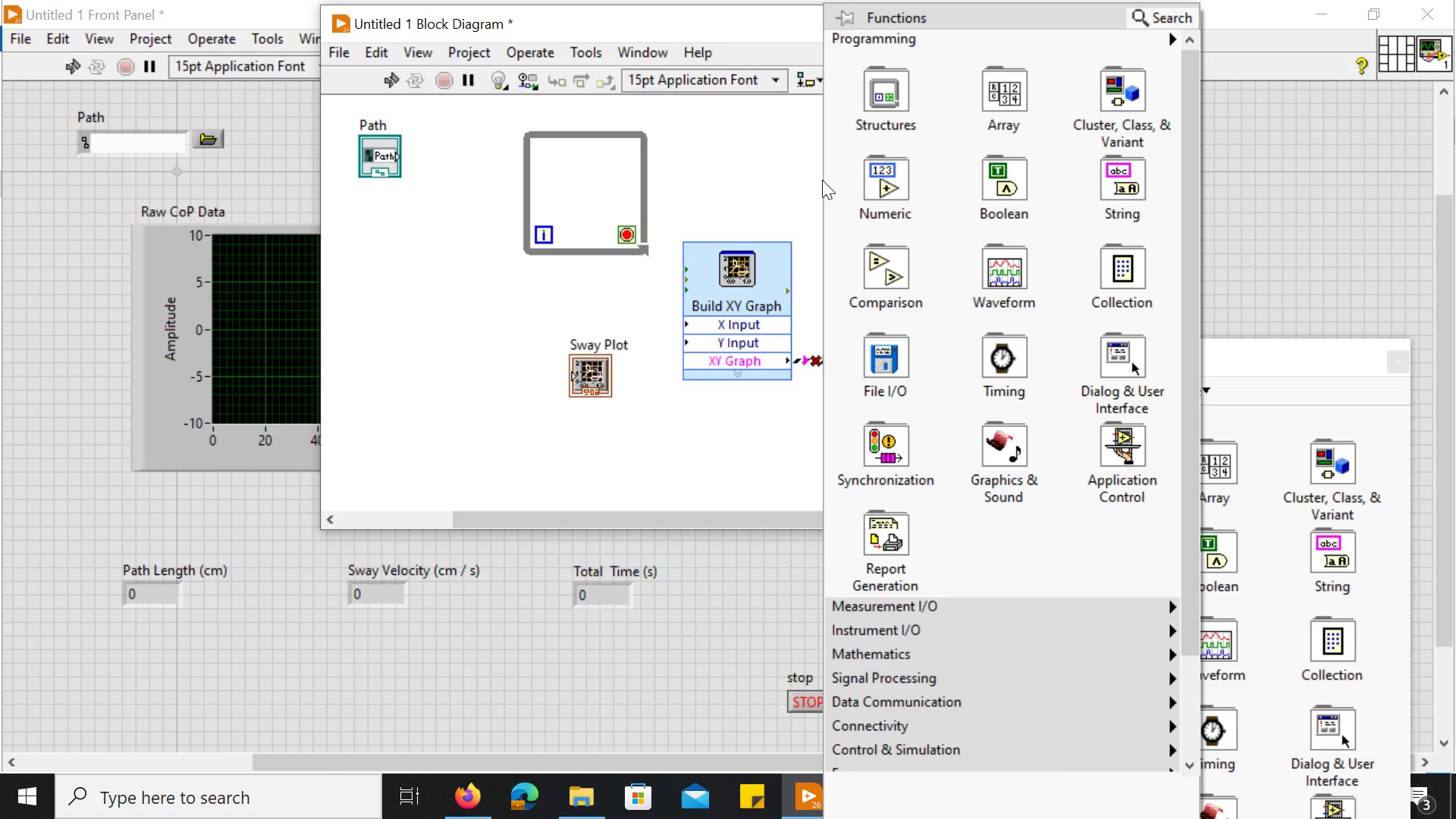 
wait(8.48)
 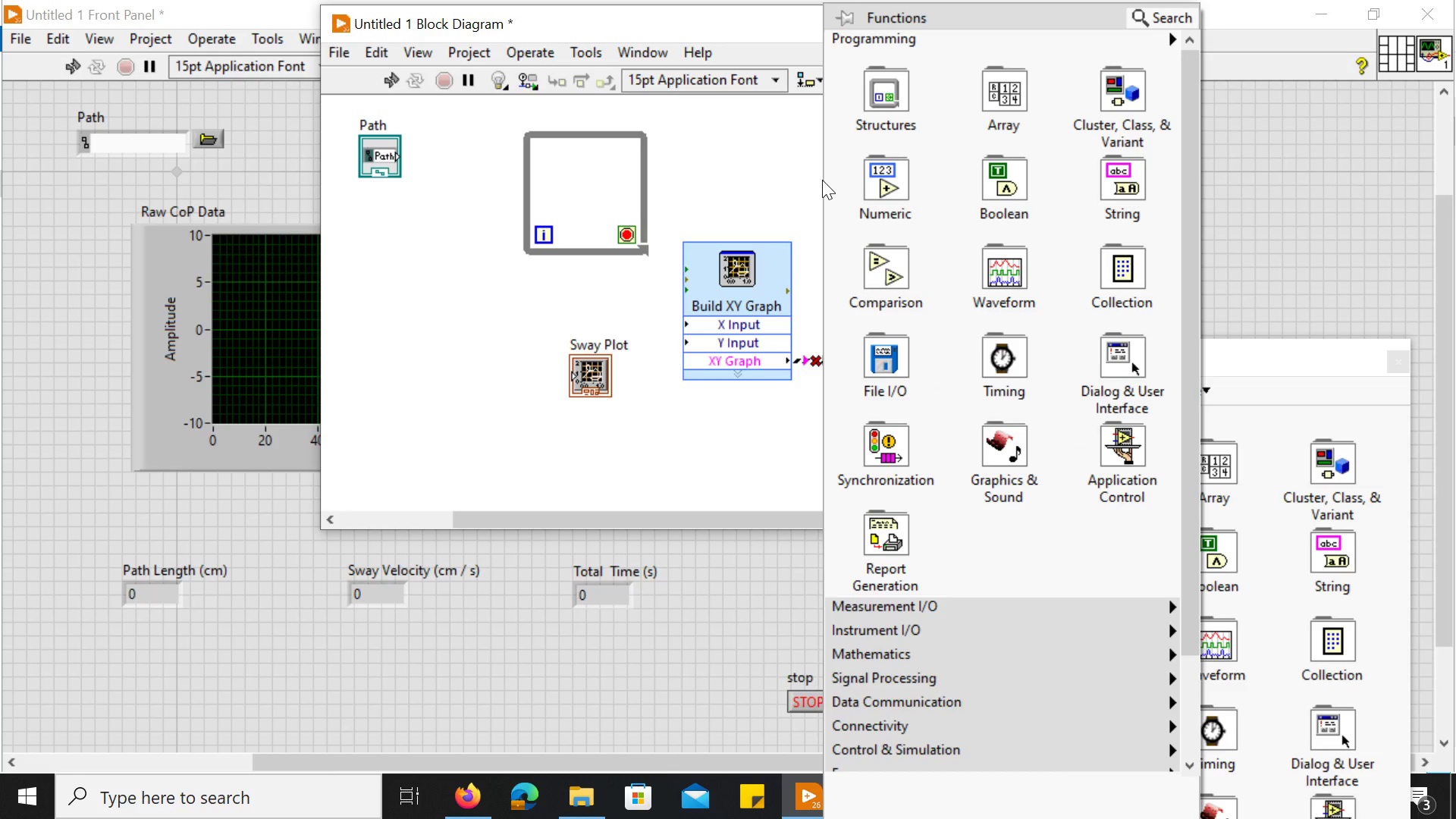 
left_click([1170, 676])
 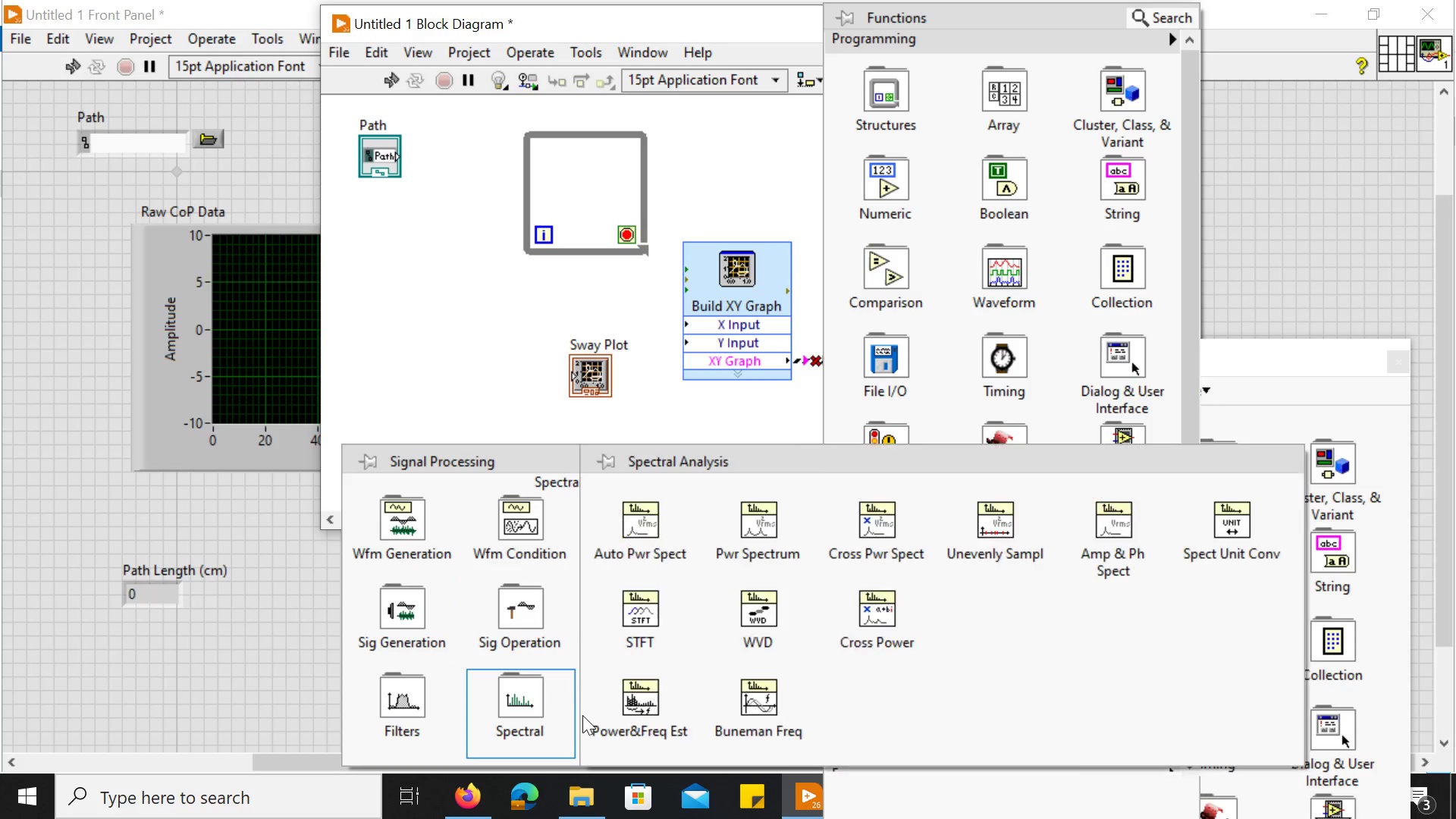 
wait(10.03)
 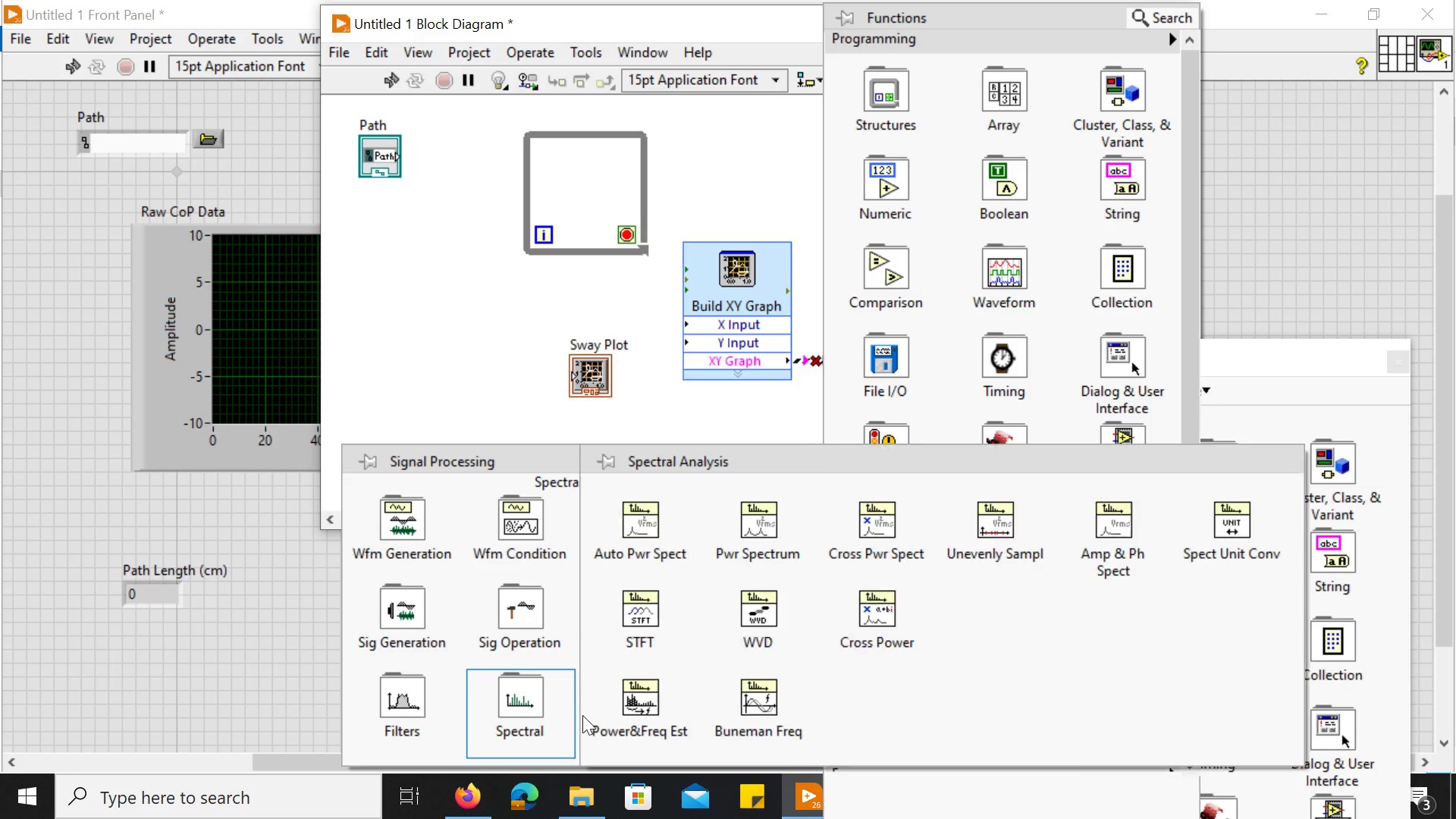 
mouse_move([407, 698])
 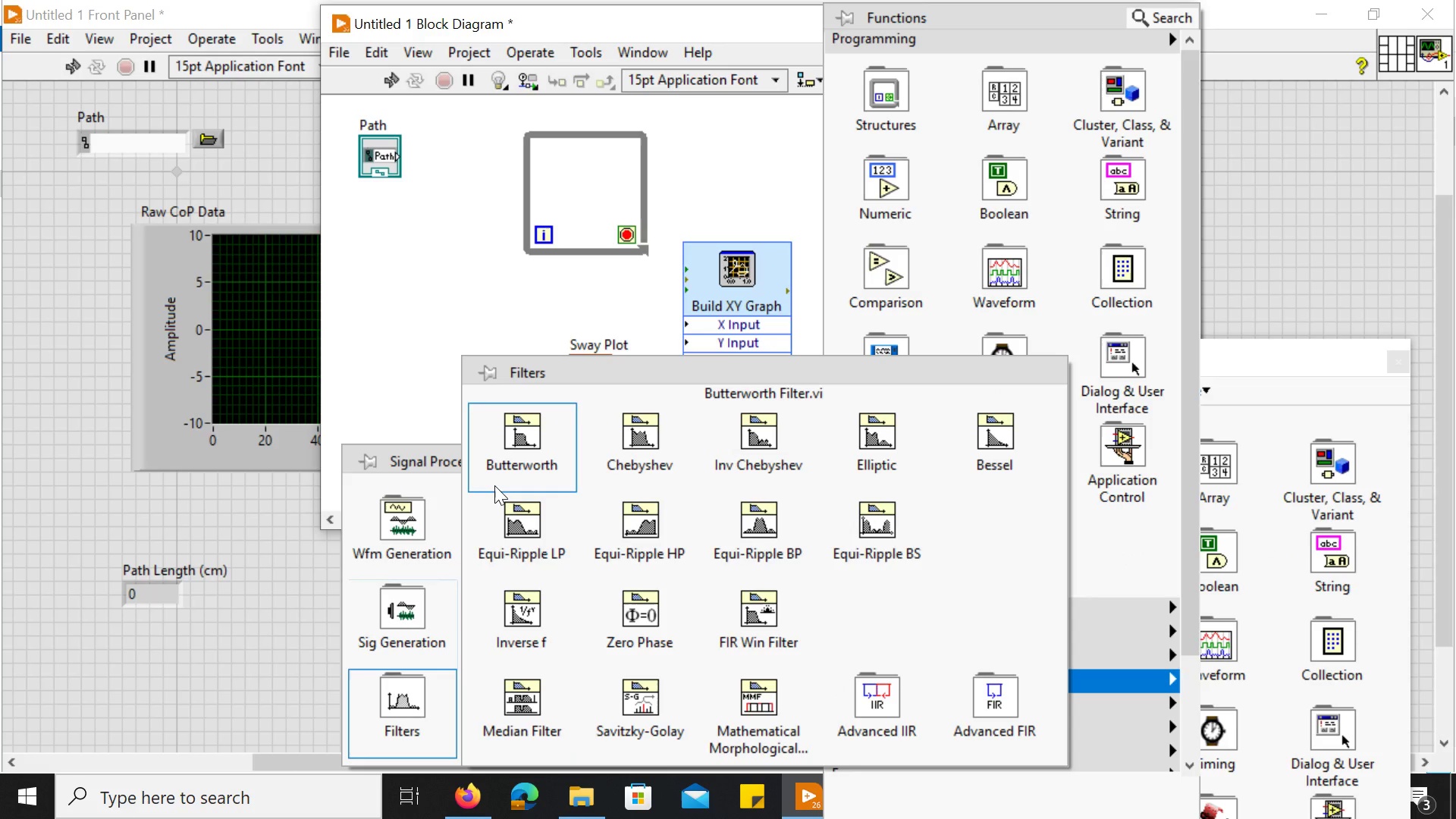 
left_click([494, 485])
 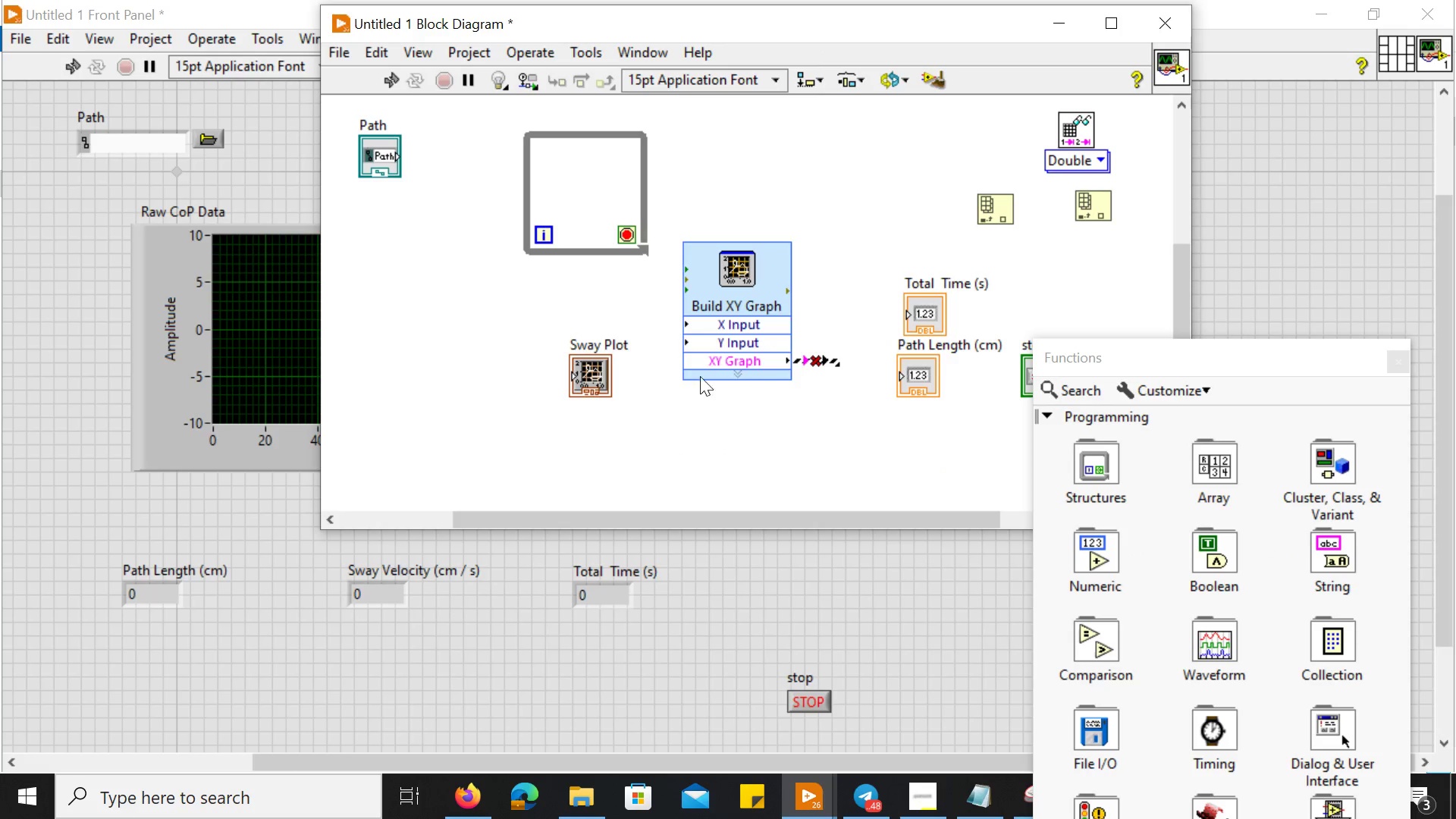 
mouse_move([790, 430])
 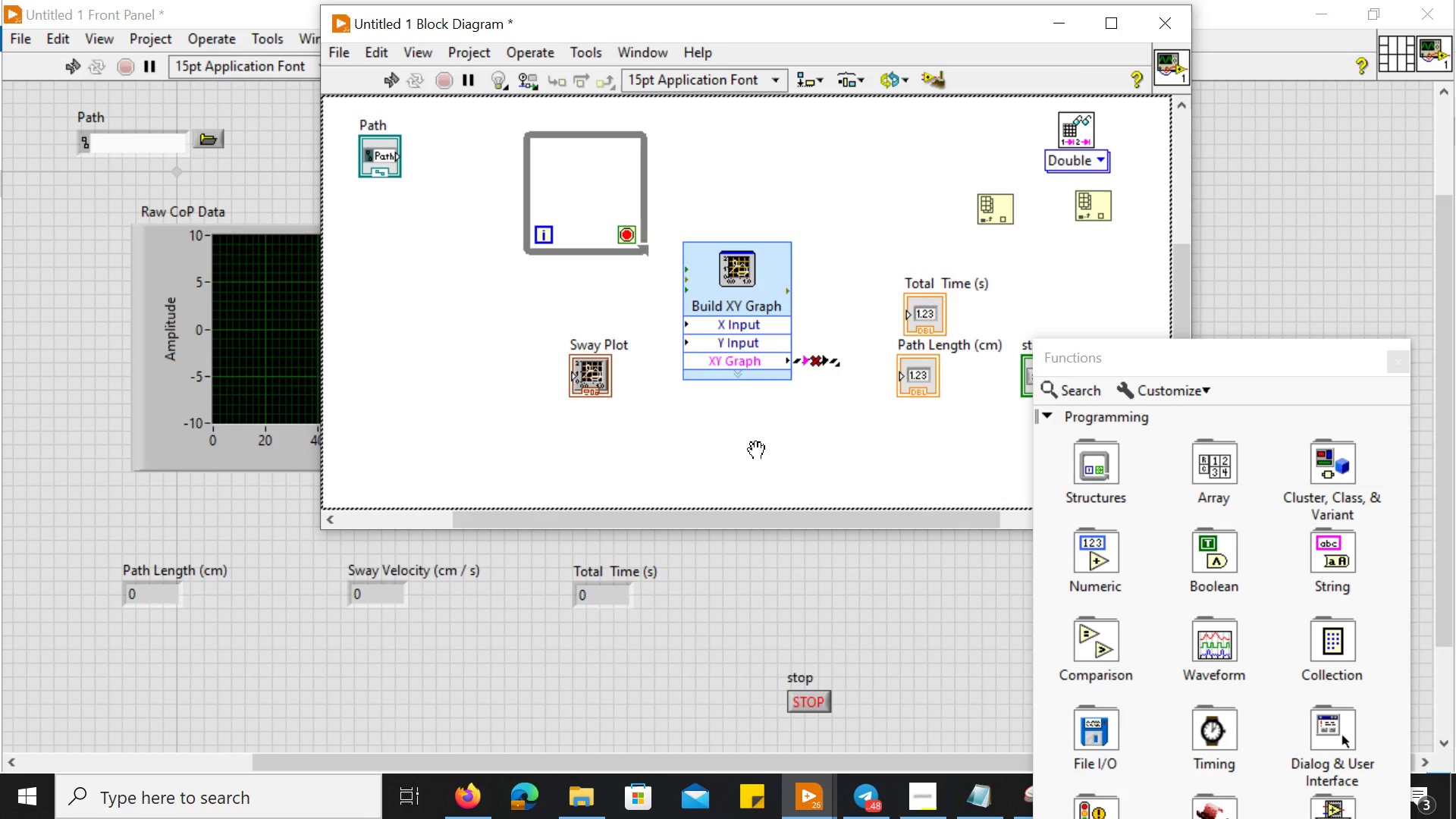 
mouse_move([756, 441])
 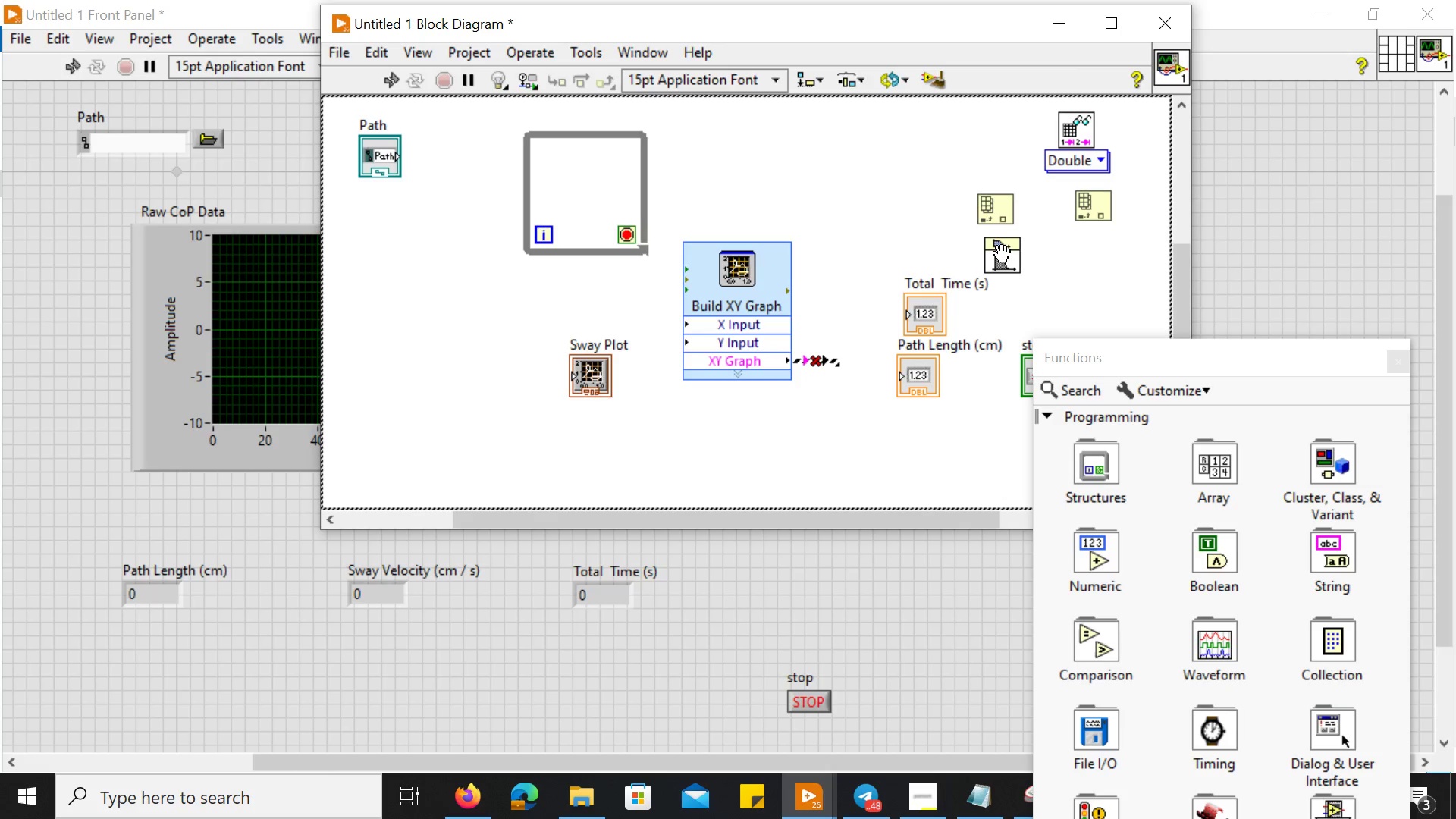 
left_click([996, 253])
 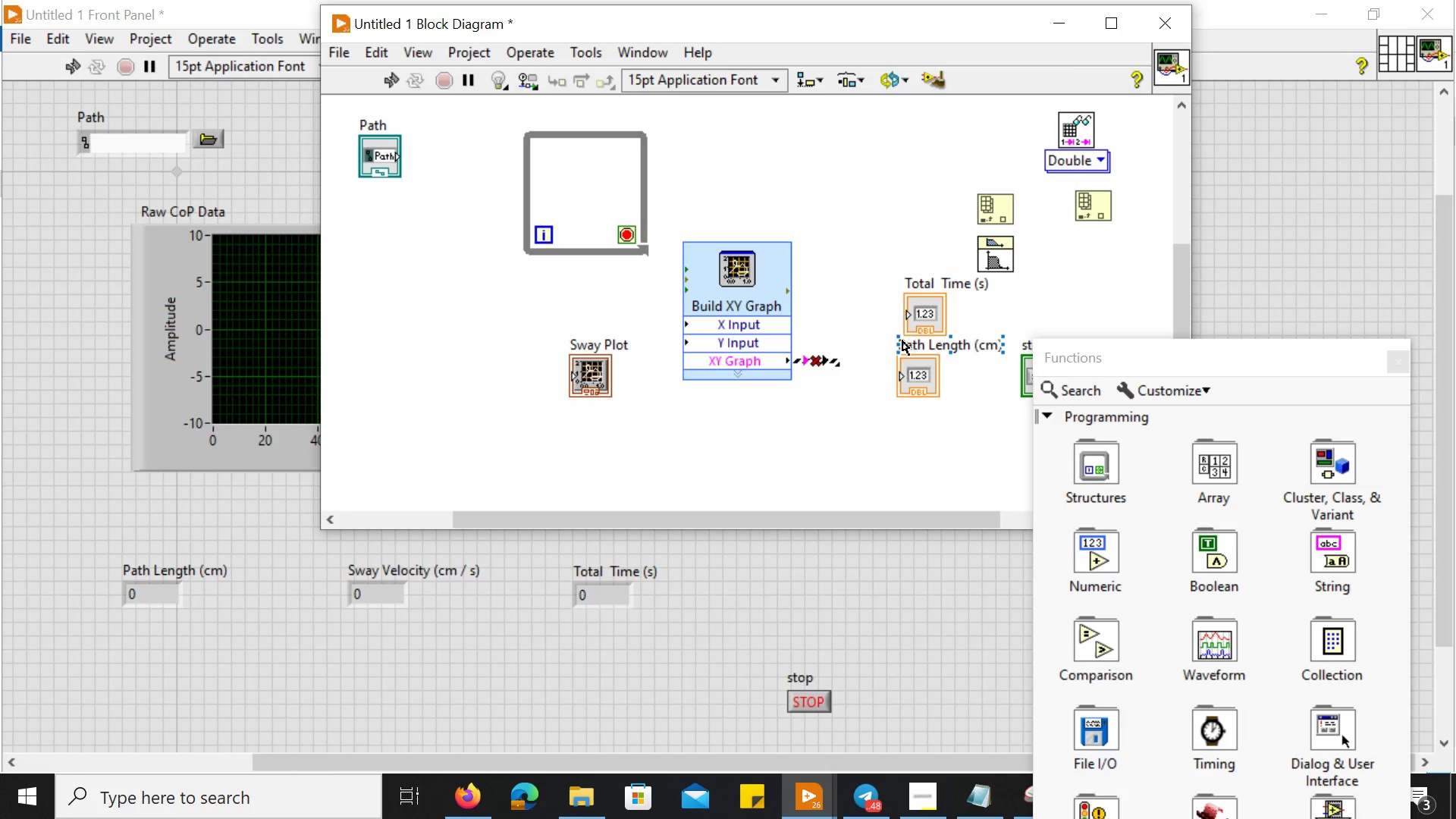 
scroll: coordinate [817, 442], scroll_direction: down, amount: 6.0
 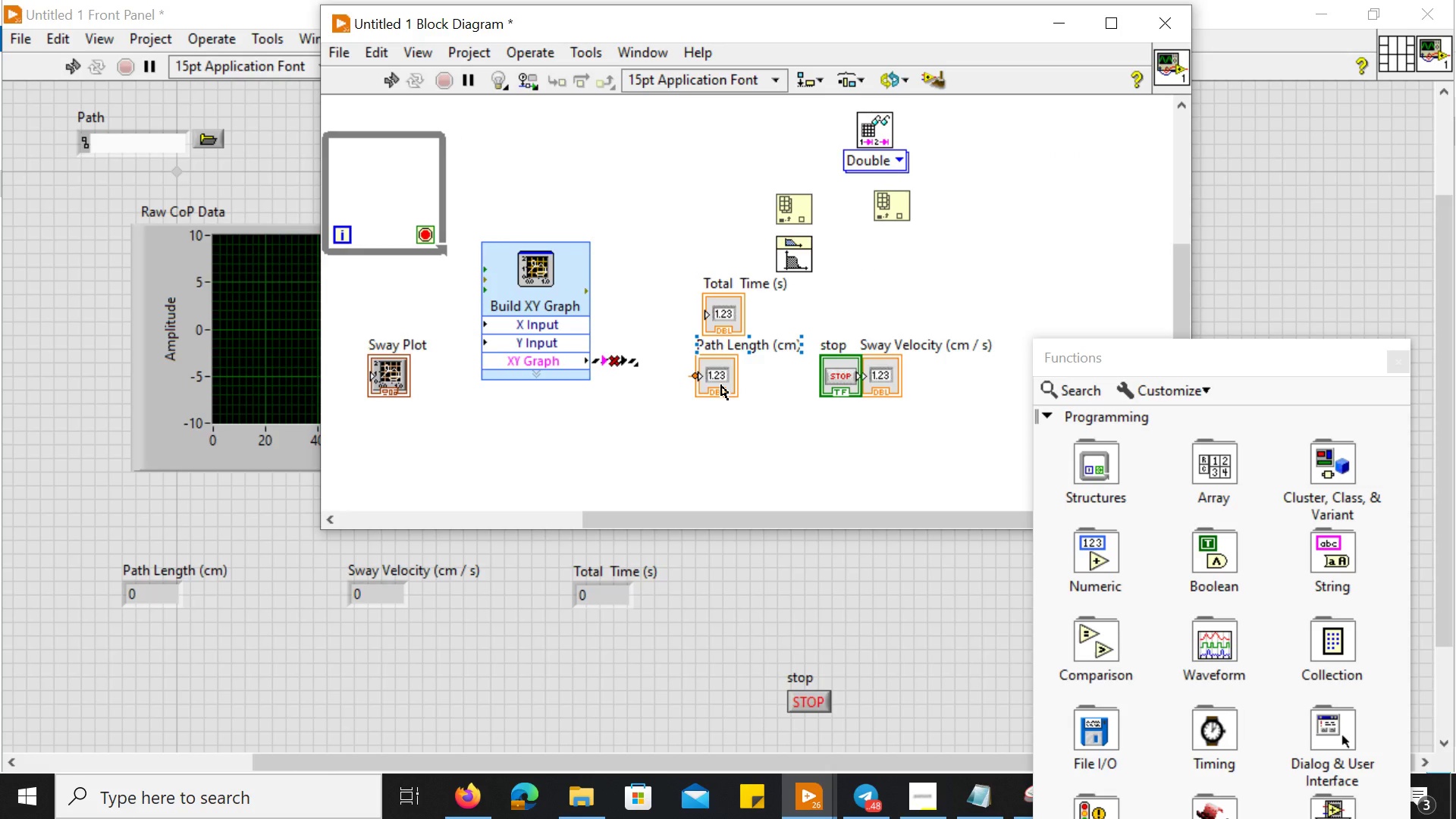 
left_click_drag(start_coordinate=[721, 385], to_coordinate=[679, 448])
 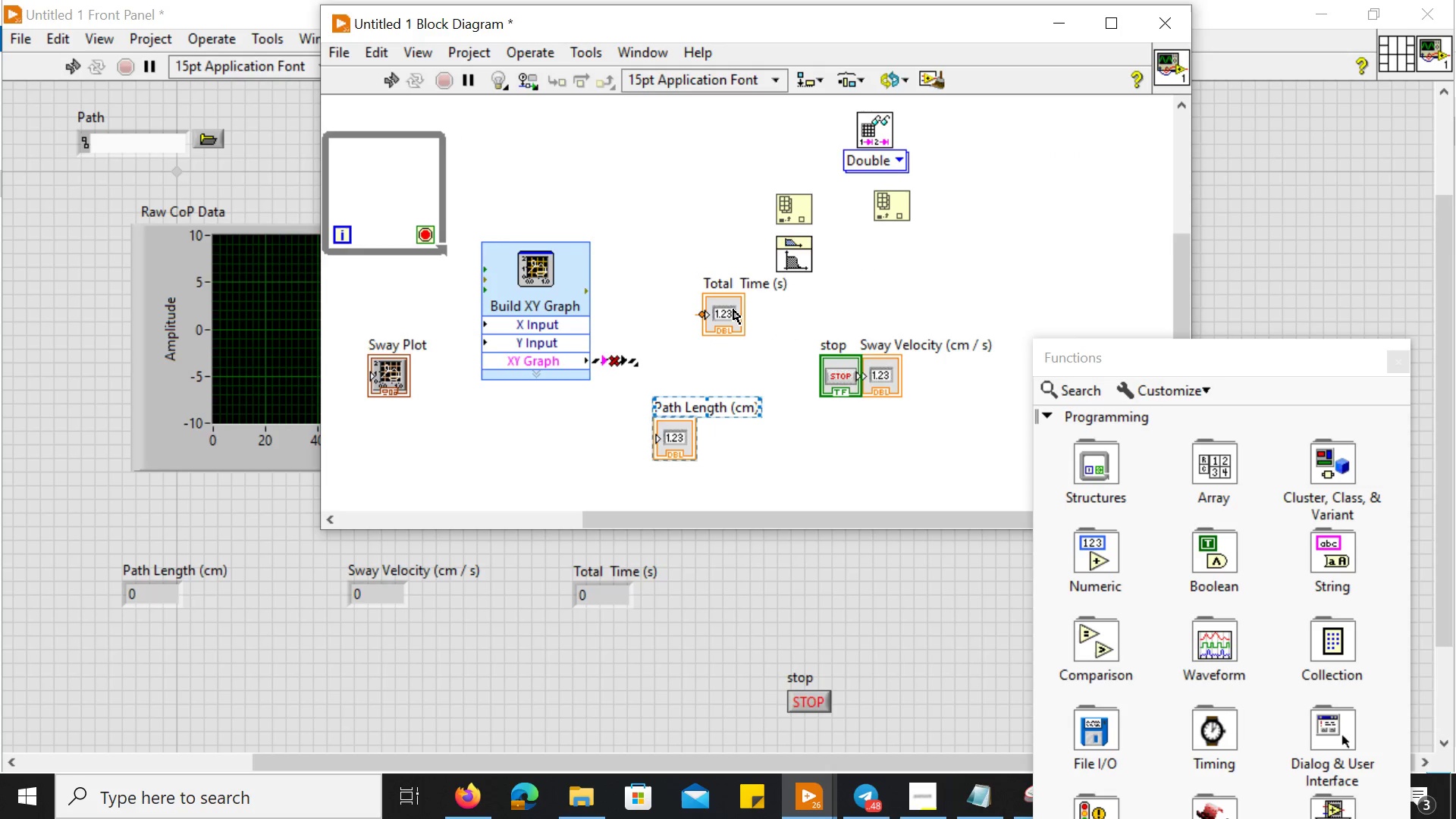 
left_click_drag(start_coordinate=[733, 309], to_coordinate=[566, 442])
 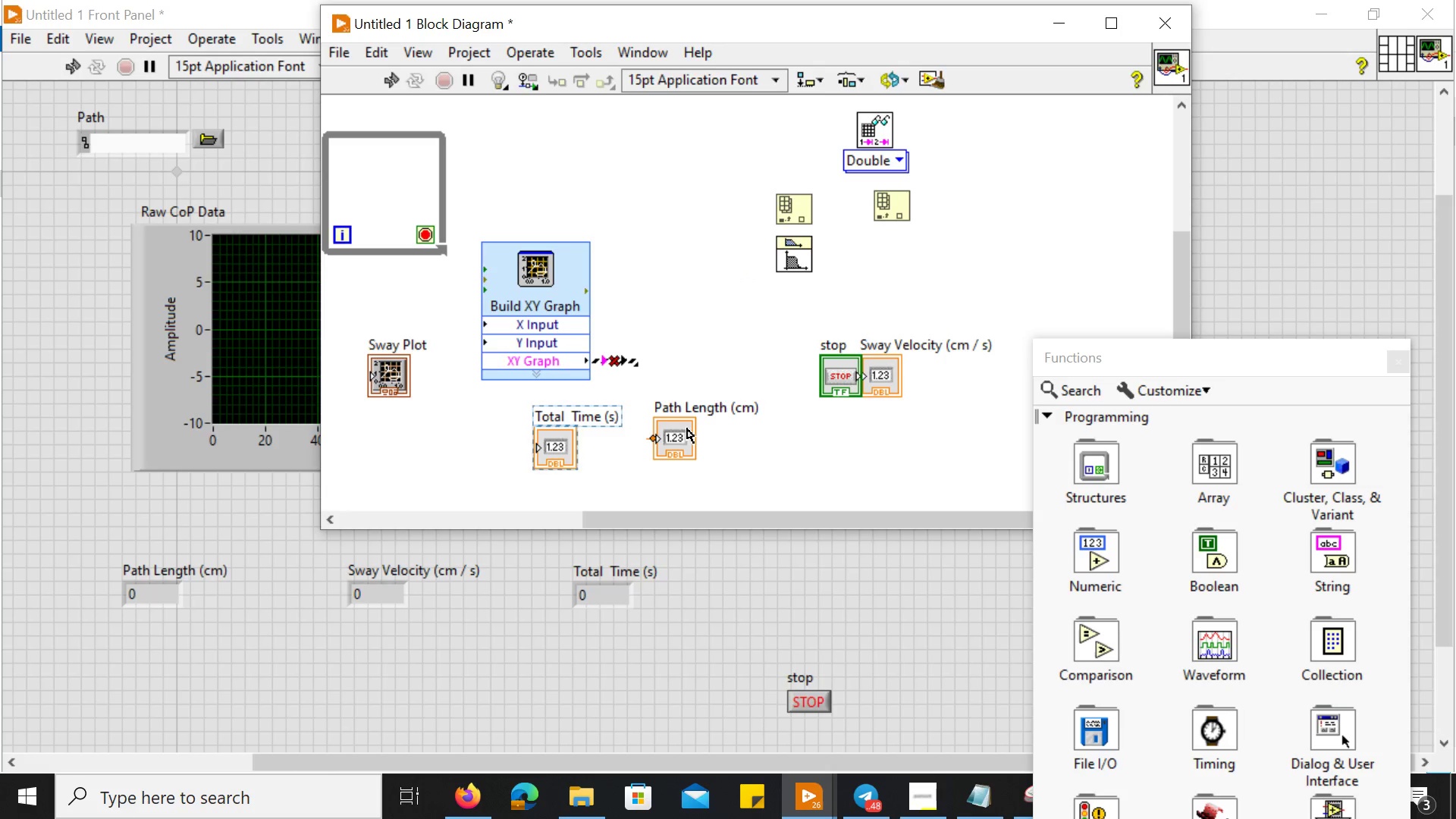 
left_click_drag(start_coordinate=[687, 428], to_coordinate=[435, 447])
 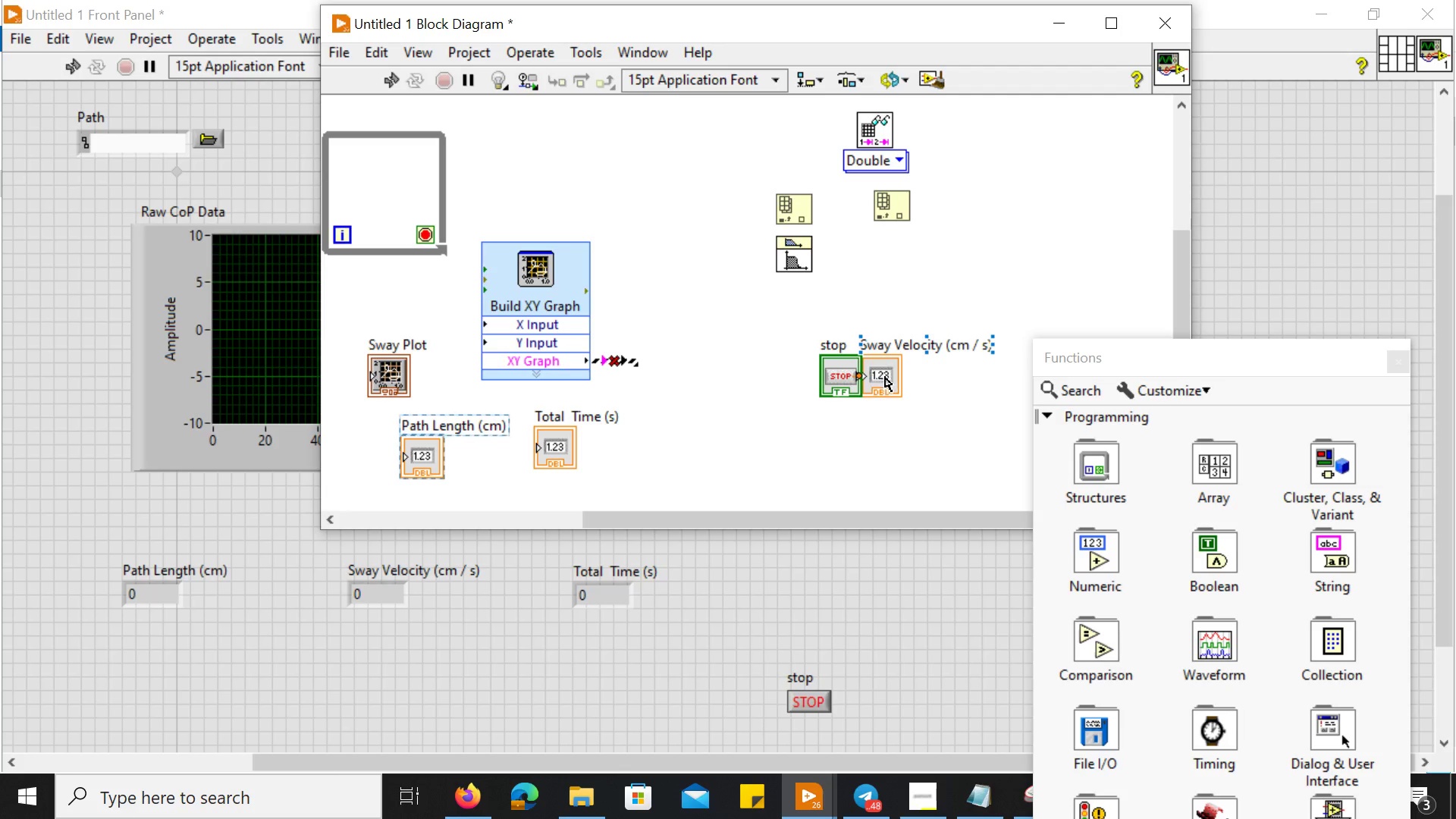 
left_click_drag(start_coordinate=[885, 377], to_coordinate=[673, 443])
 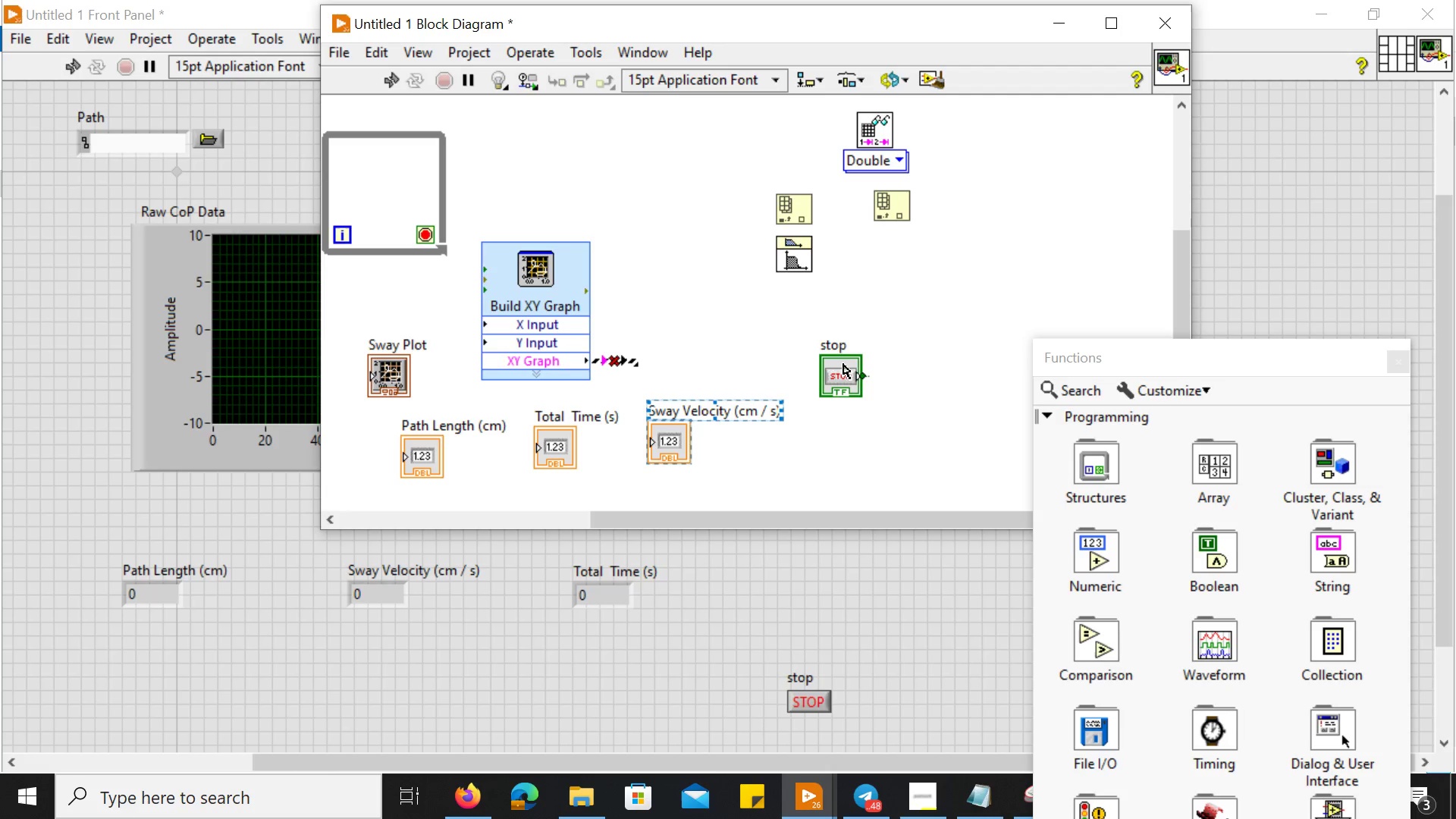 
left_click_drag(start_coordinate=[843, 364], to_coordinate=[748, 483])
 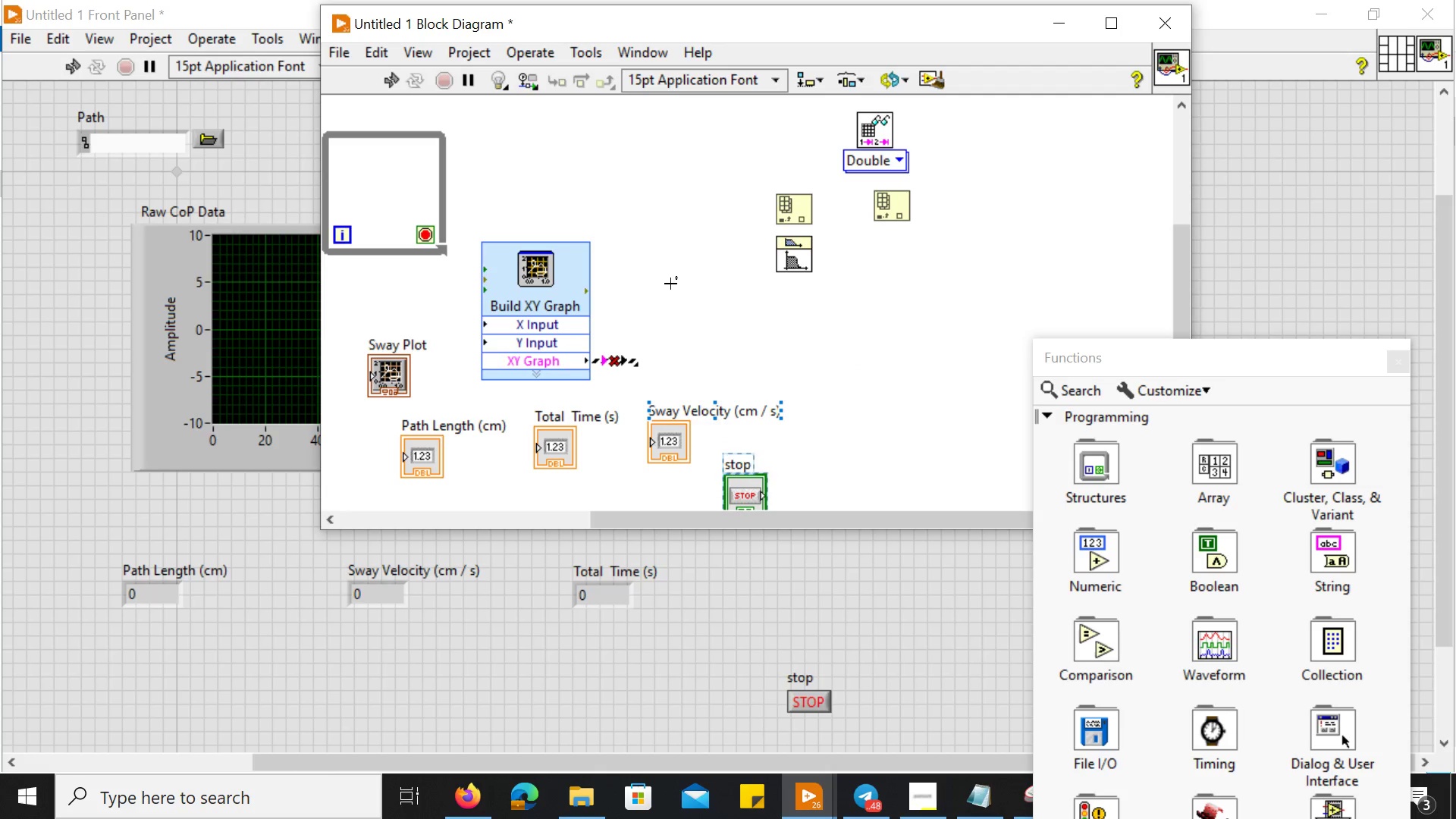 
scroll: coordinate [435, 231], scroll_direction: up, amount: 7.0
 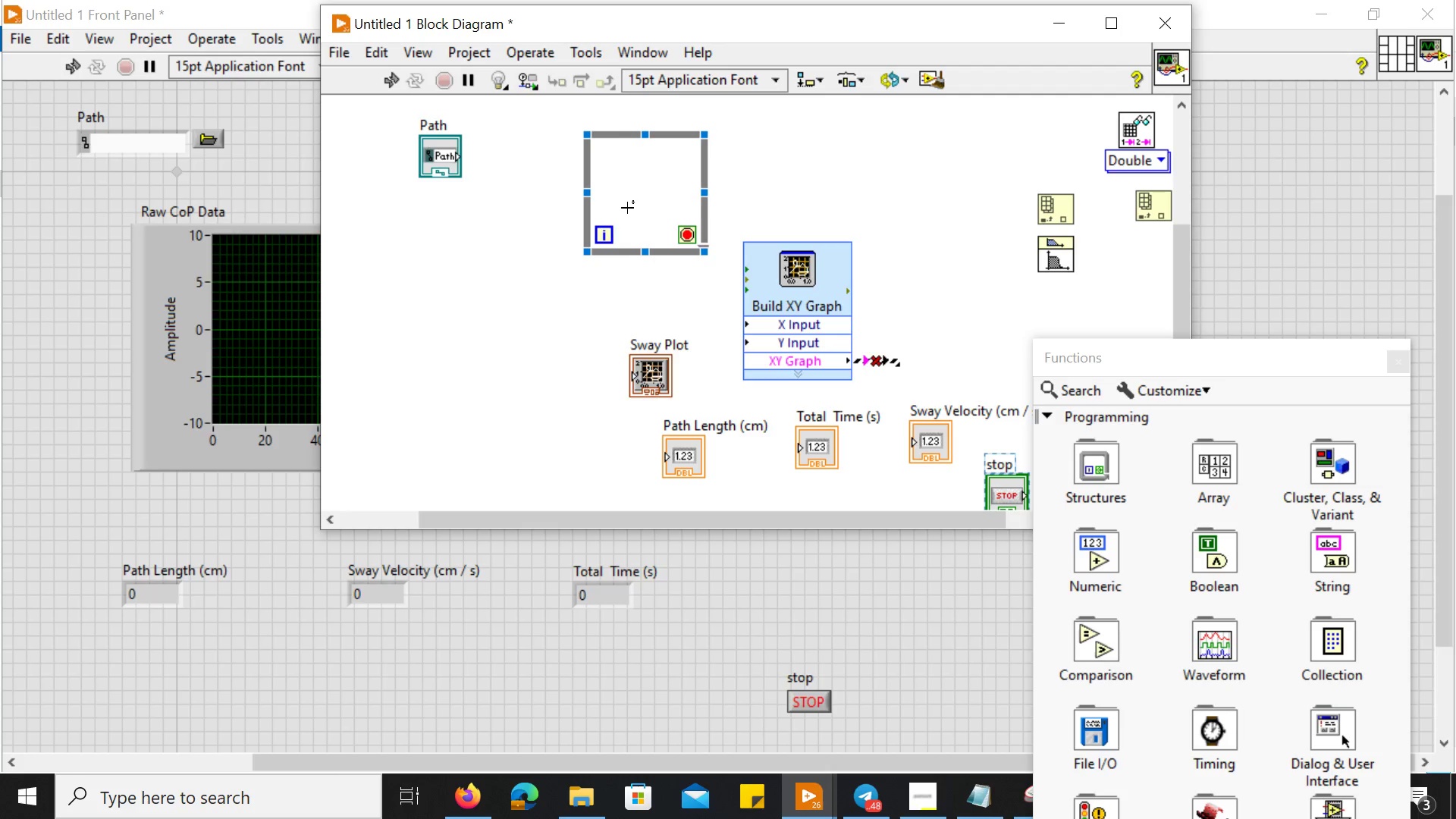 
left_click_drag(start_coordinate=[627, 208], to_coordinate=[956, 162])
 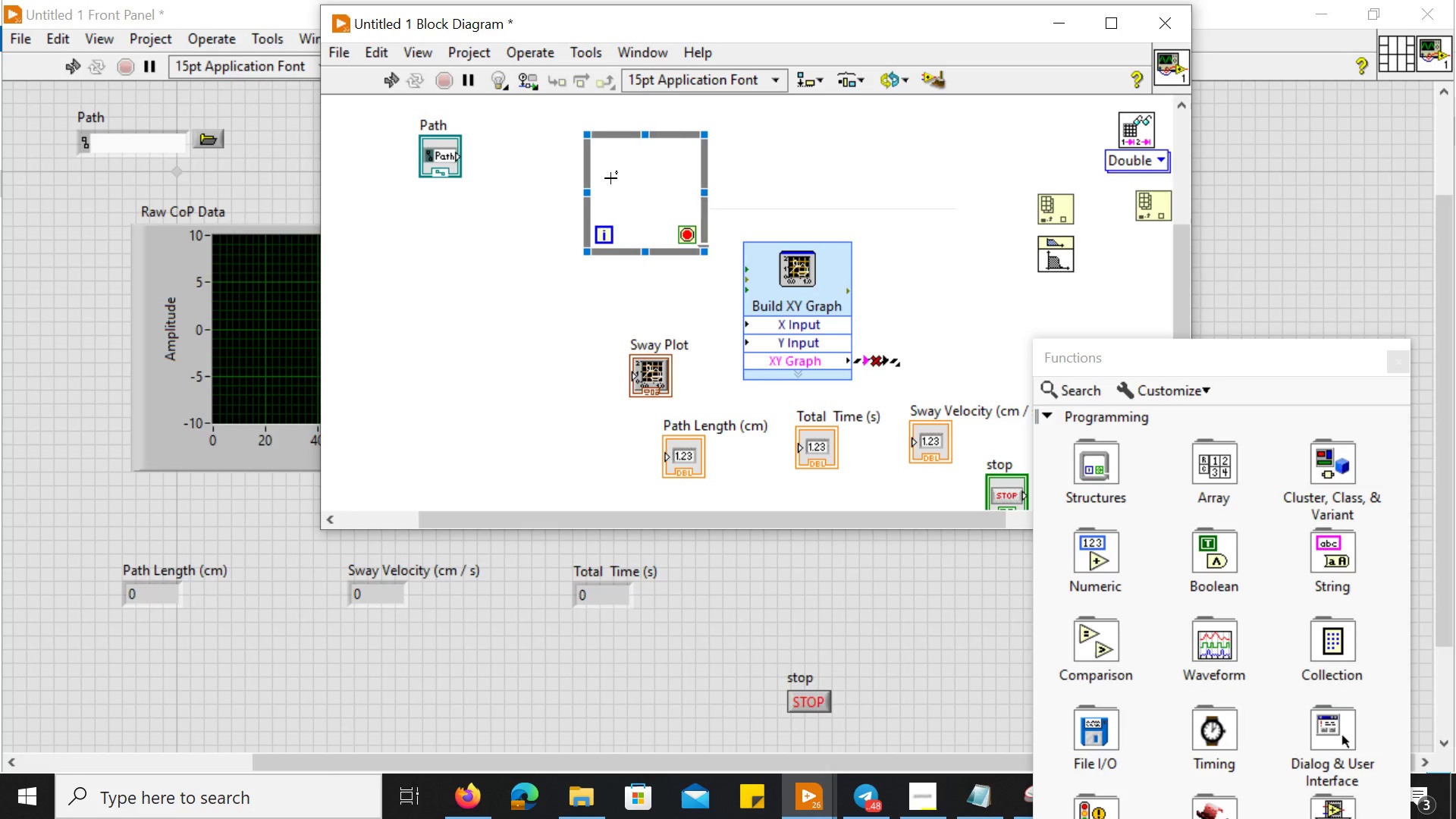 
left_click_drag(start_coordinate=[610, 178], to_coordinate=[768, 193])
 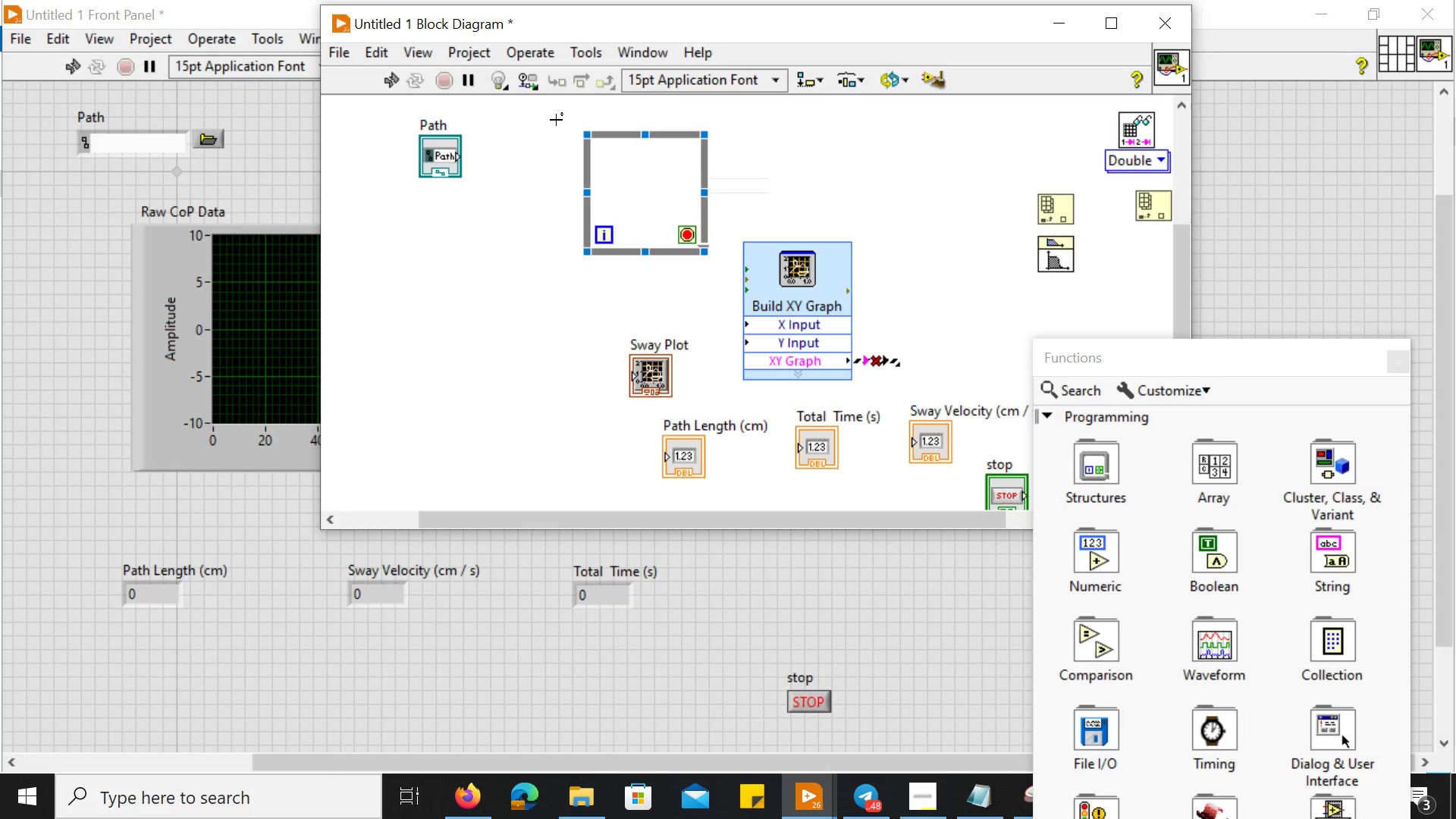 
left_click_drag(start_coordinate=[556, 120], to_coordinate=[744, 293])
 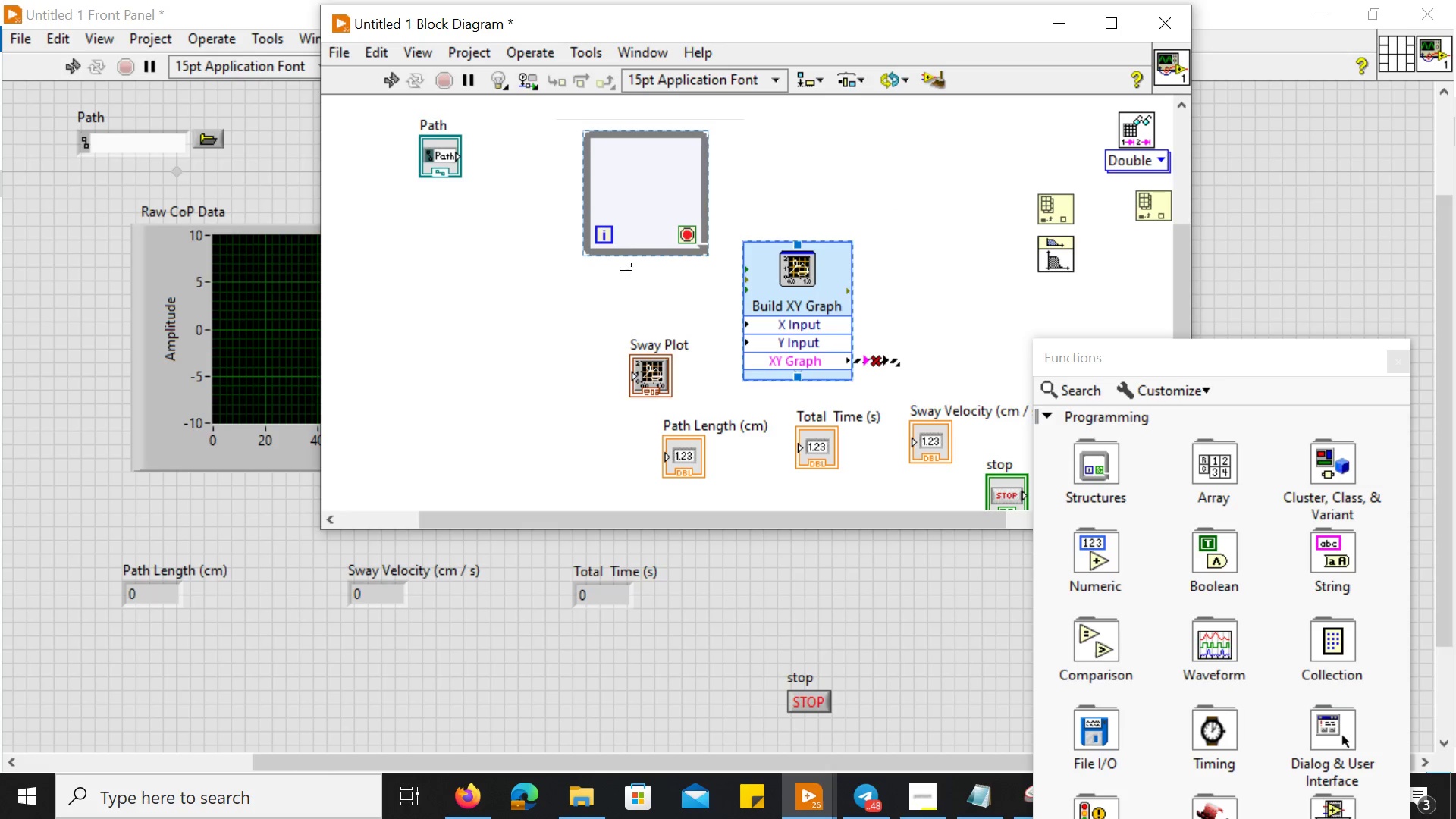 
left_click([626, 271])
 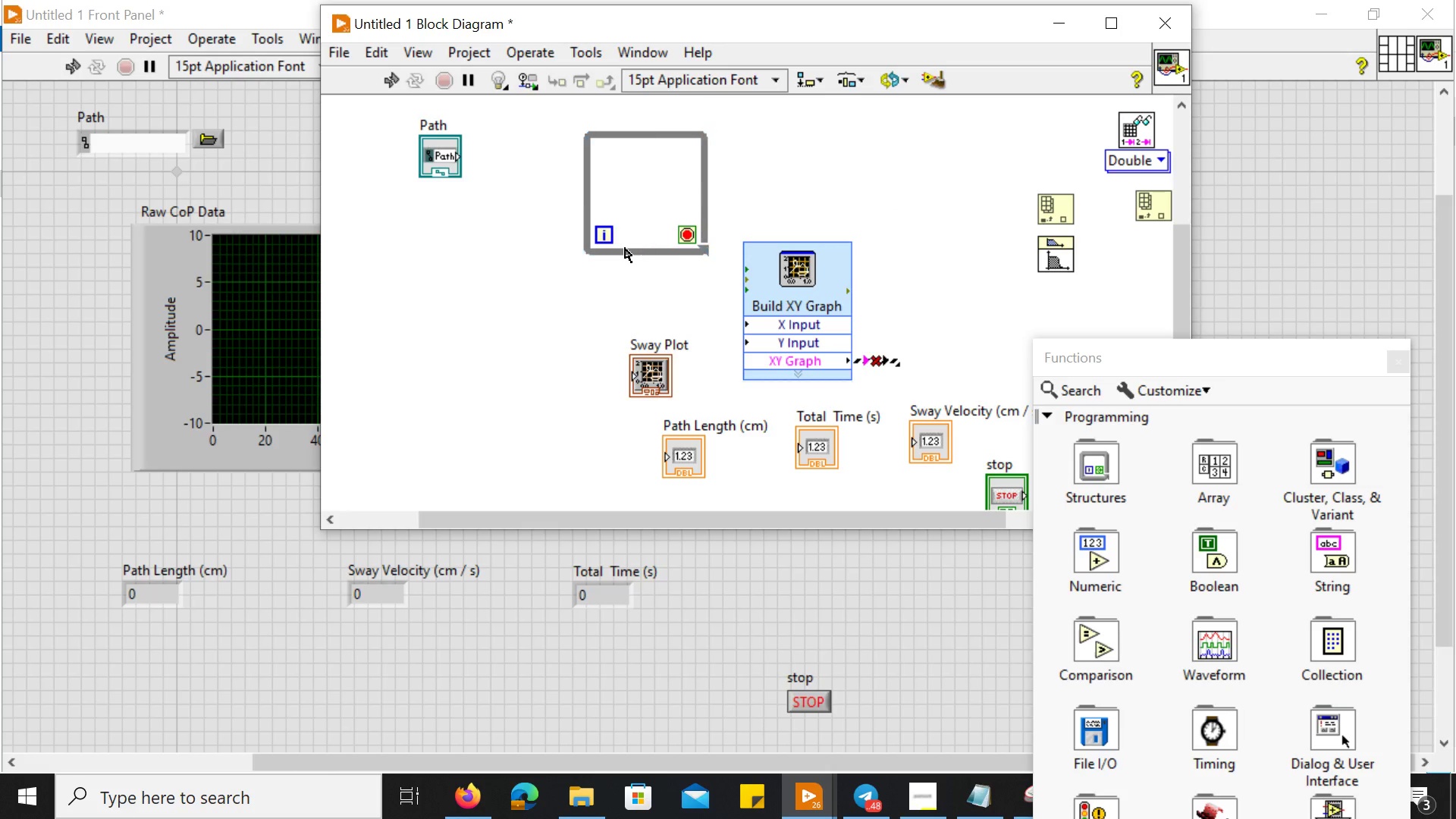 
left_click_drag(start_coordinate=[625, 248], to_coordinate=[915, 224])
 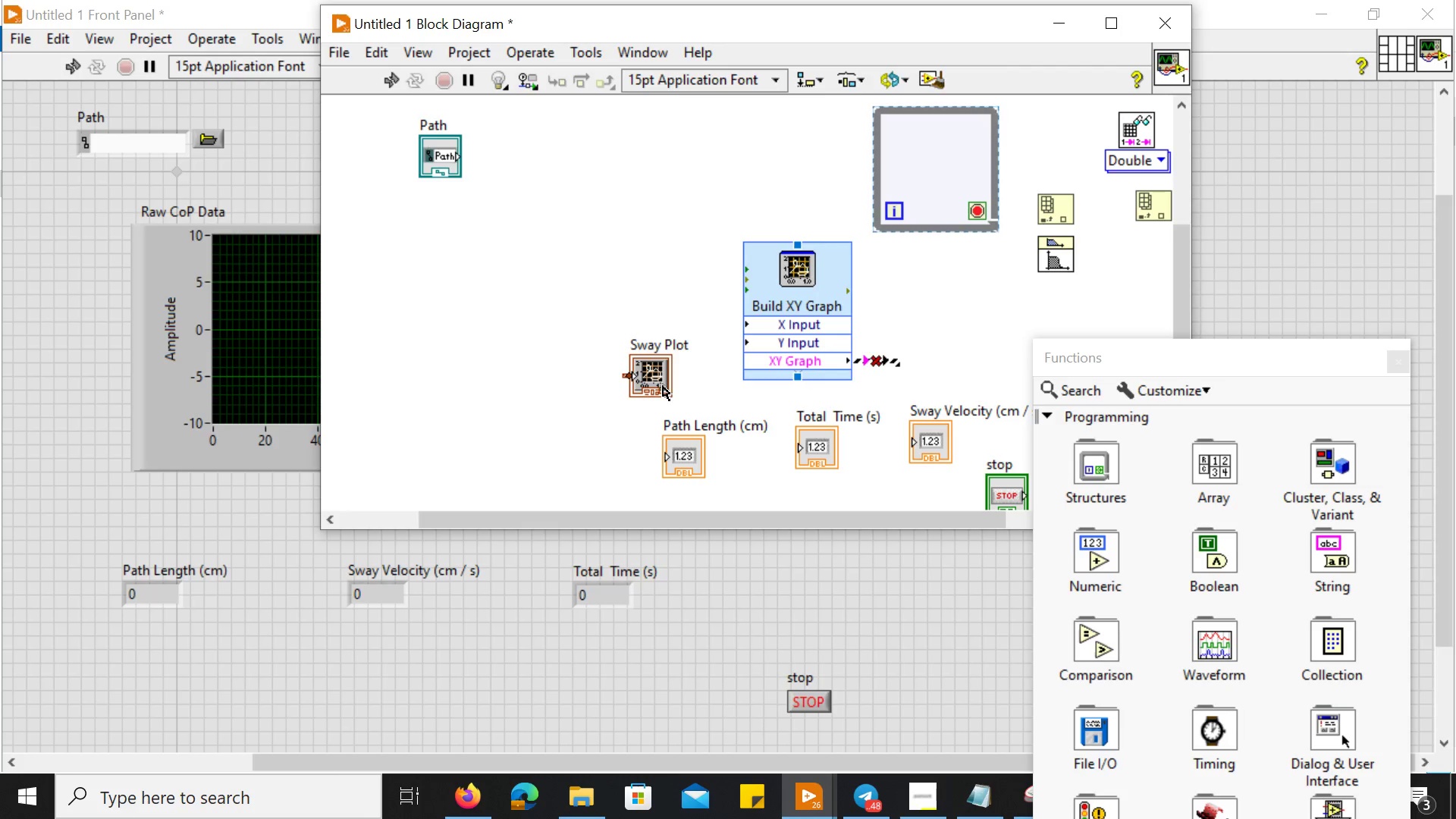 
left_click_drag(start_coordinate=[663, 386], to_coordinate=[643, 300])
 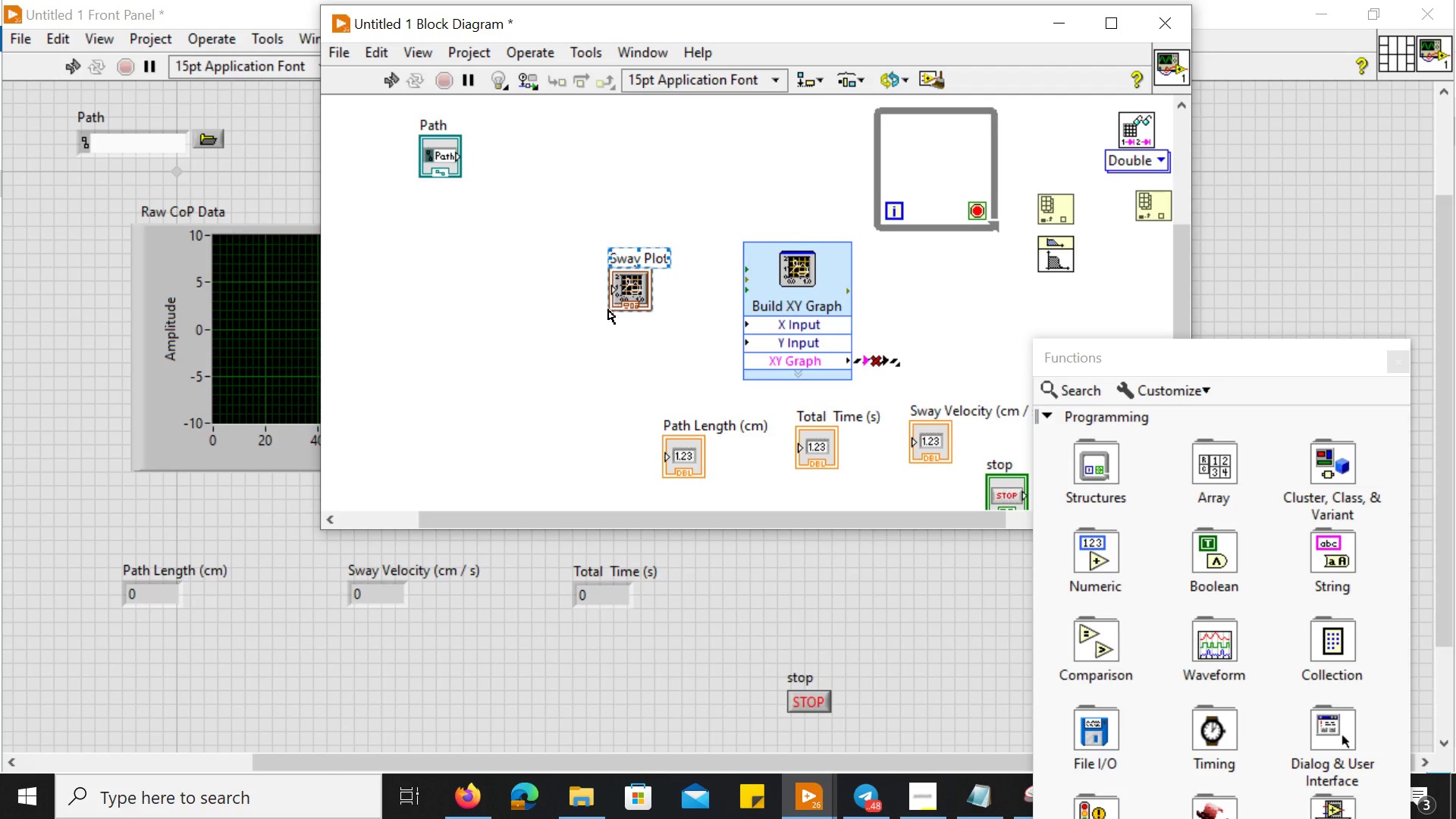 
left_click([629, 293])
 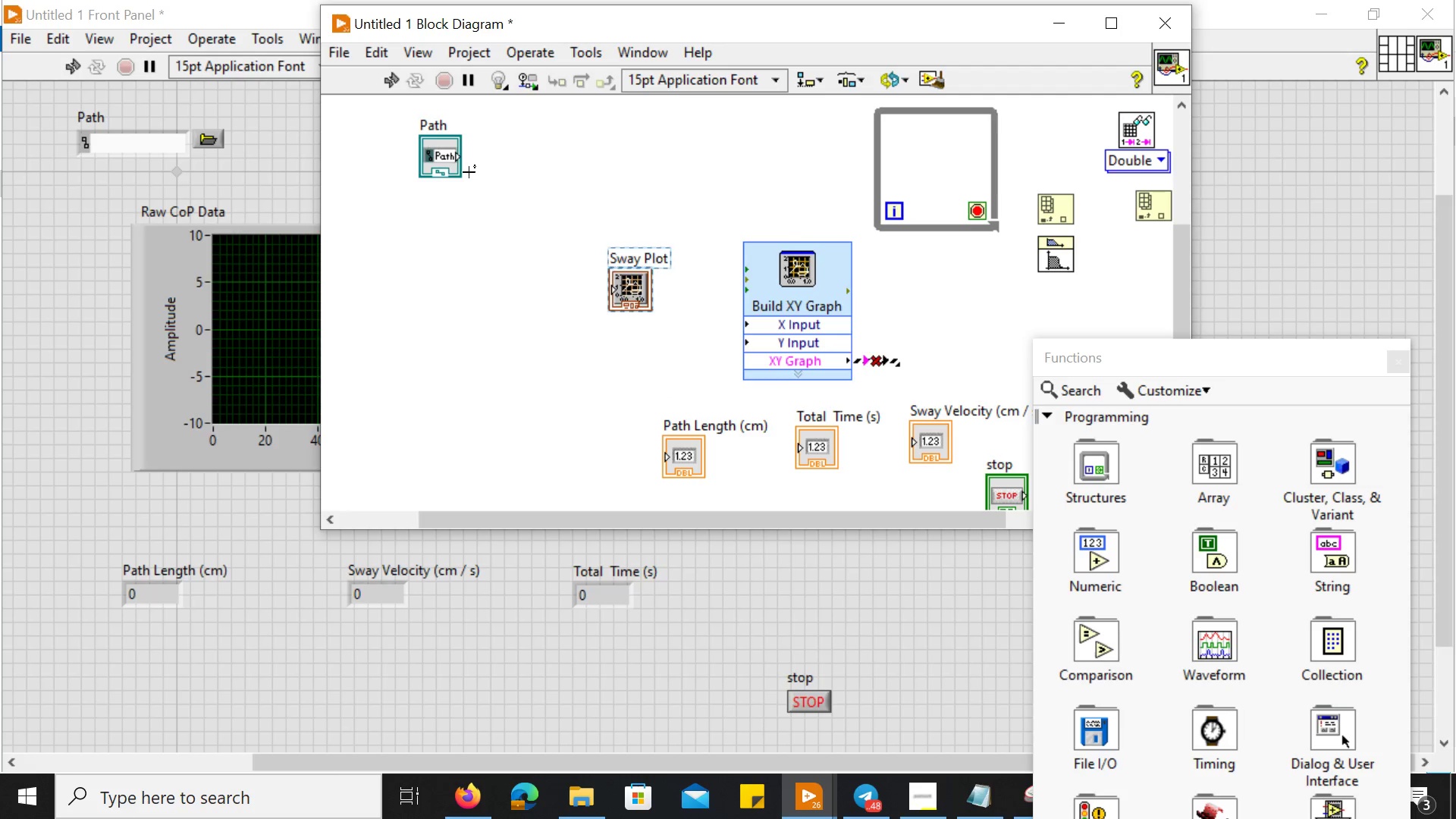 
left_click_drag(start_coordinate=[437, 161], to_coordinate=[507, 183])
 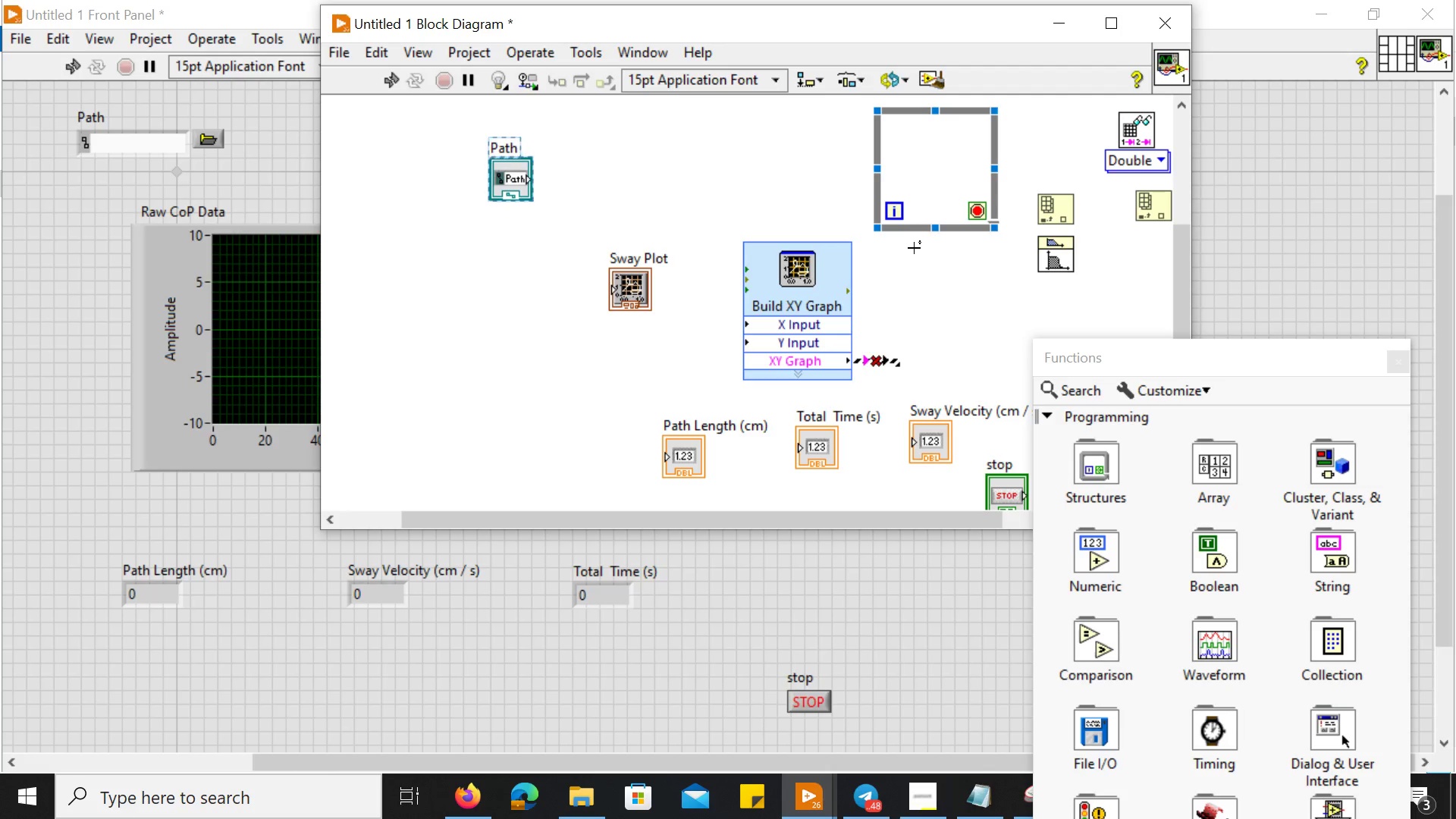 
scroll: coordinate [914, 248], scroll_direction: down, amount: 5.0
 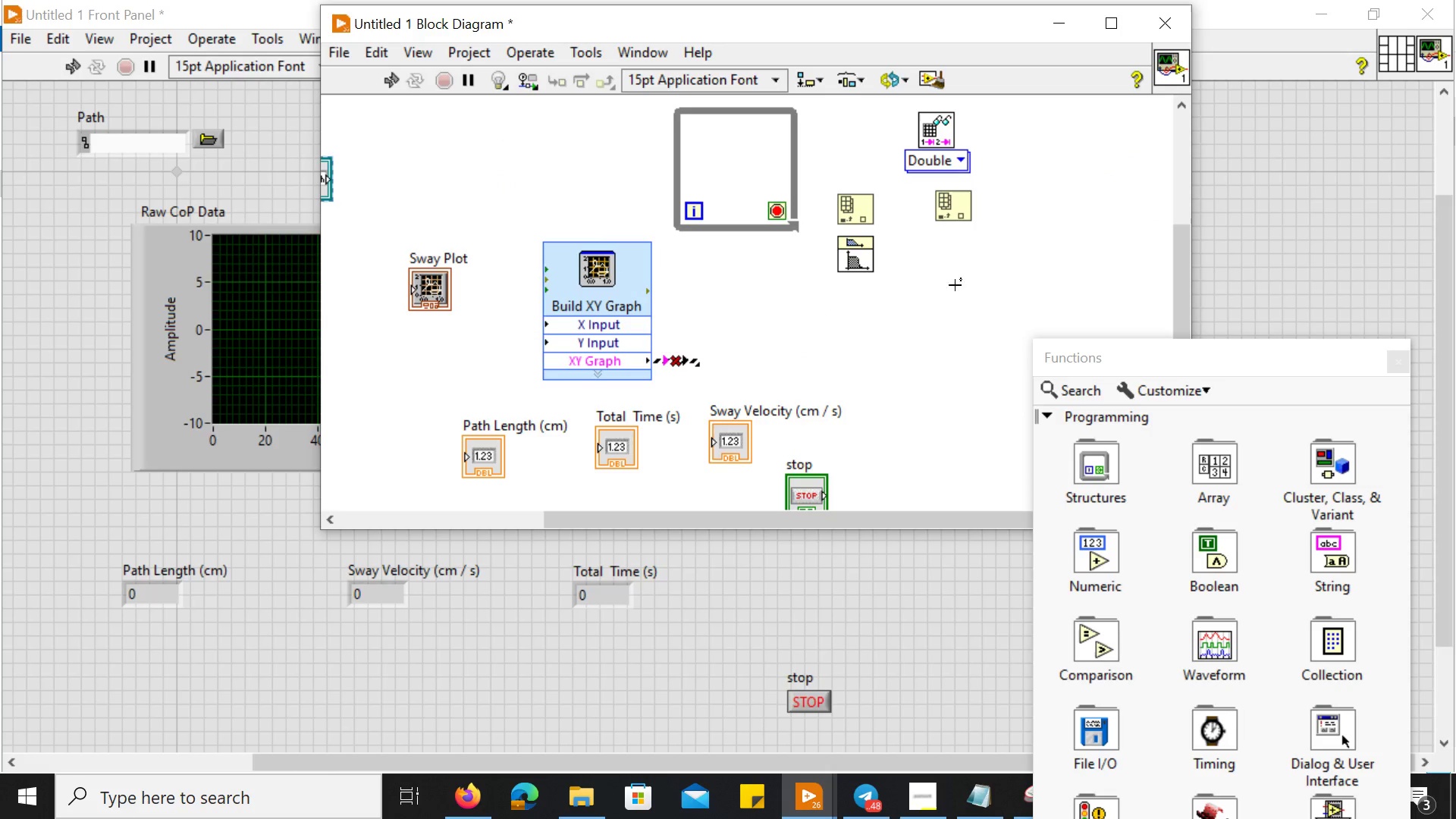 
mouse_move([975, 291])
 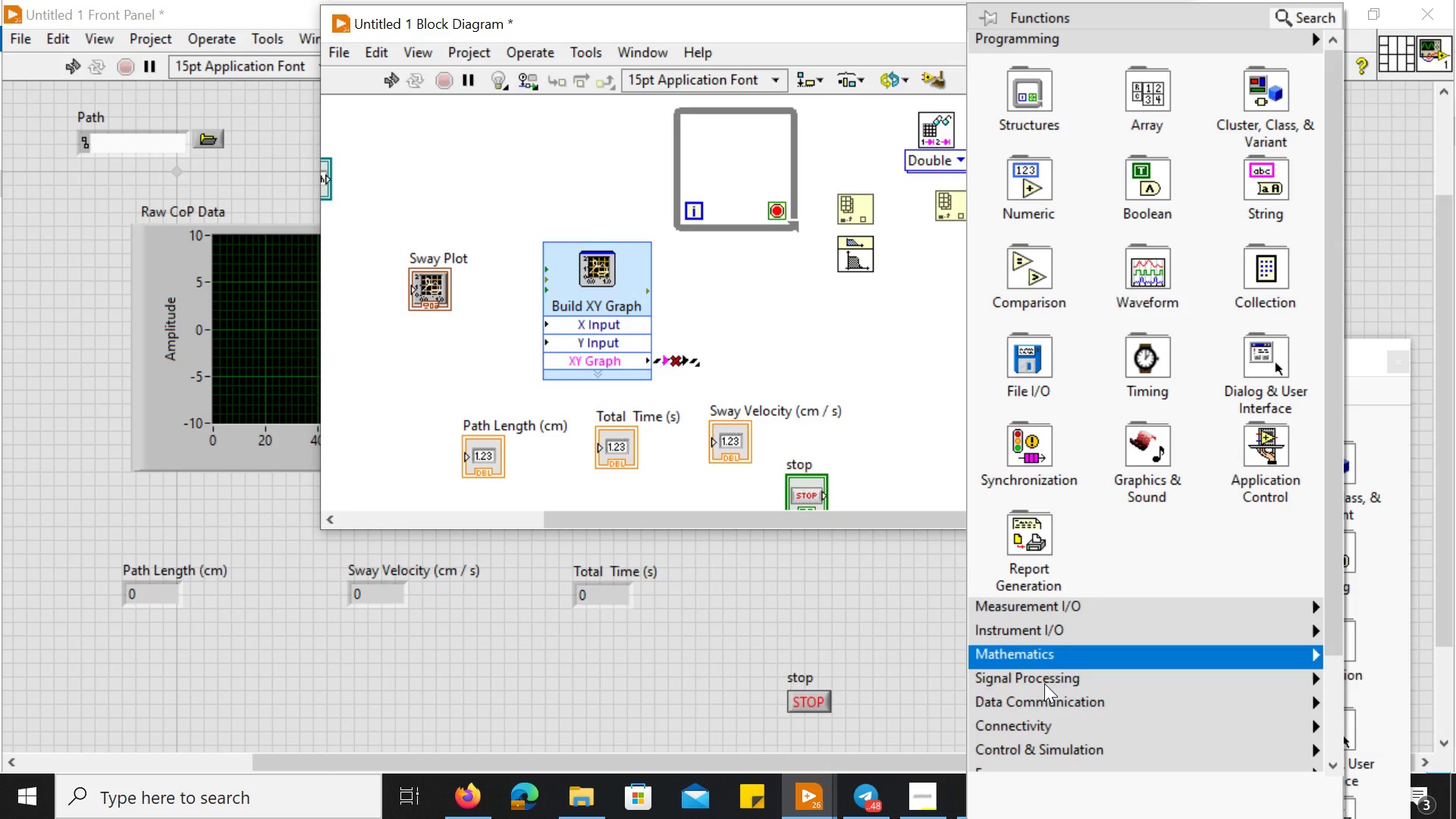 
mouse_move([1024, 676])
 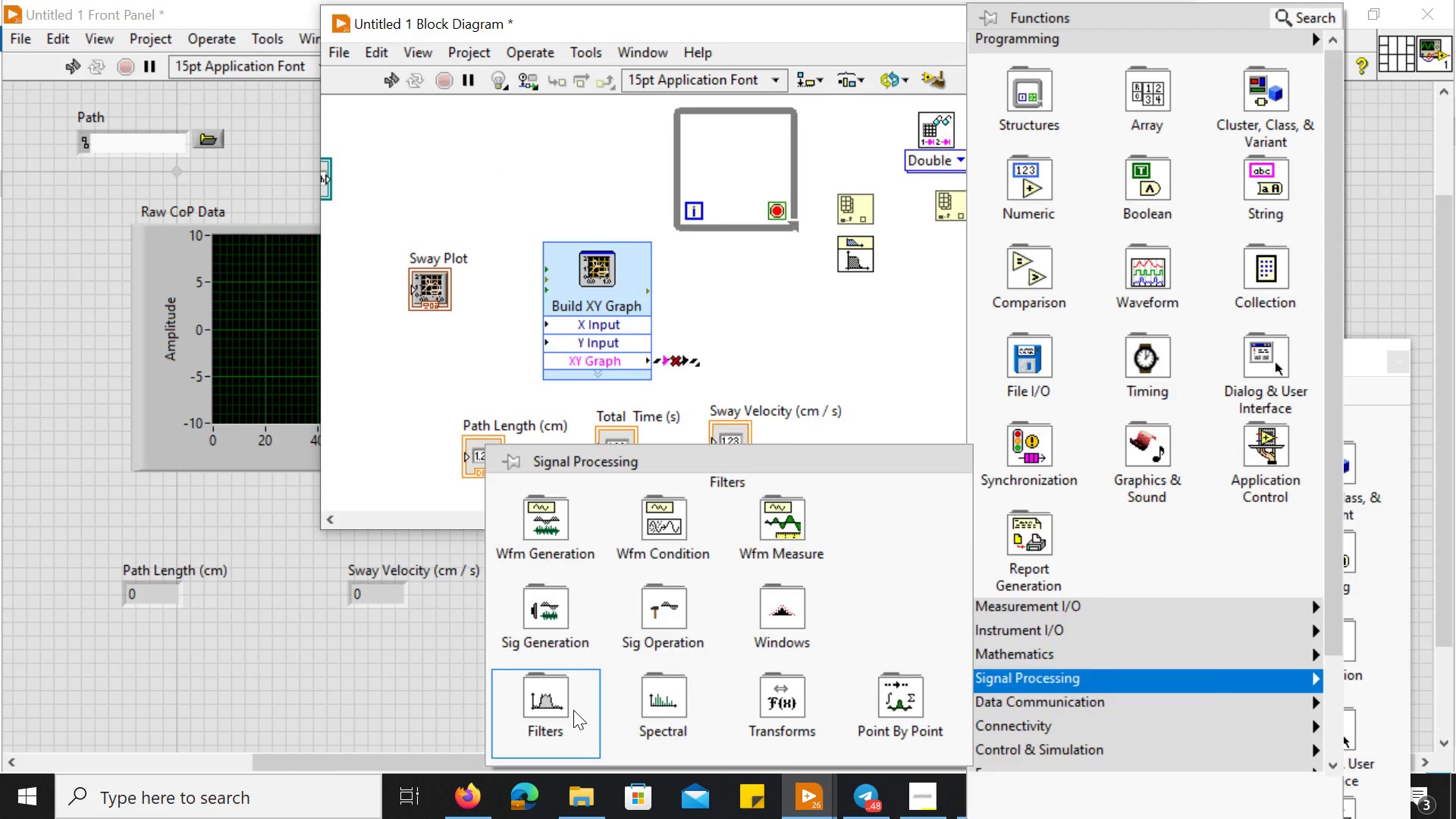 
left_click([573, 710])
 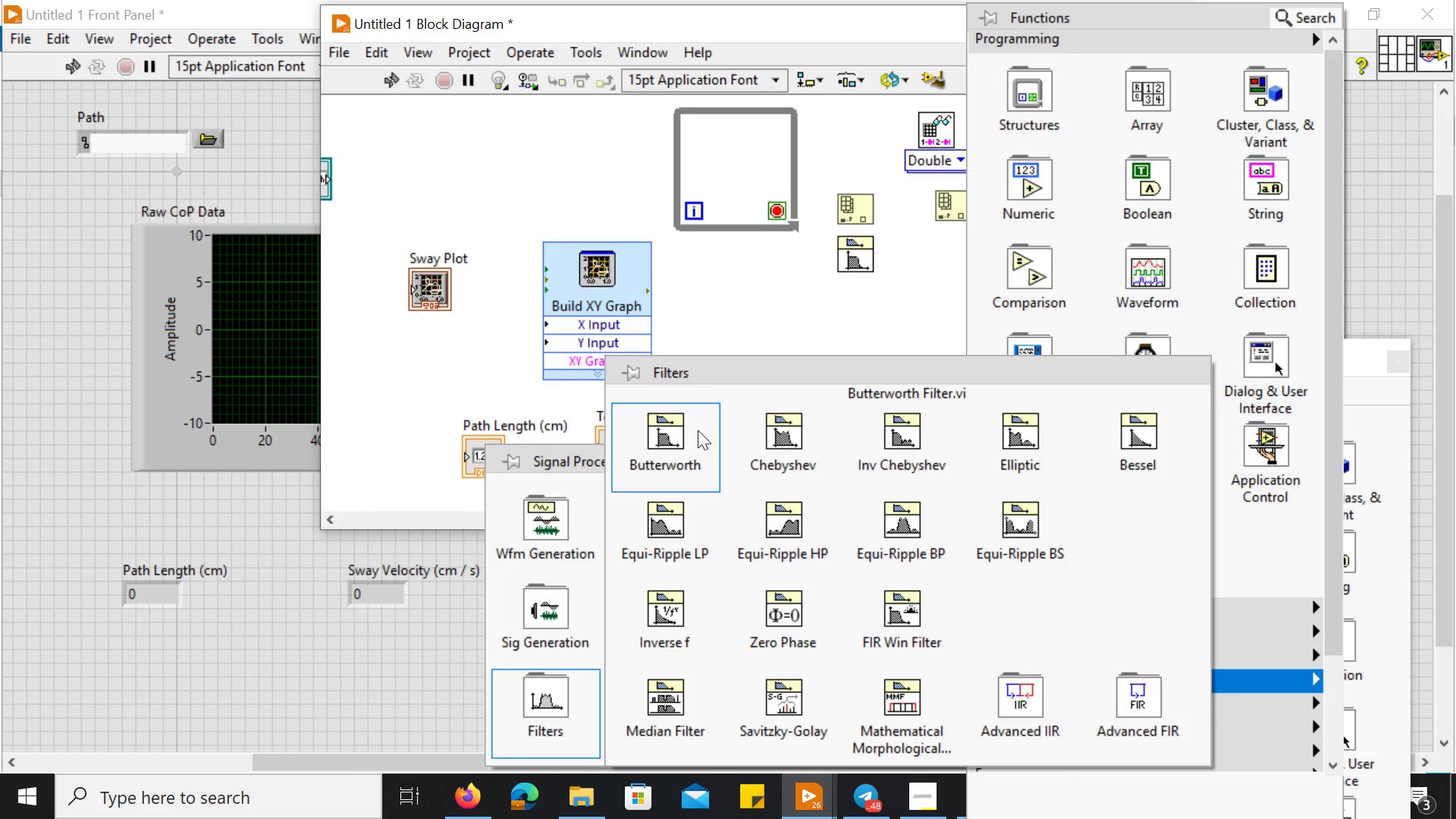 
left_click([698, 430])
 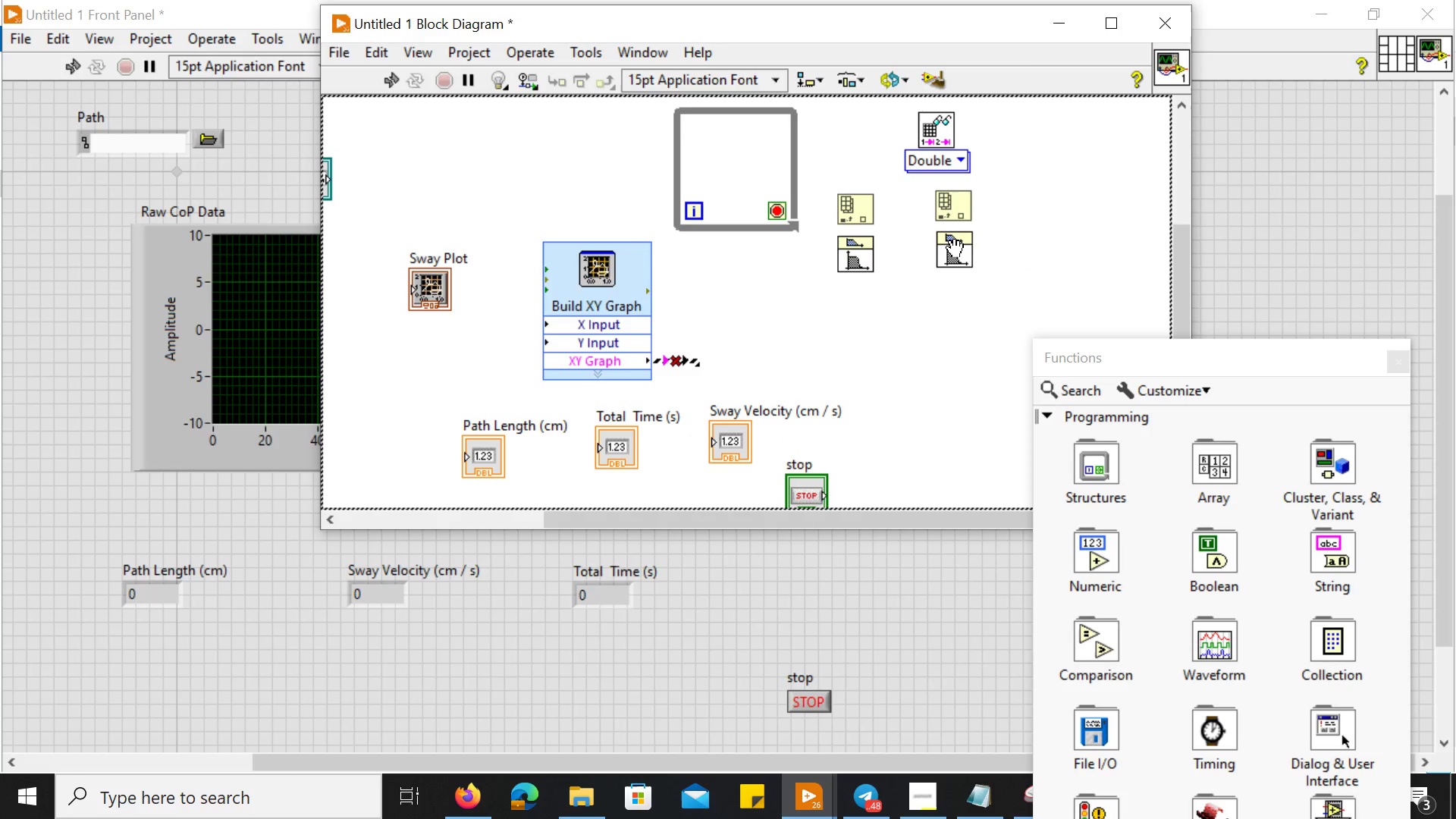 
left_click([955, 249])
 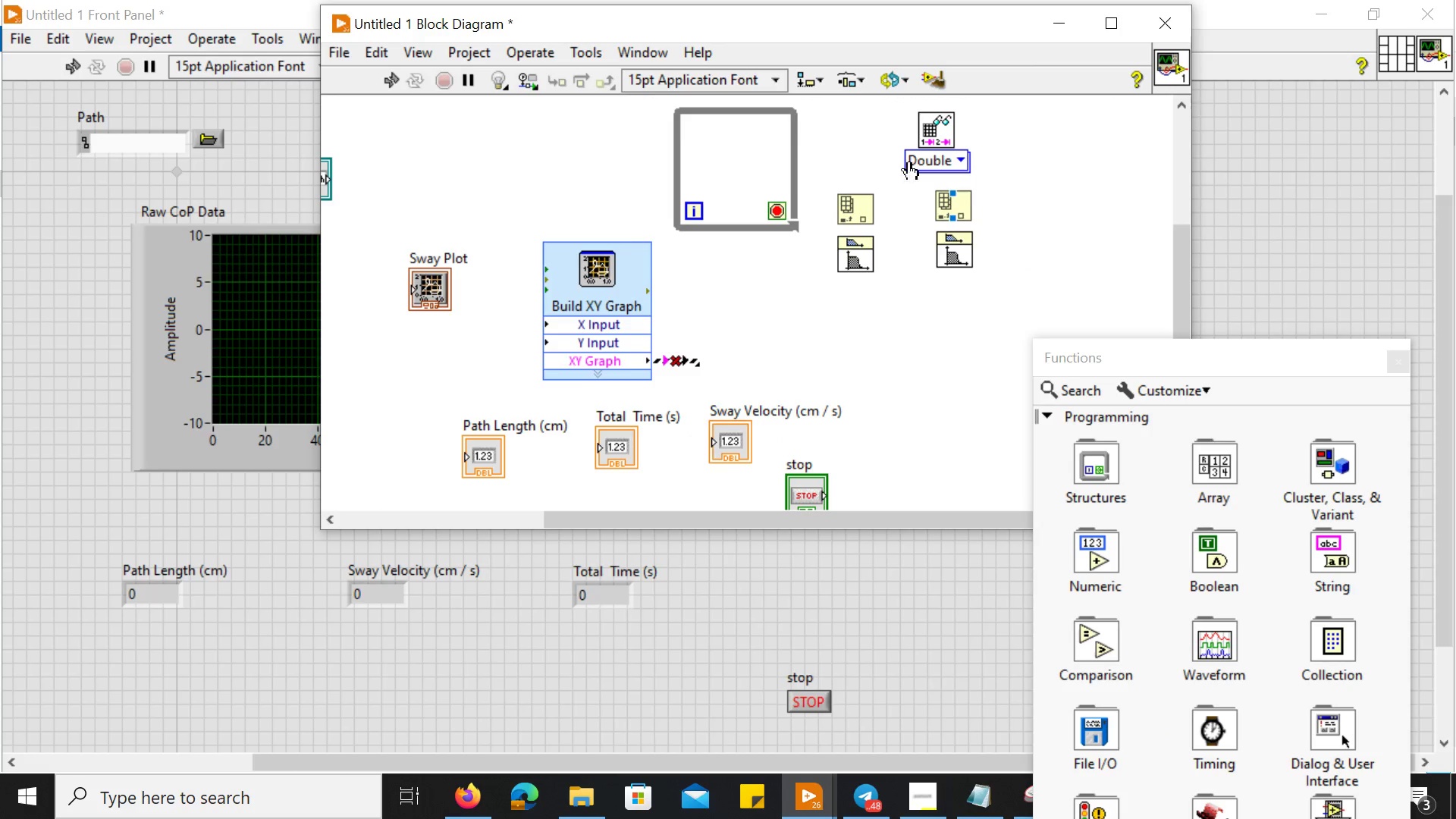 
wait(6.81)
 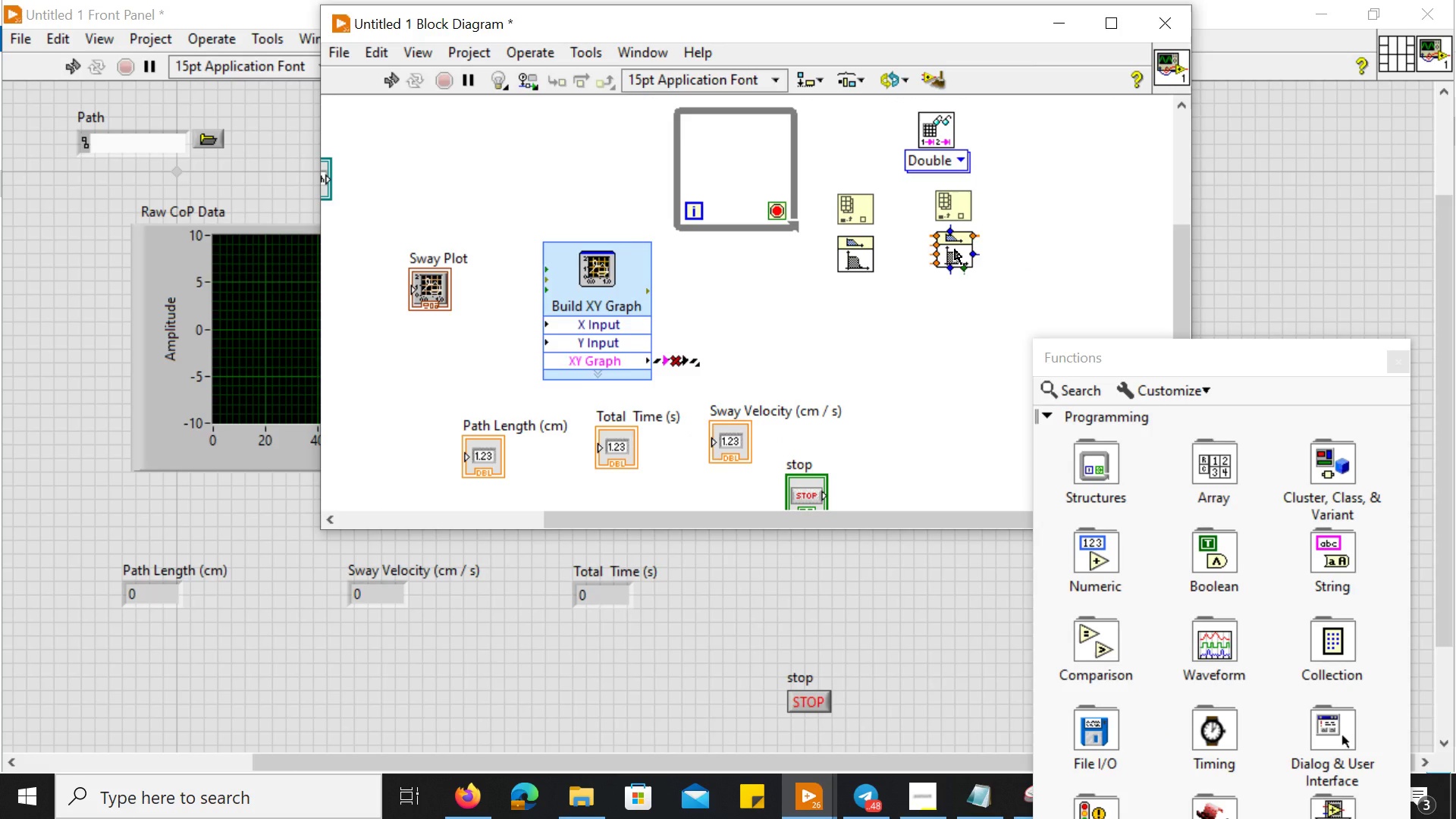 
left_click([896, 375])
 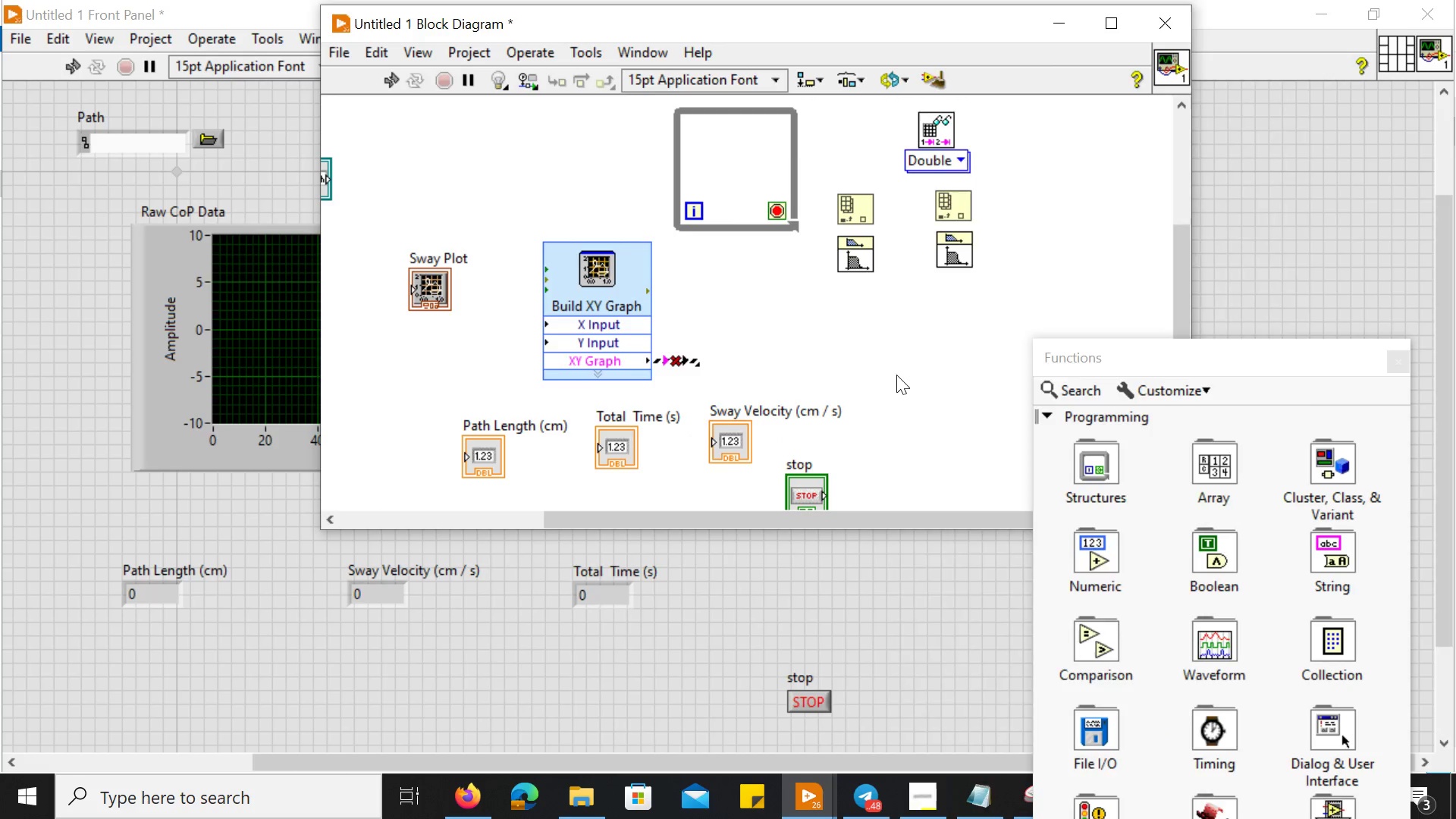 
right_click([896, 375])
 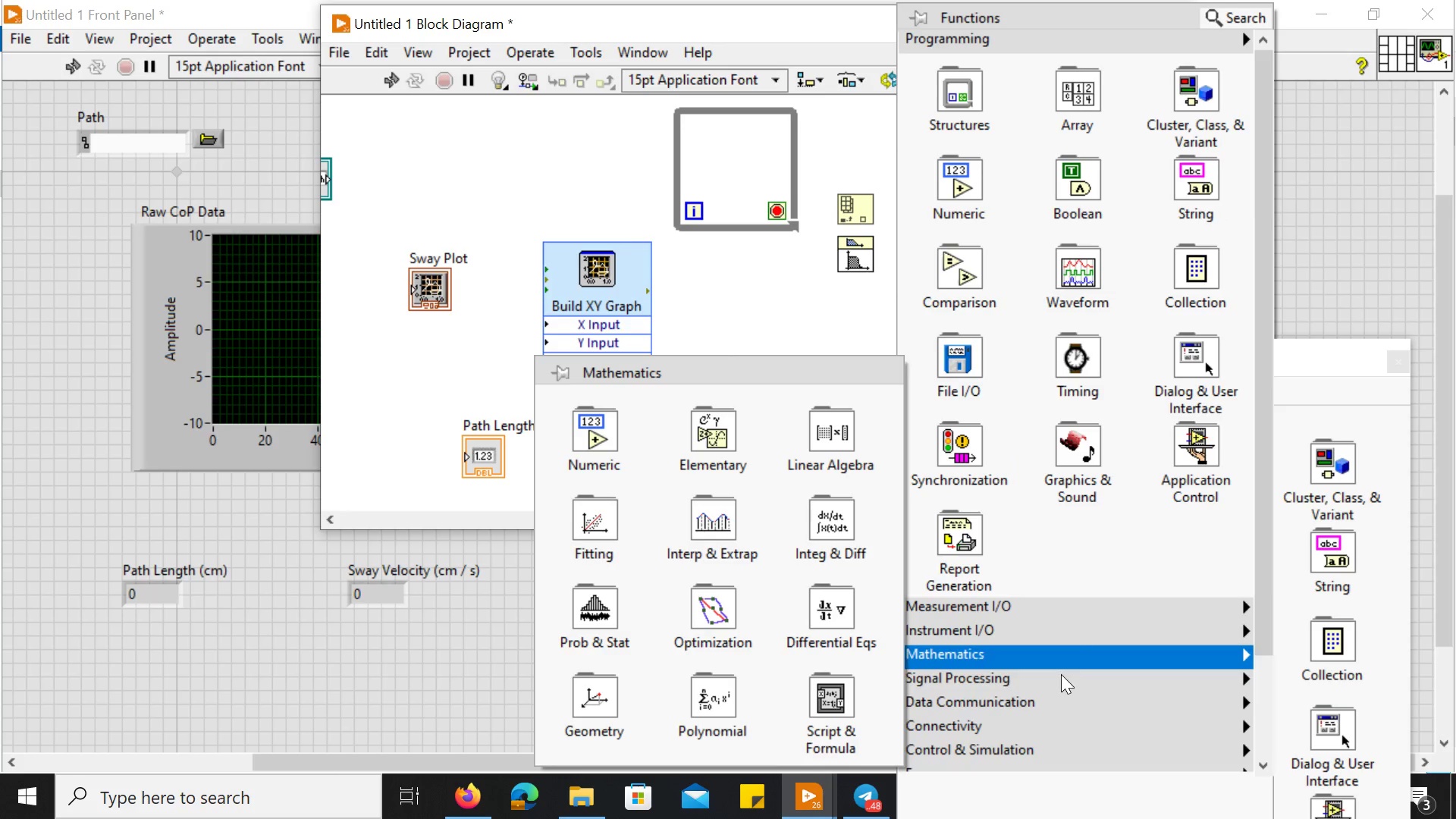 
scroll: coordinate [1069, 644], scroll_direction: none, amount: 0.0
 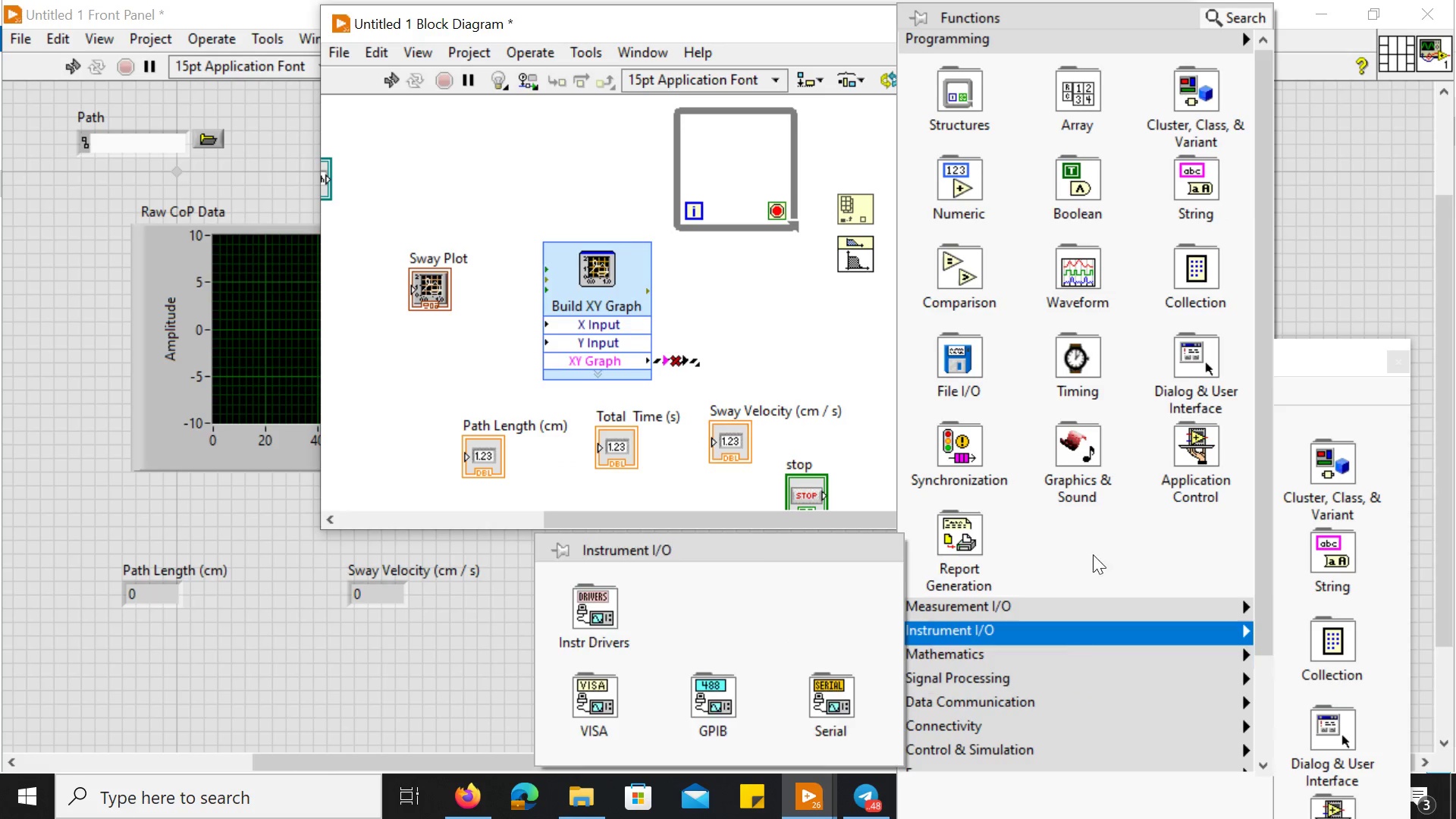 
mouse_move([1199, 114])
 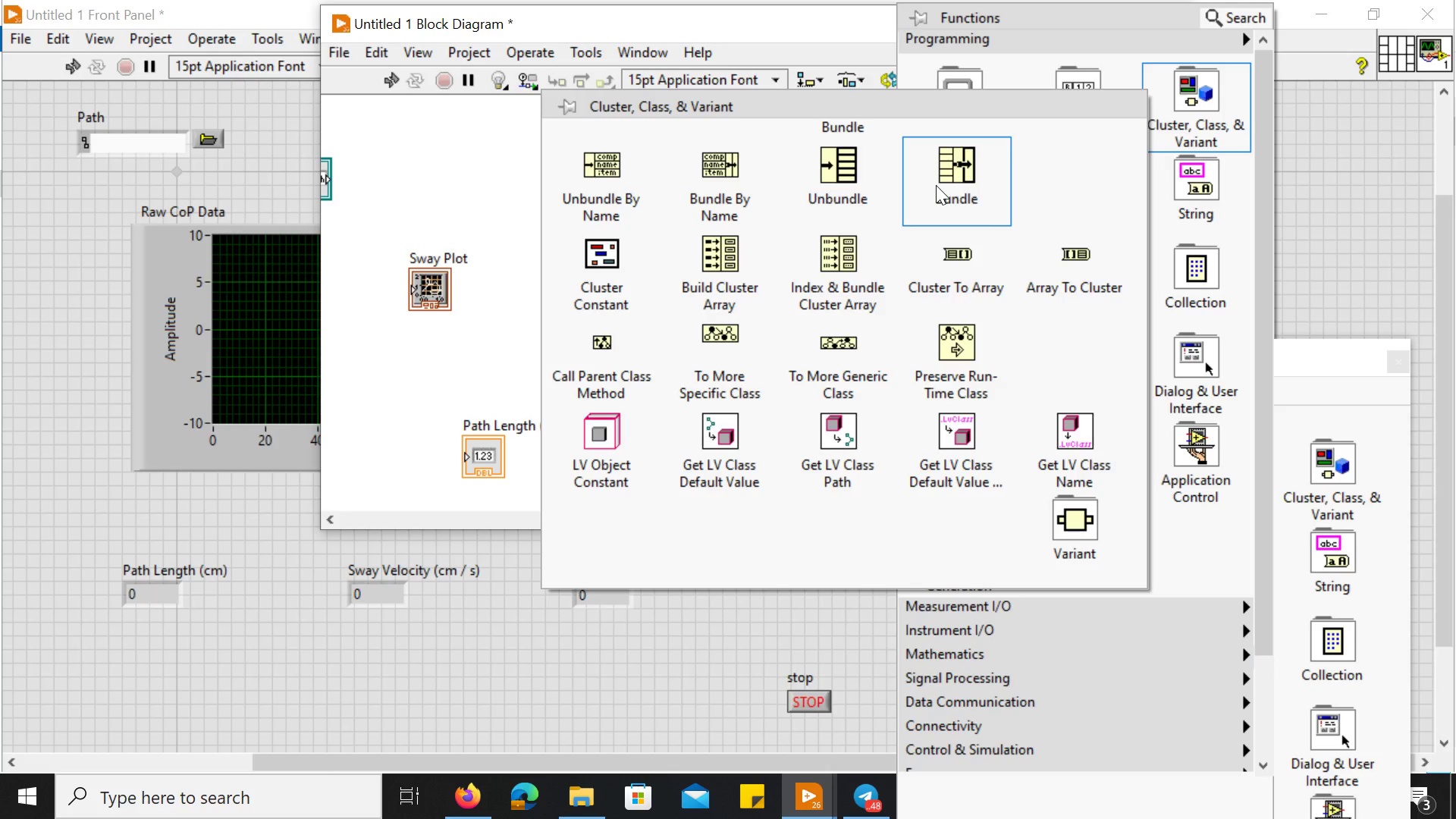 
left_click([936, 185])
 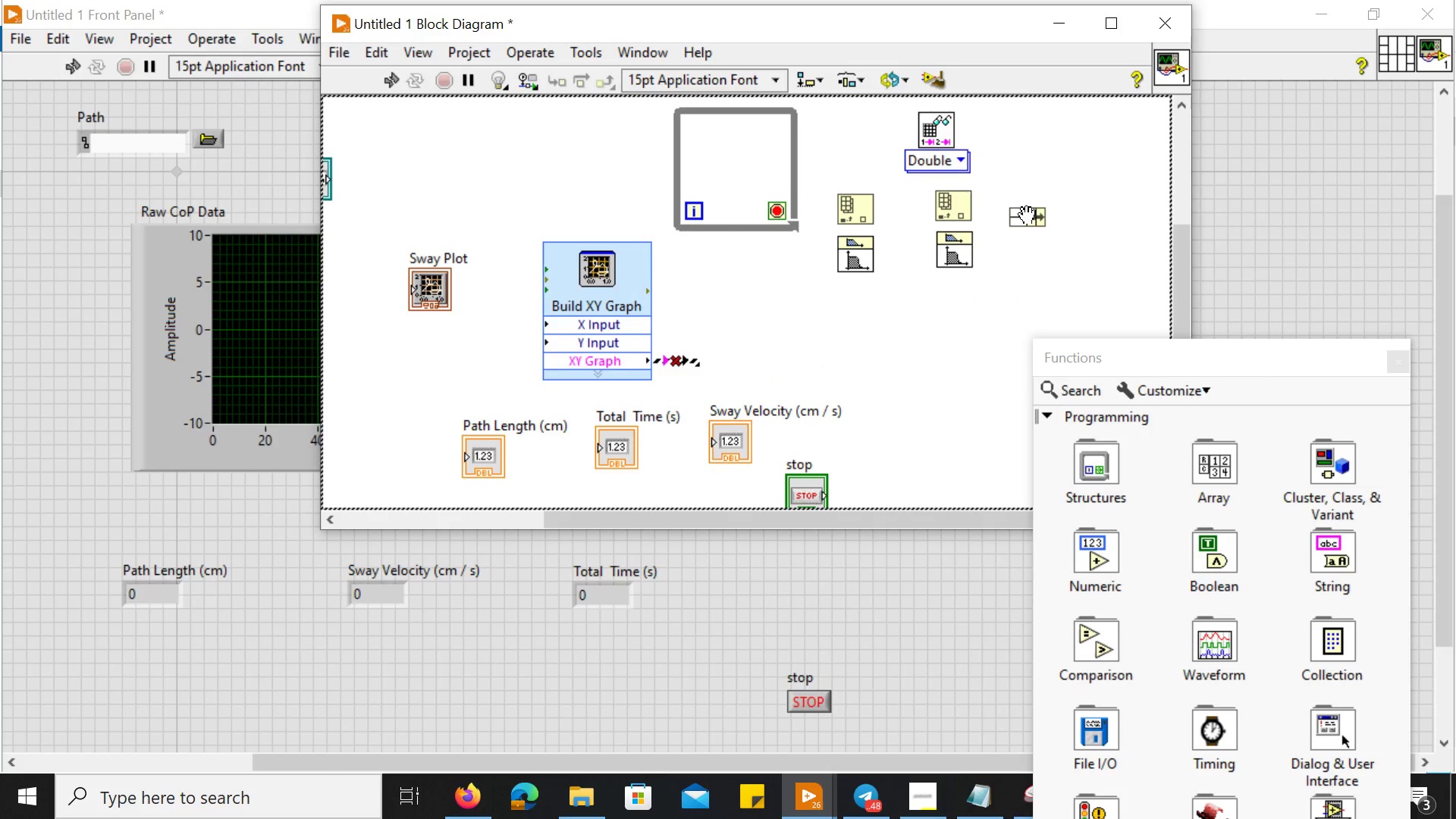 
left_click([1027, 215])
 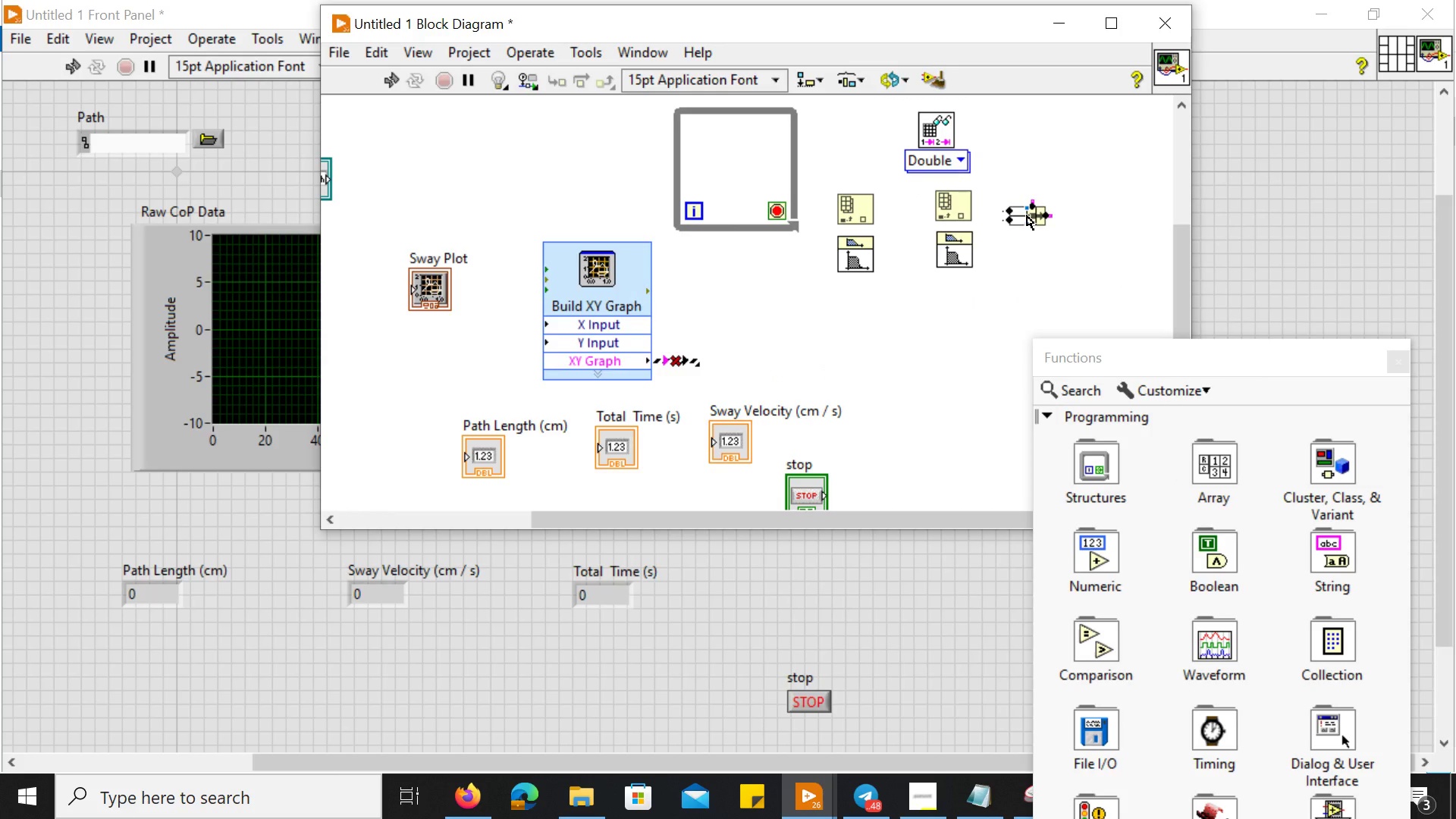 
wait(40.34)
 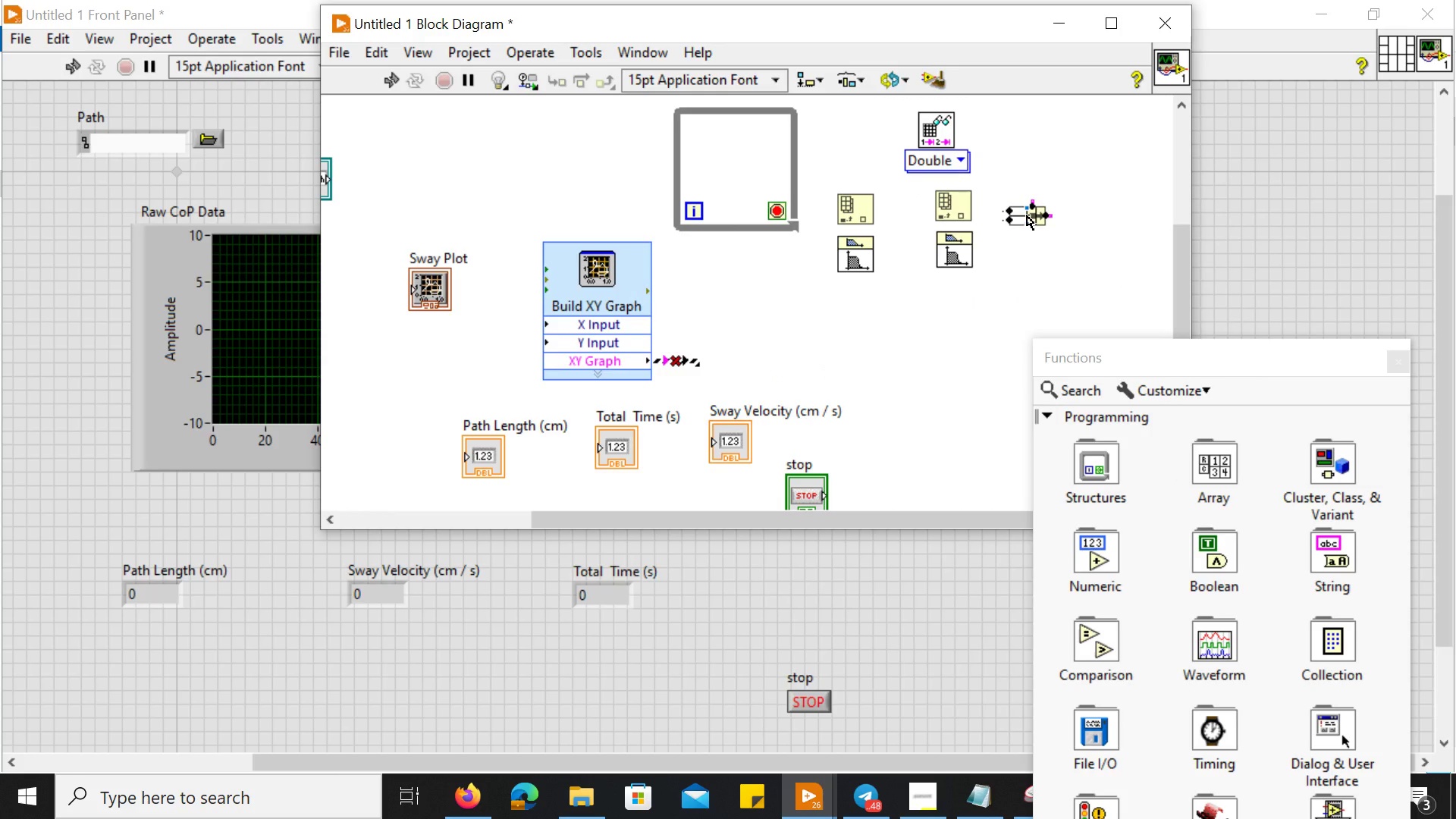 
left_click([871, 347])
 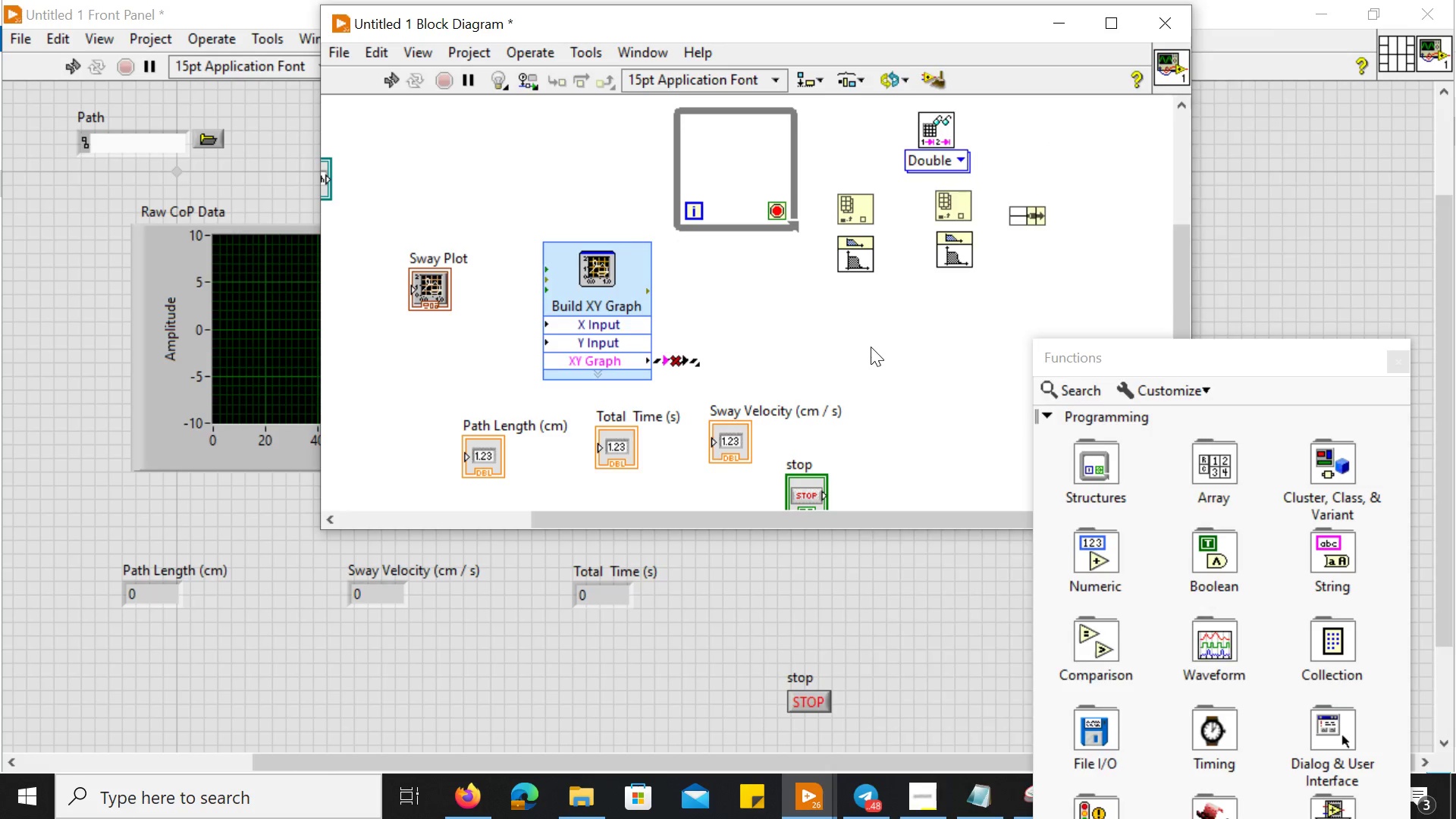 
right_click([871, 347])
 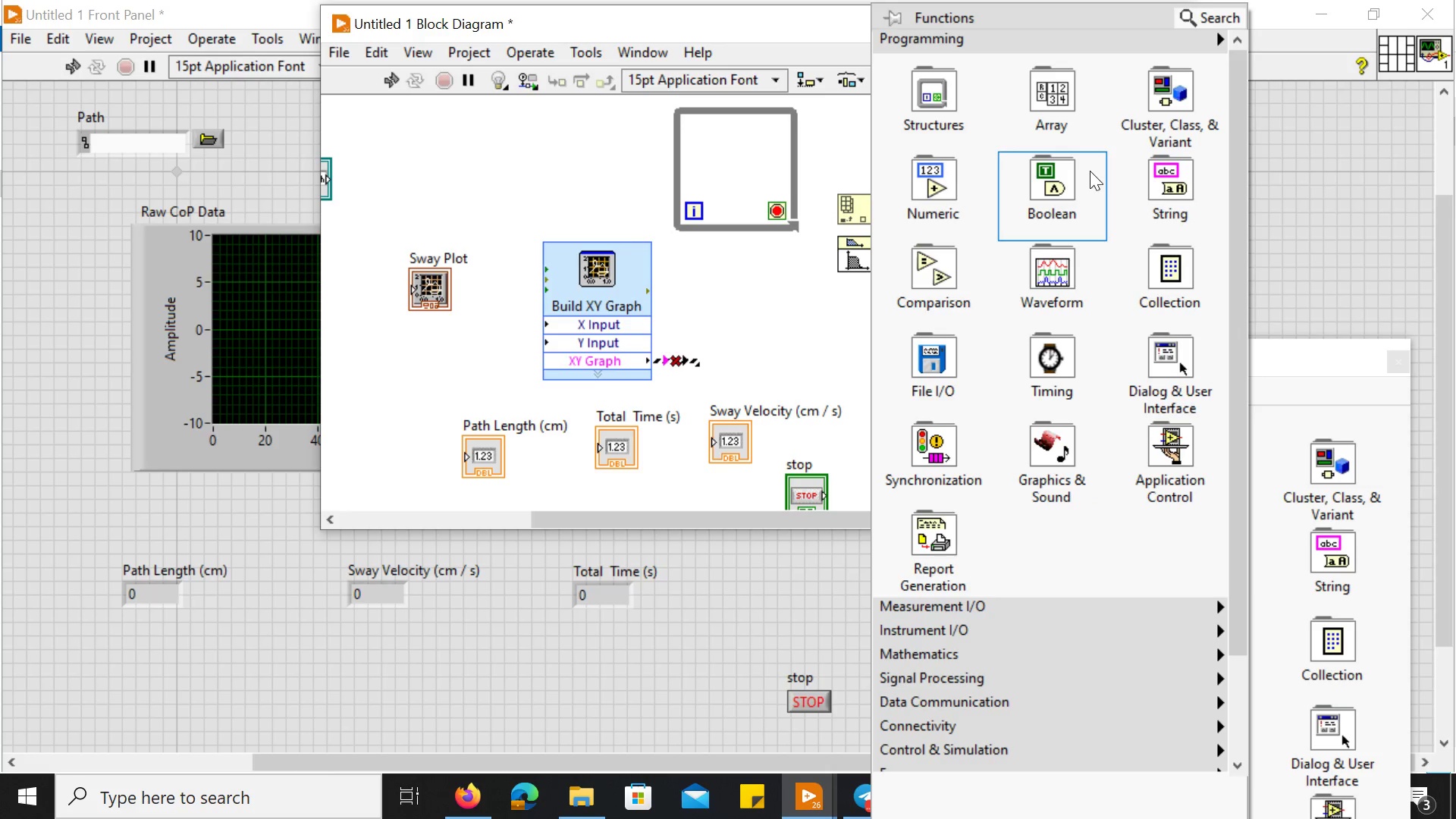 
left_click([925, 183])
 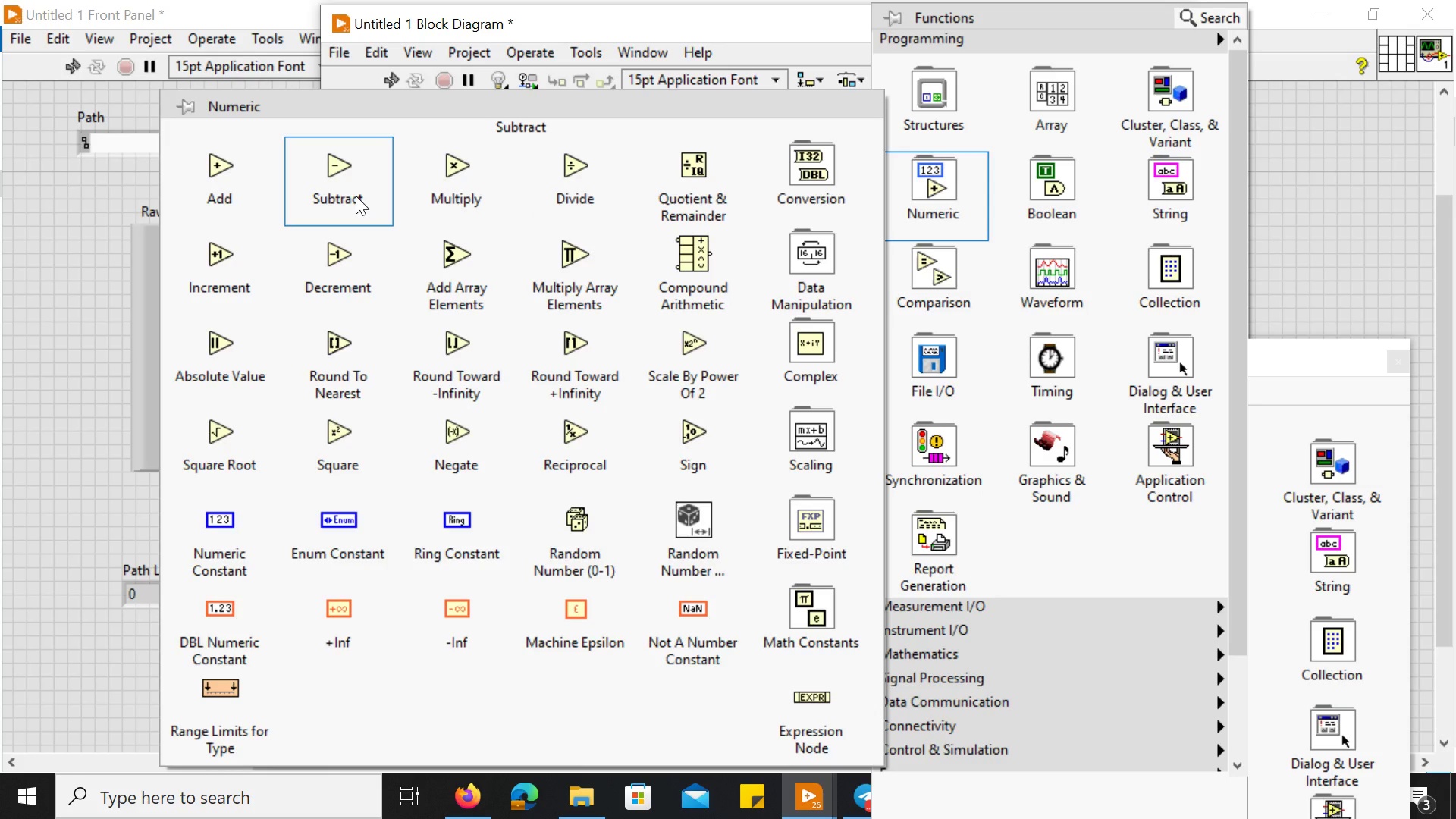 
wait(16.22)
 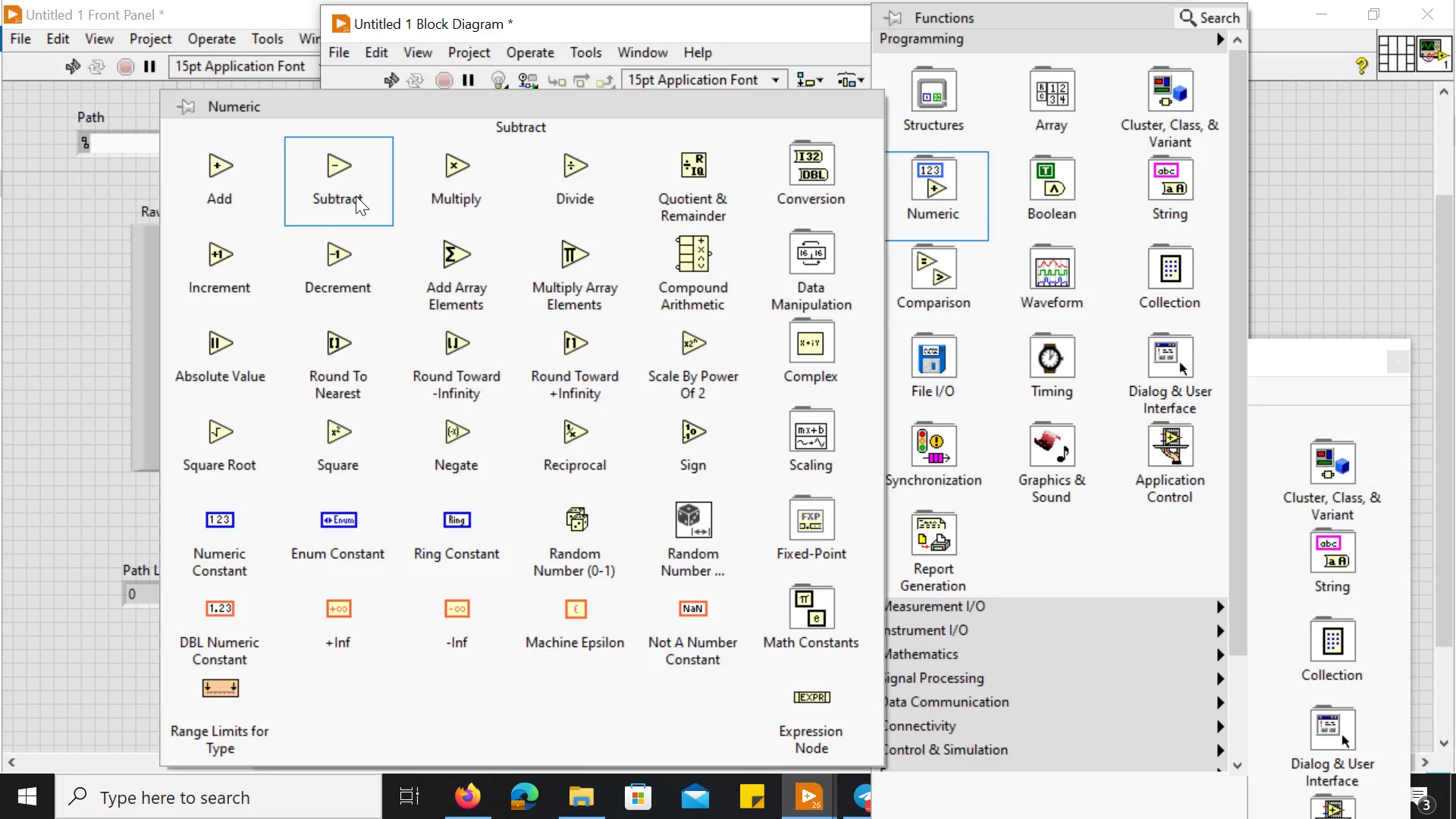 
left_click([356, 196])
 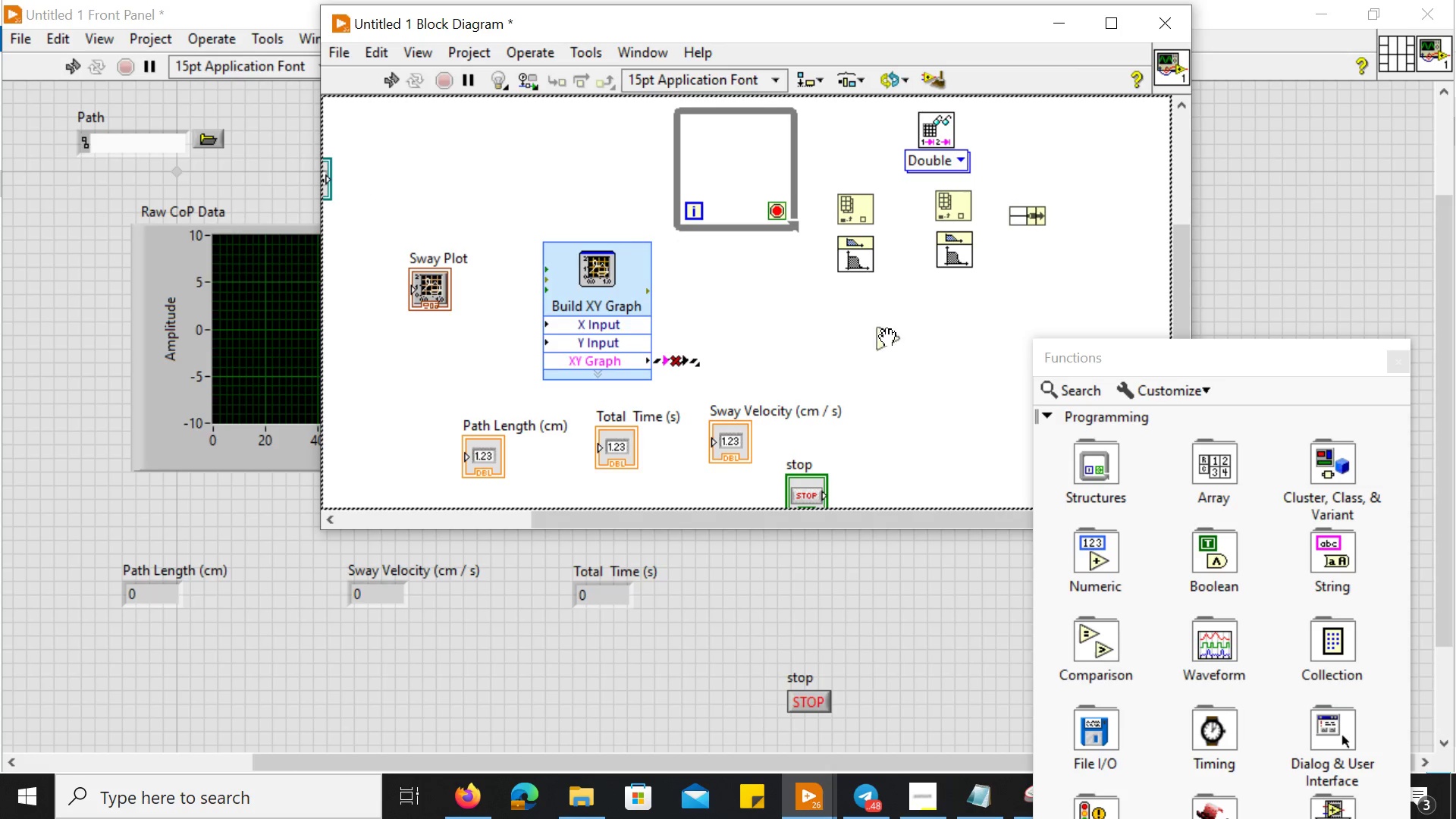 
left_click([886, 338])
 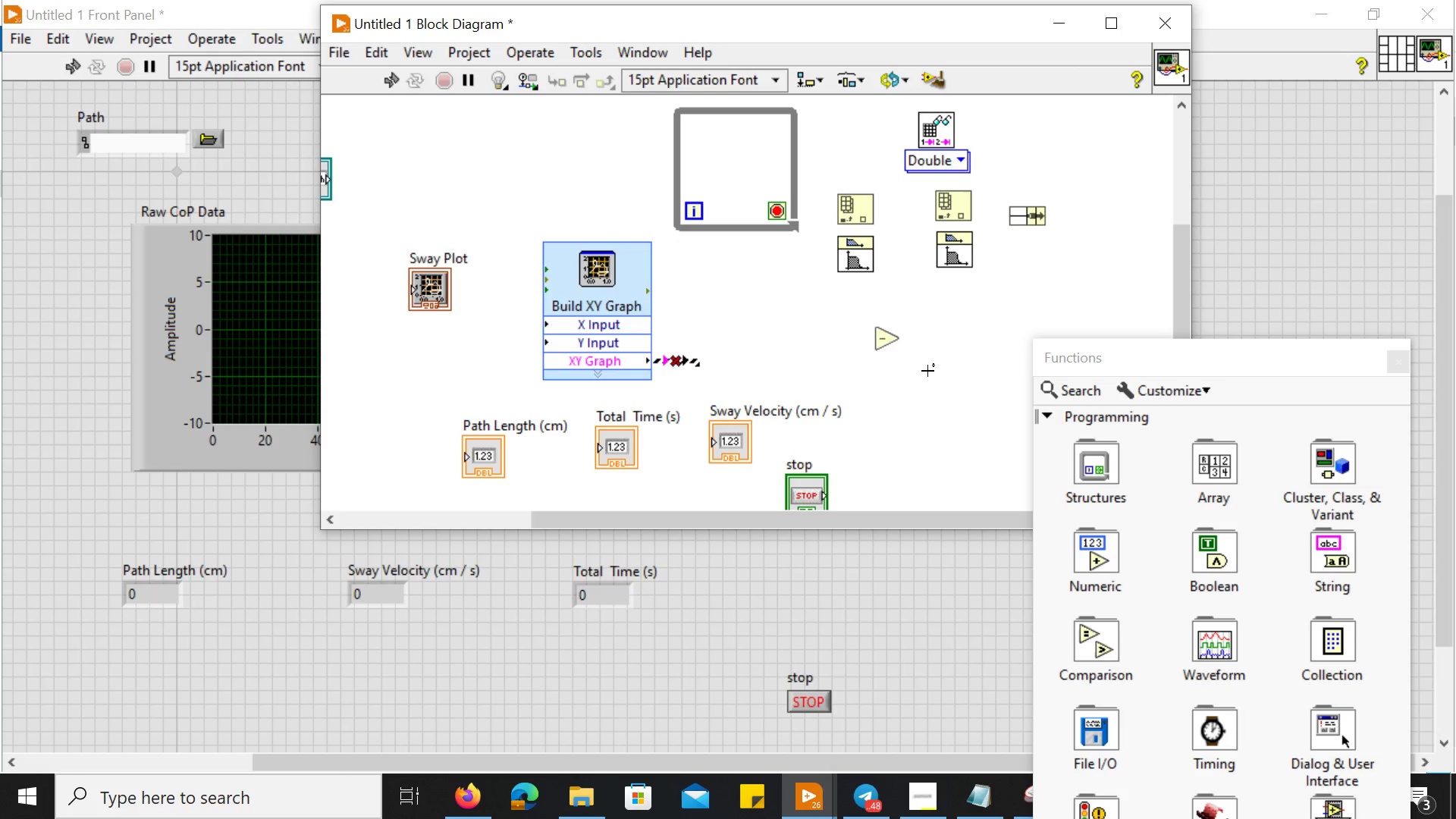 
left_click([952, 349])
 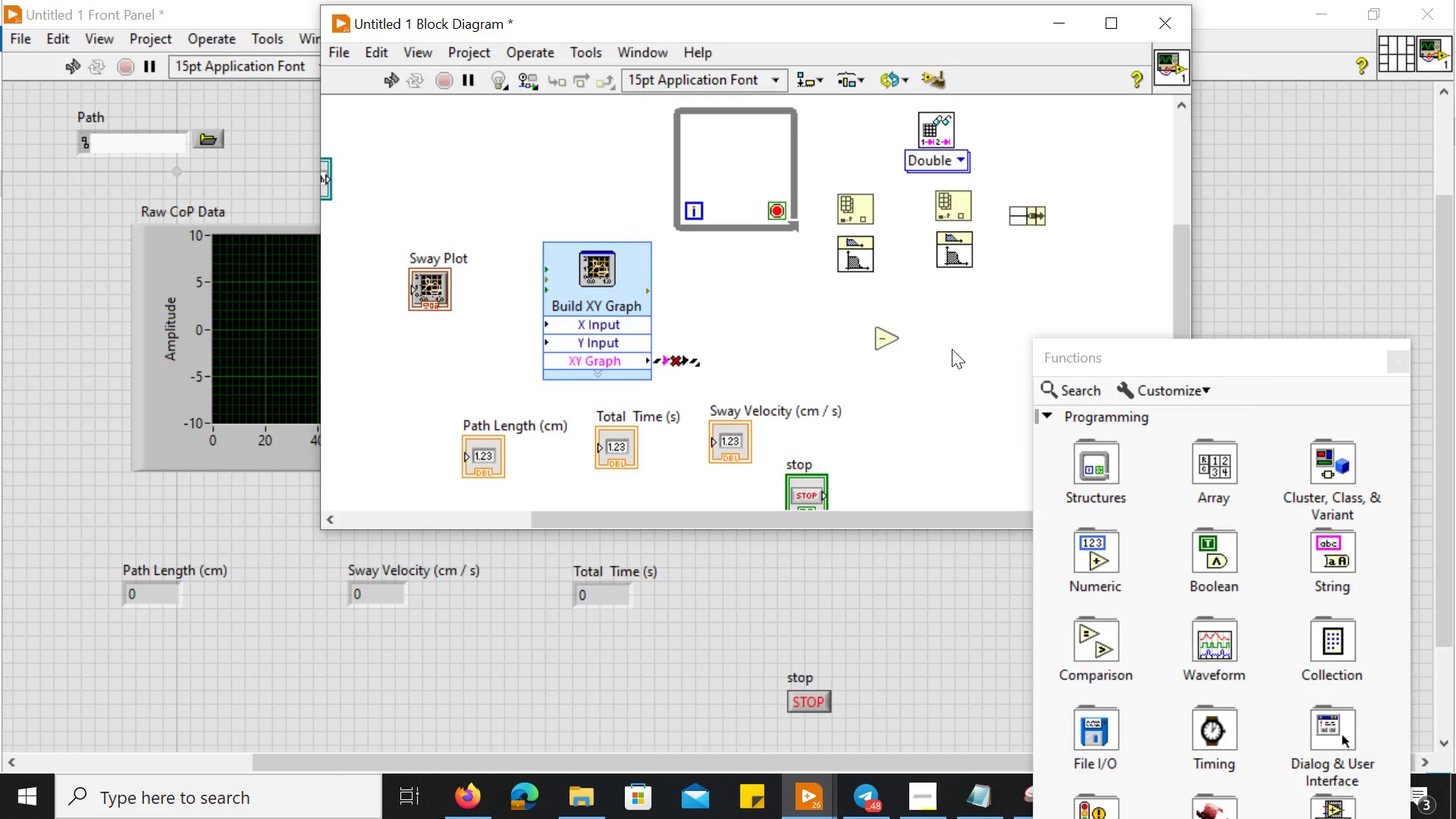 
right_click([952, 349])
 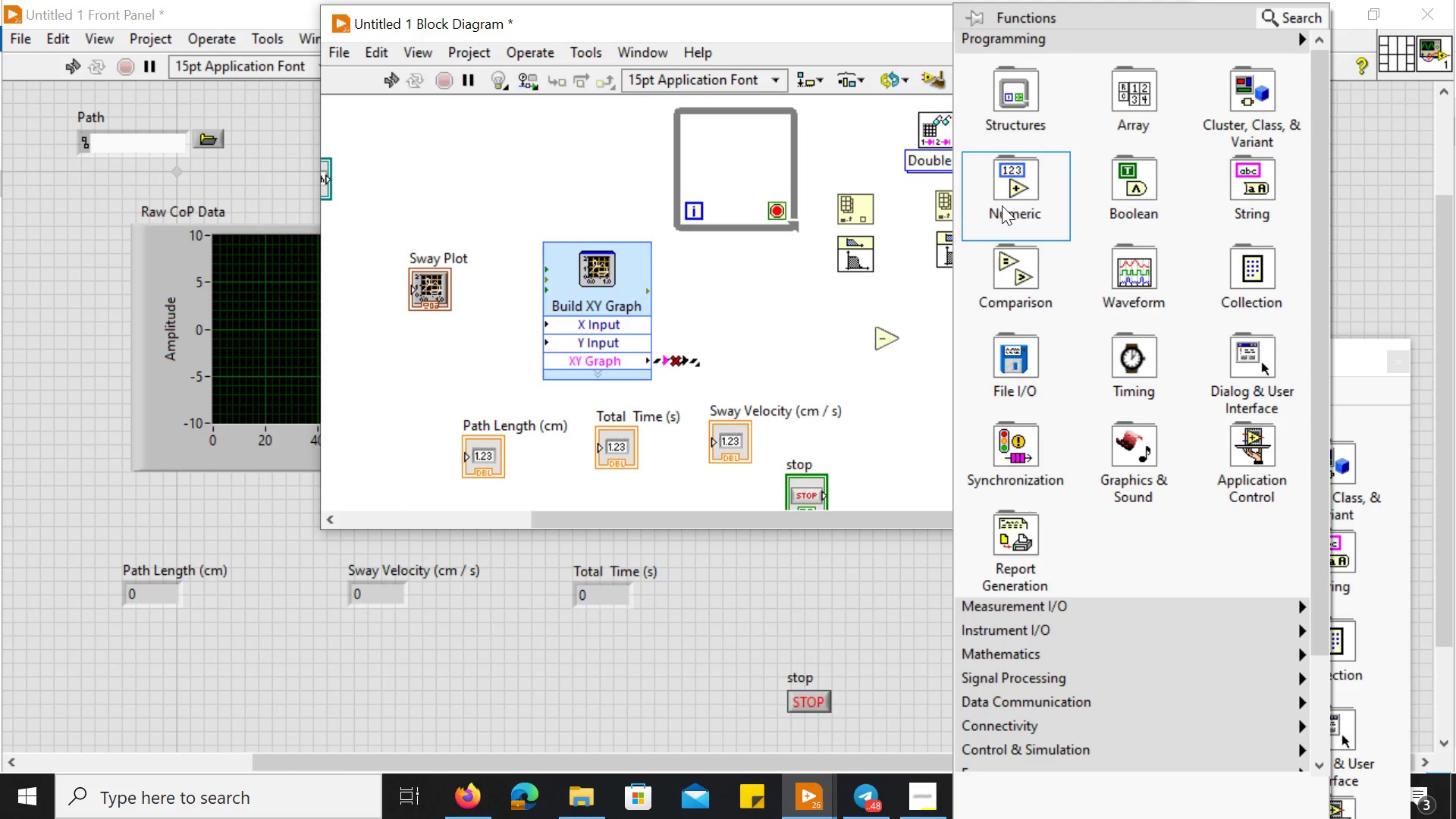 
left_click([1002, 202])
 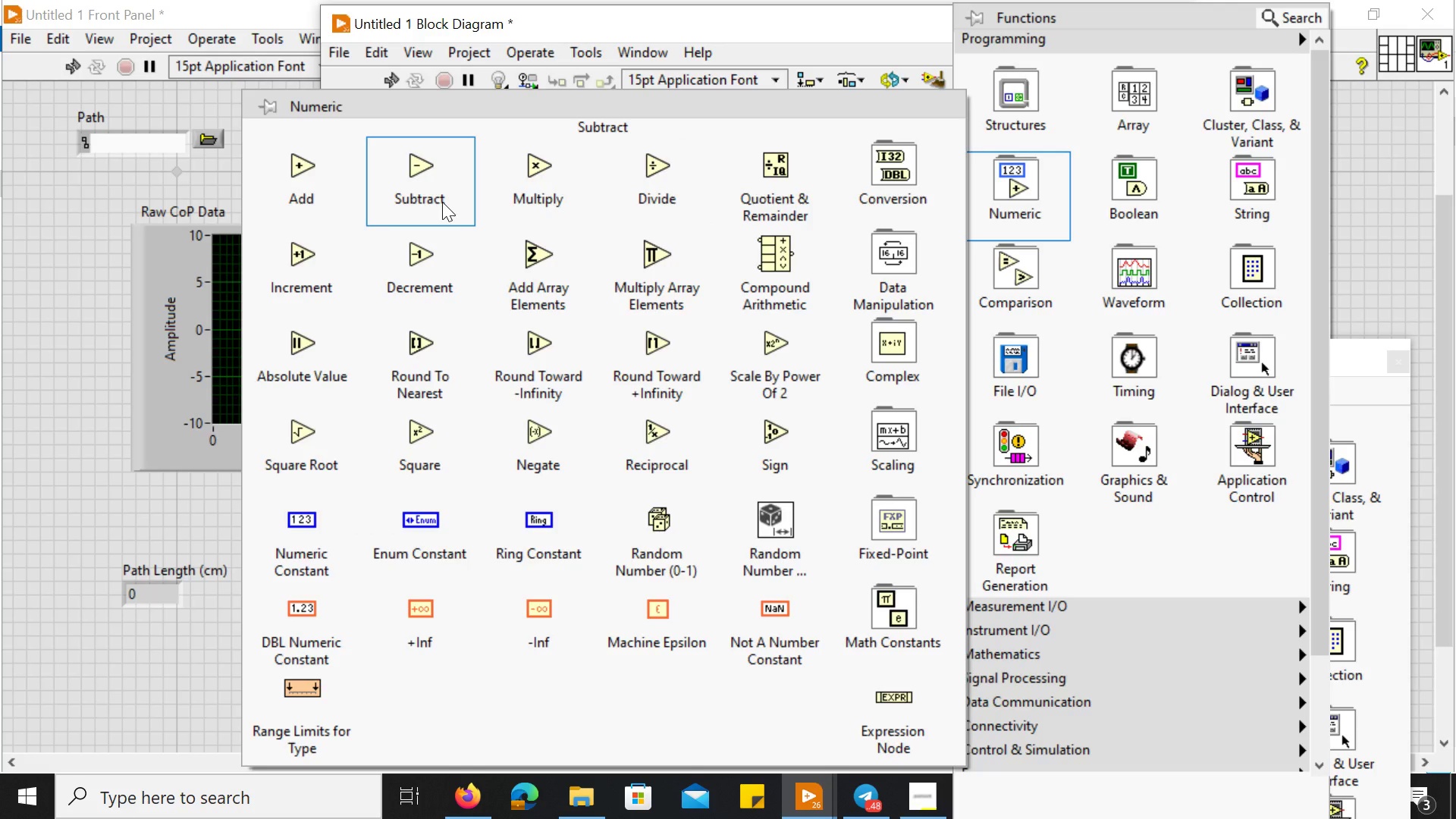 
left_click([442, 202])
 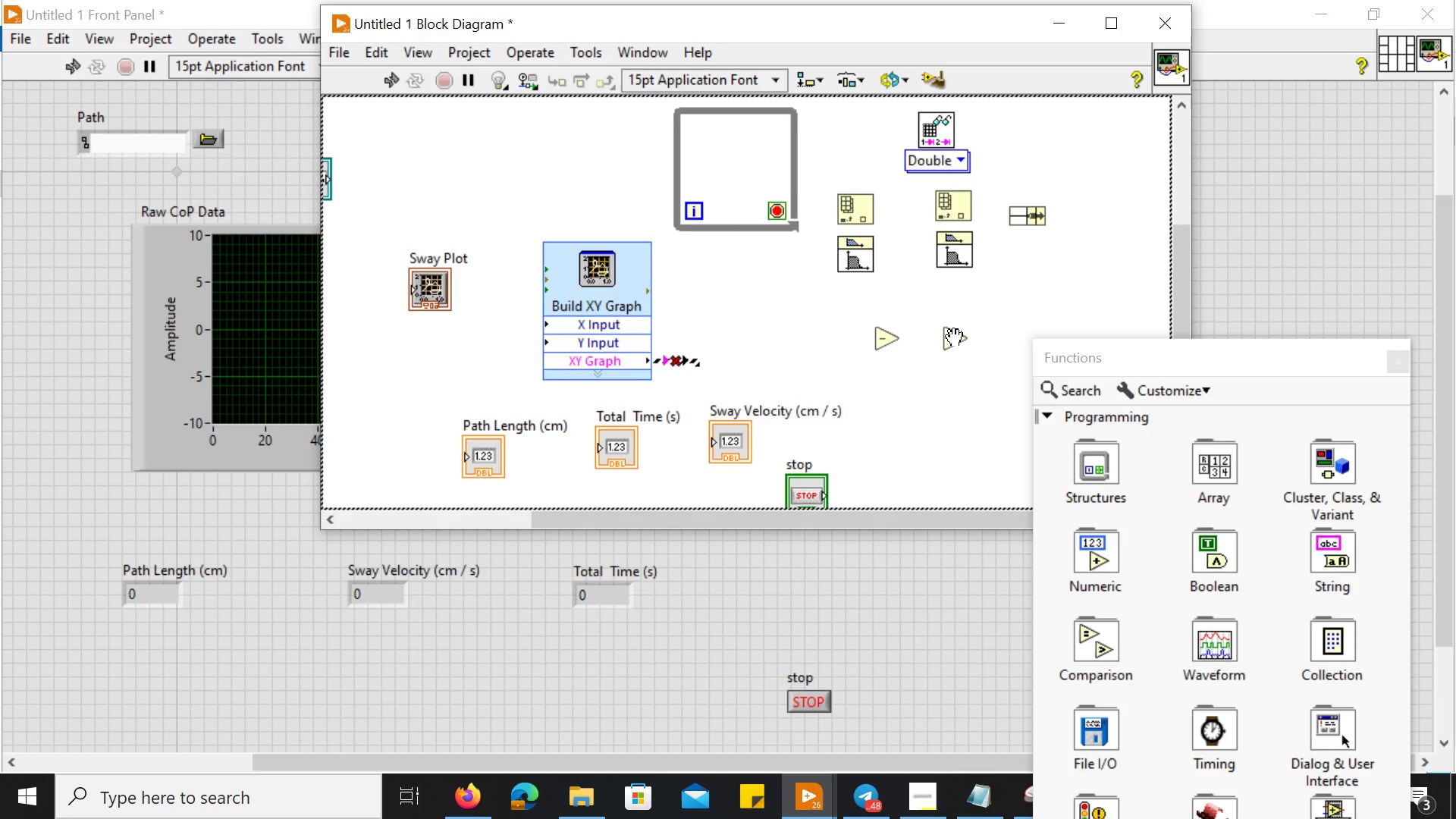 
left_click([954, 338])
 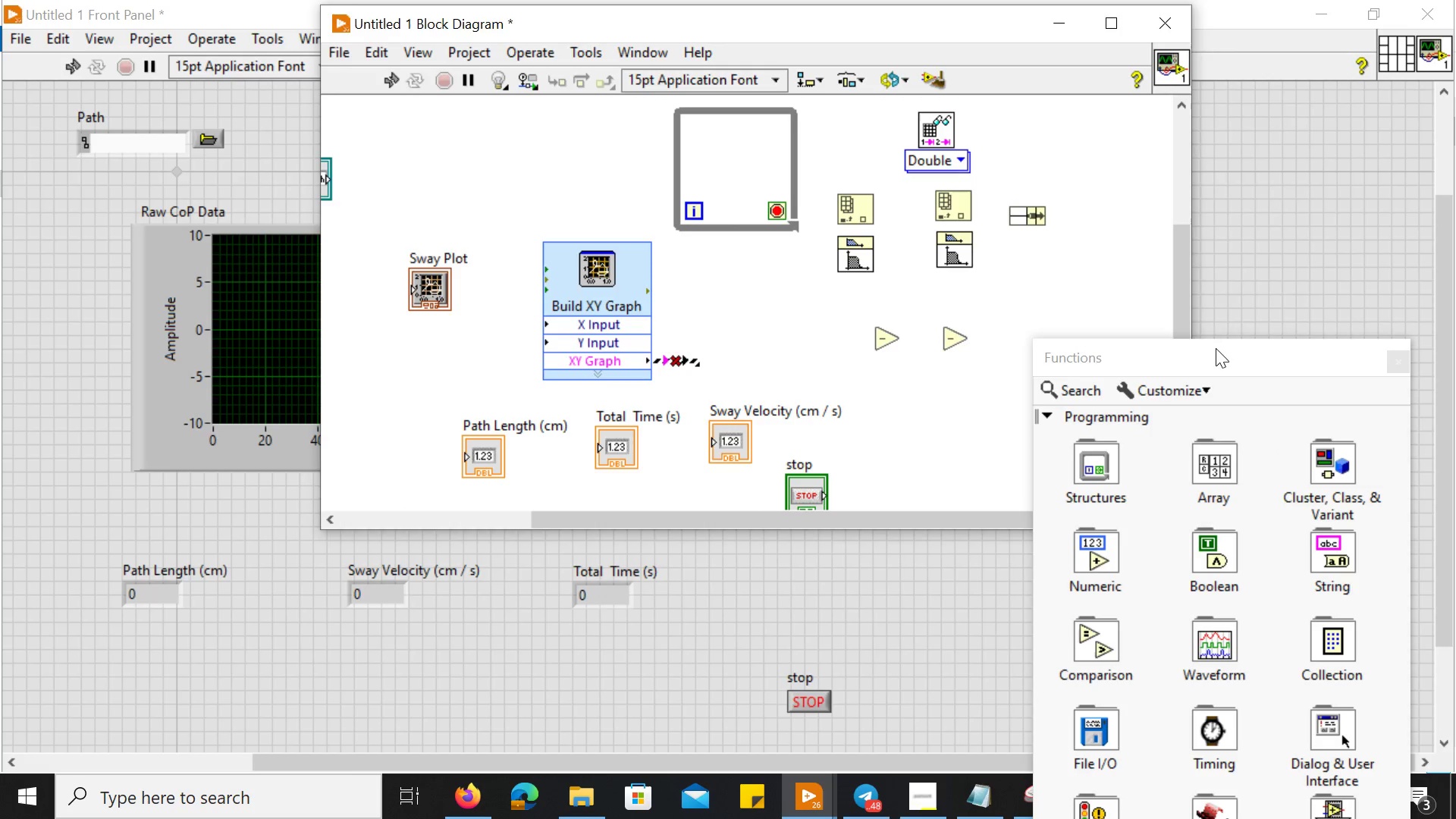 
left_click_drag(start_coordinate=[1216, 347], to_coordinate=[1330, 403])
 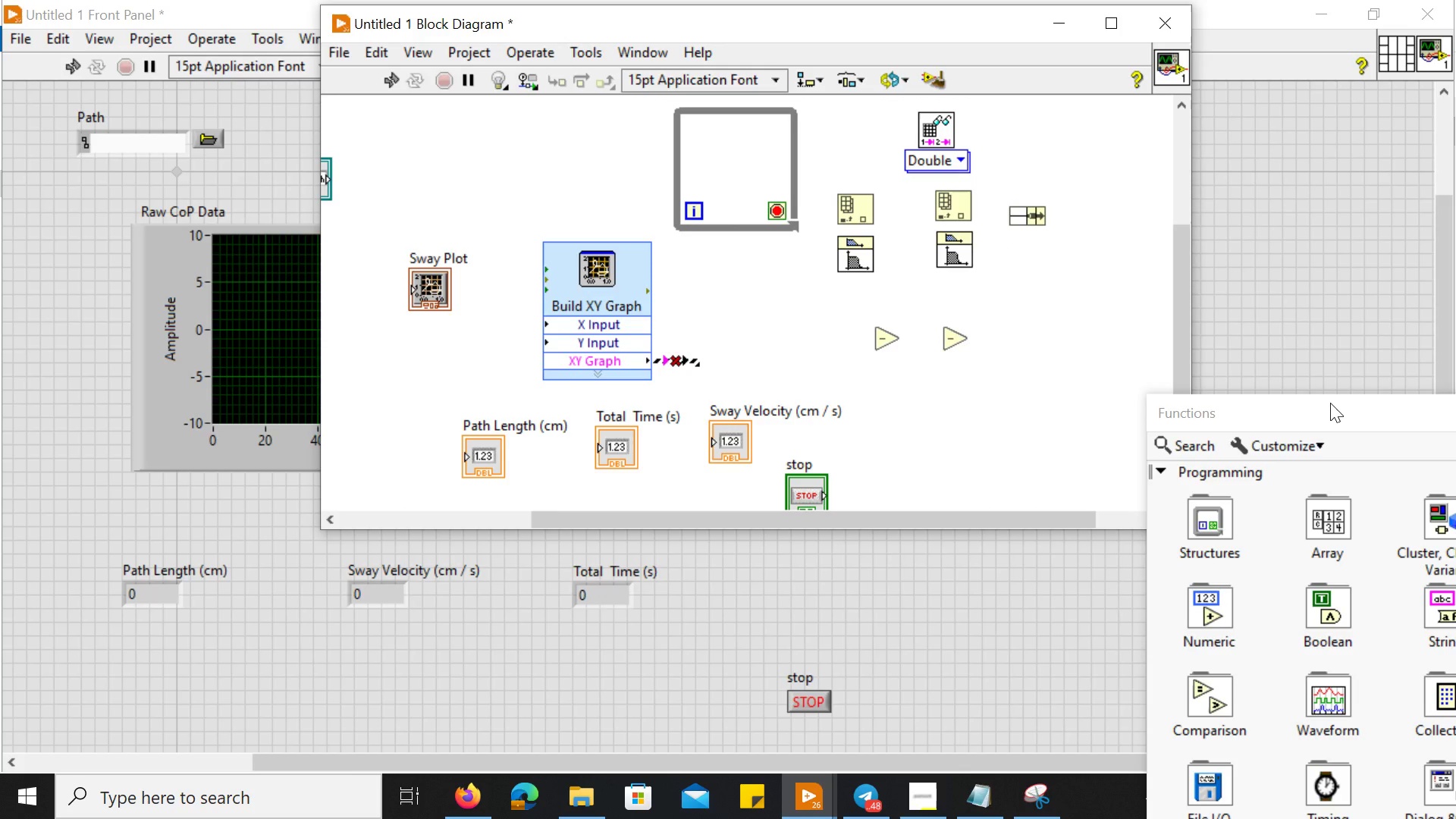 
wait(36.64)
 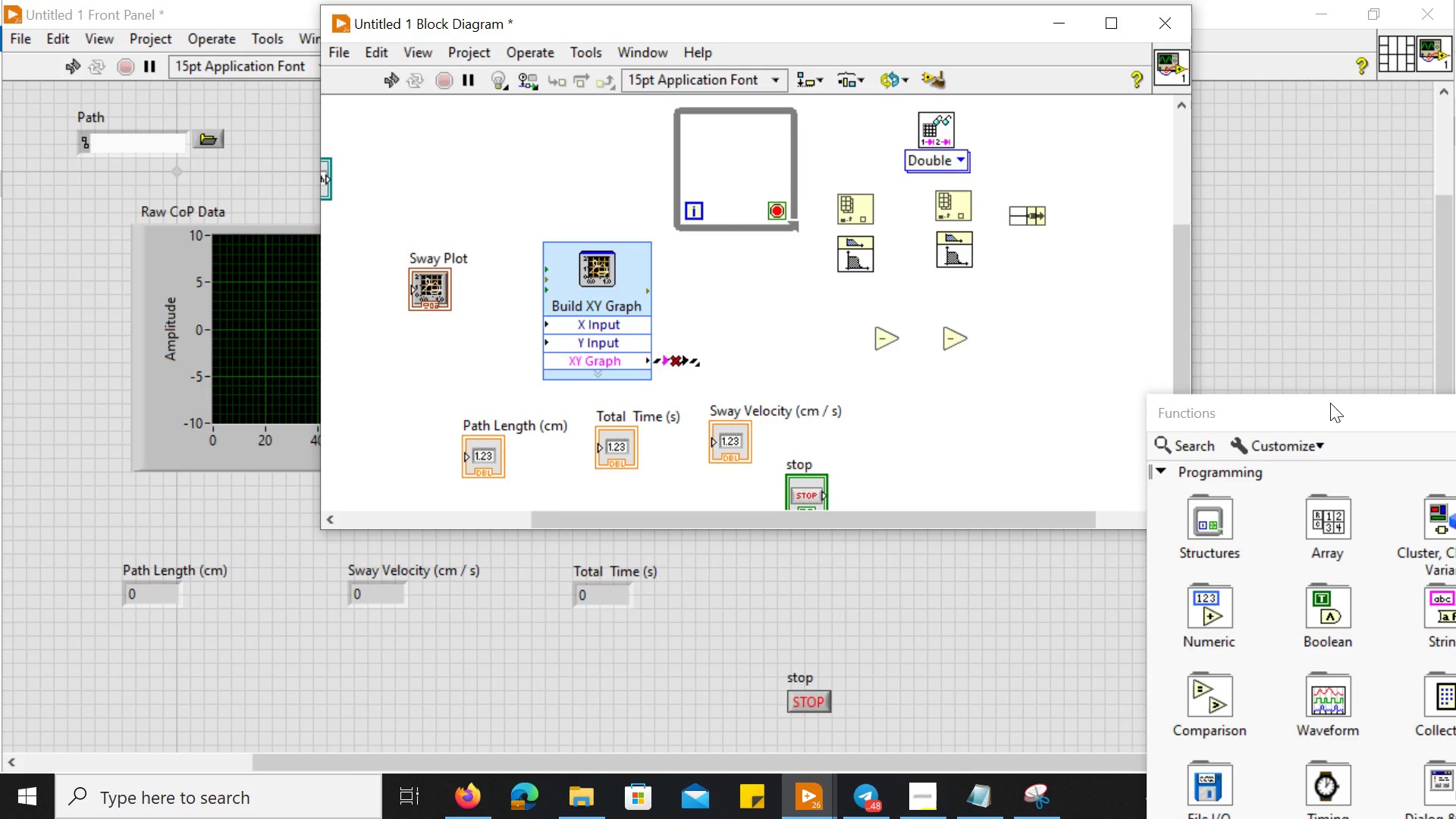 
right_click([1056, 380])
 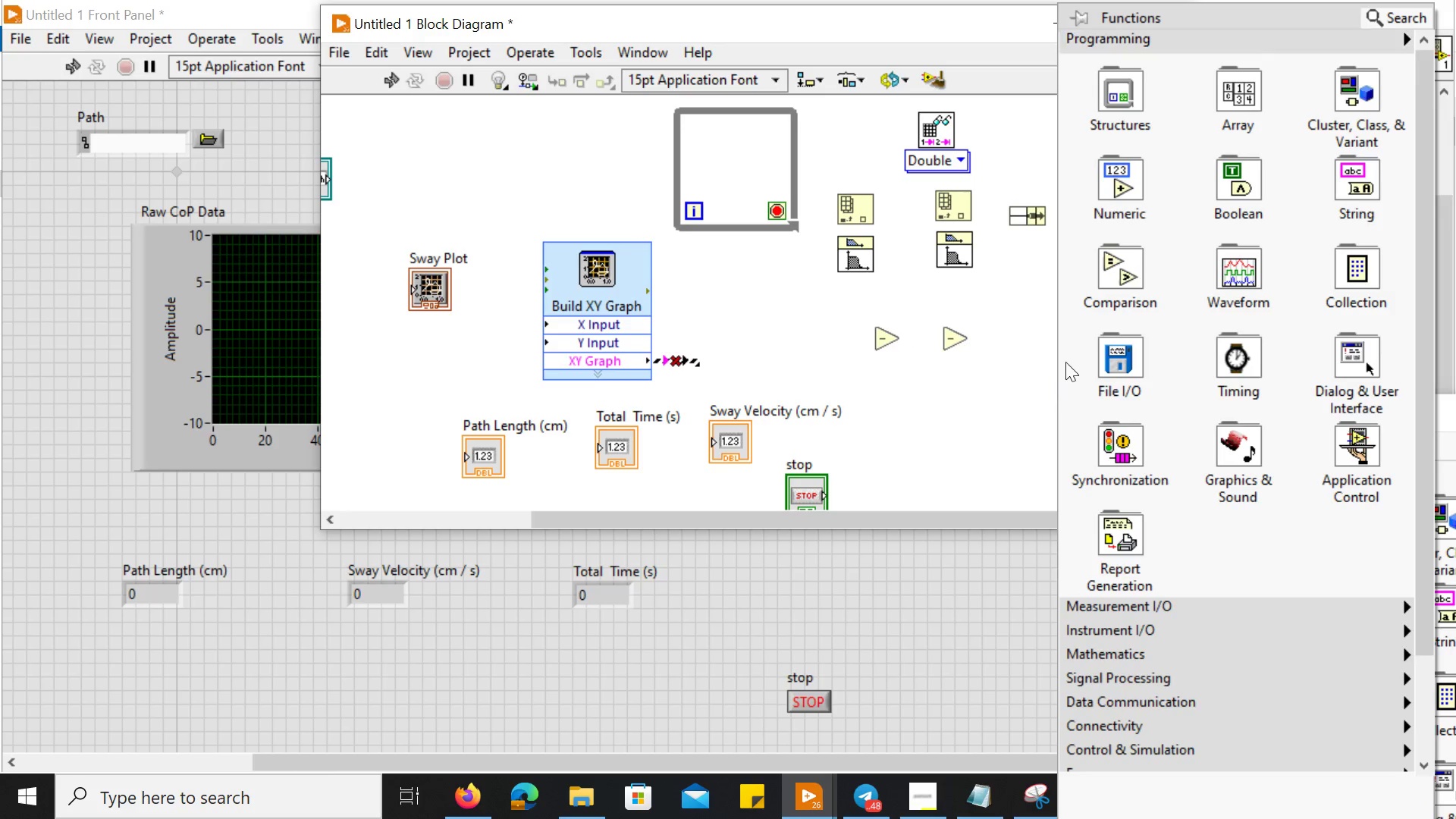 
mouse_move([1122, 254])
 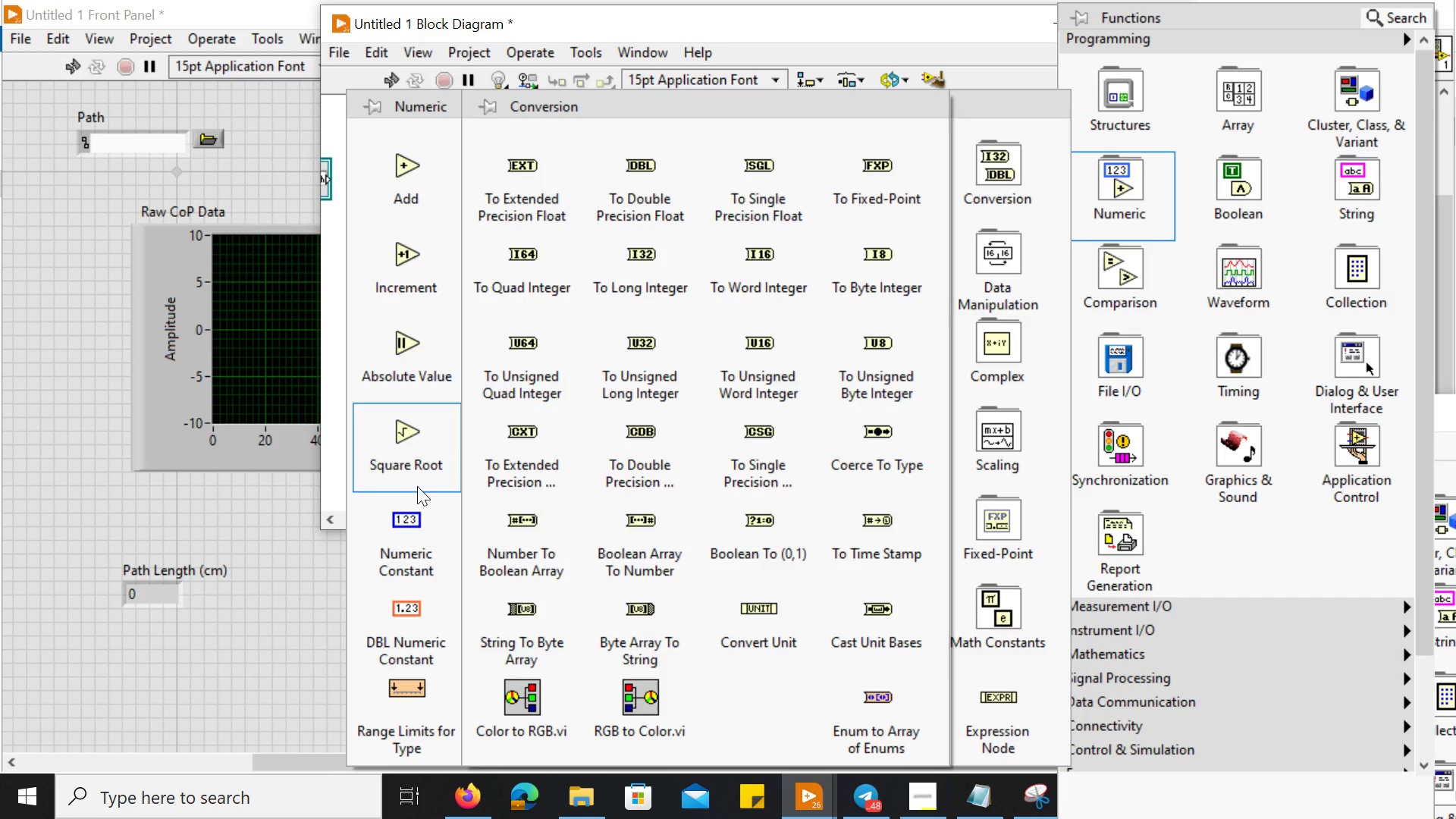 
wait(8.11)
 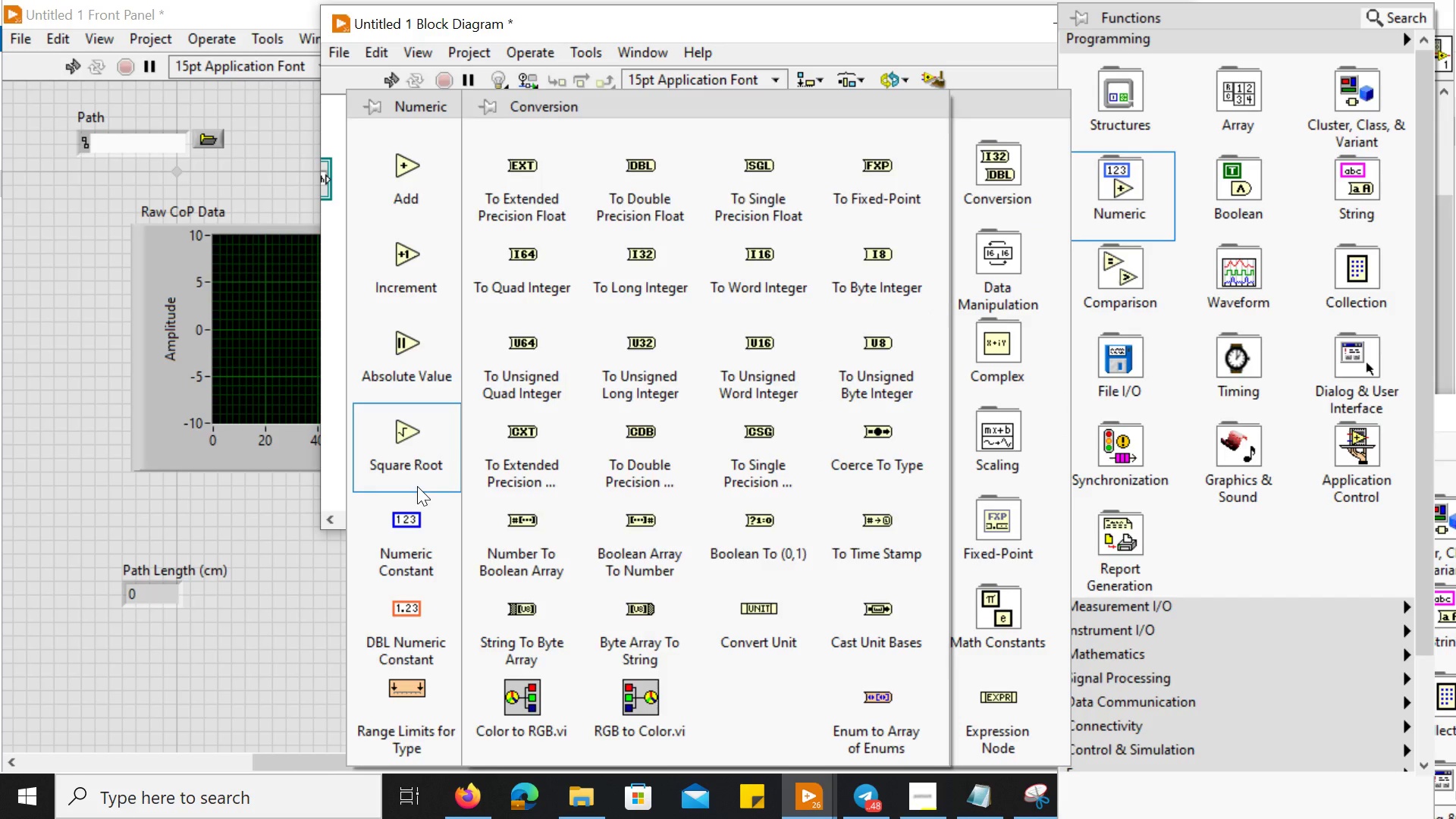 
left_click([561, 441])
 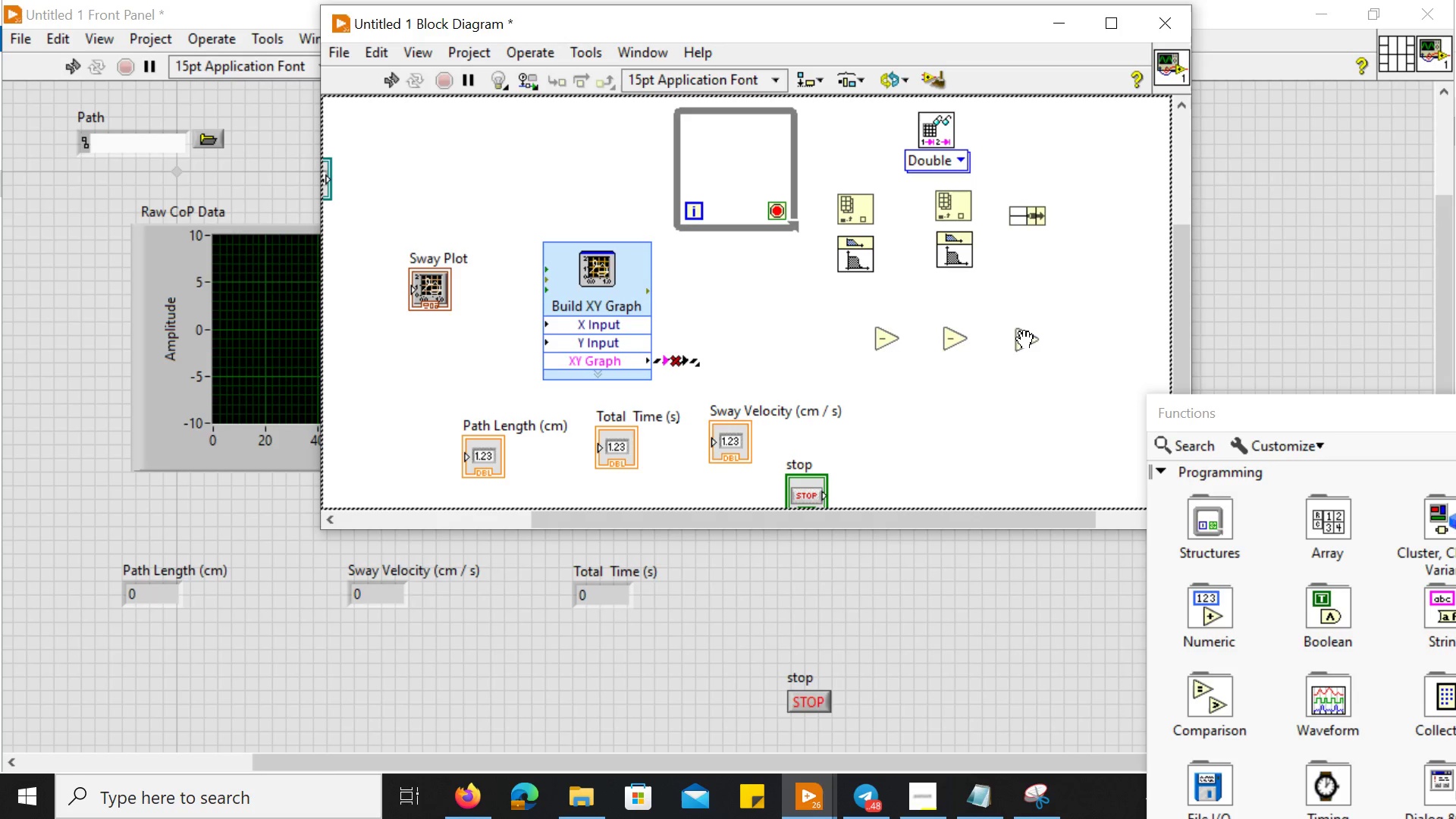 
left_click([1025, 339])
 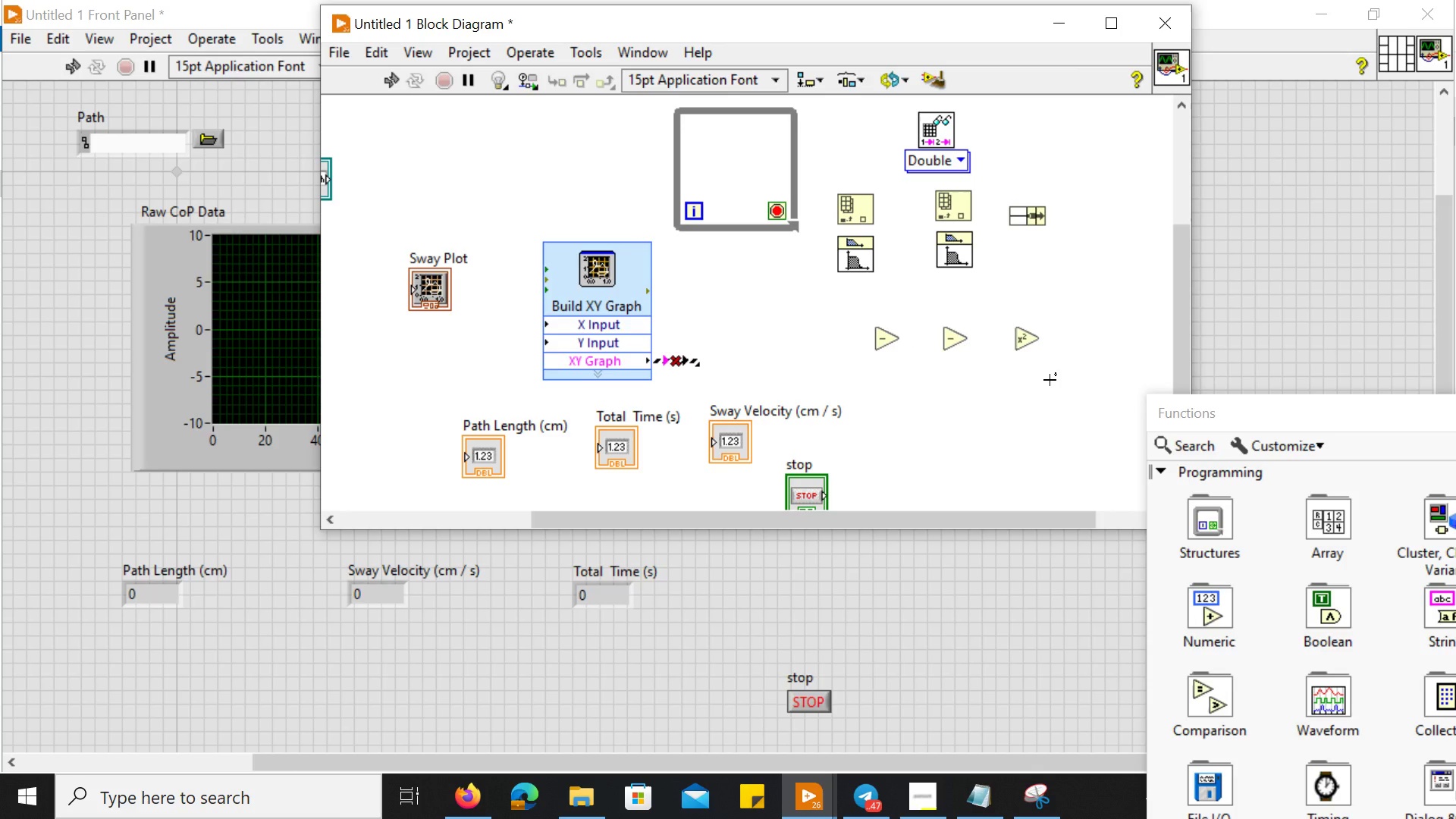 
wait(123.11)
 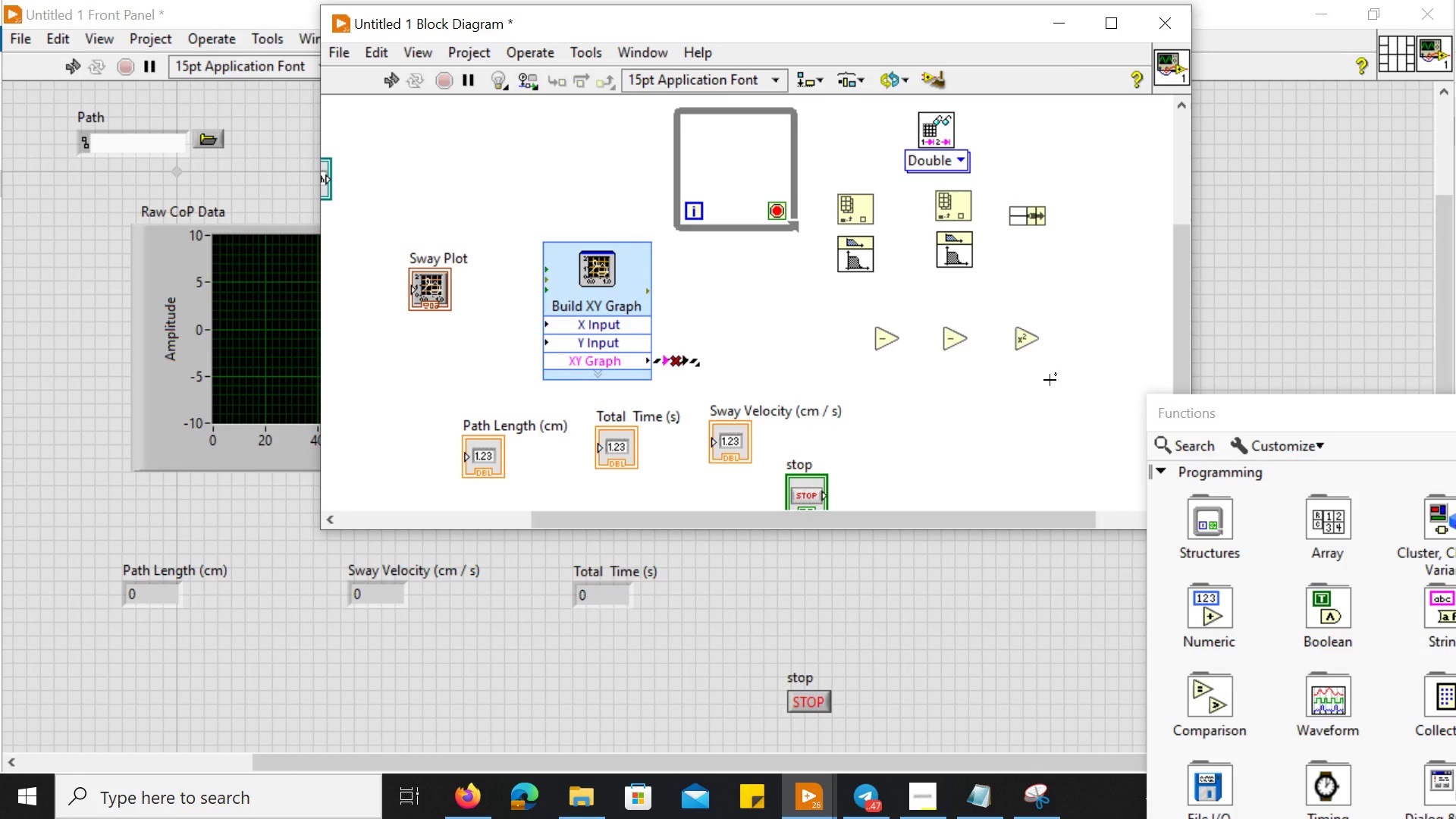 
right_click([1043, 405])
 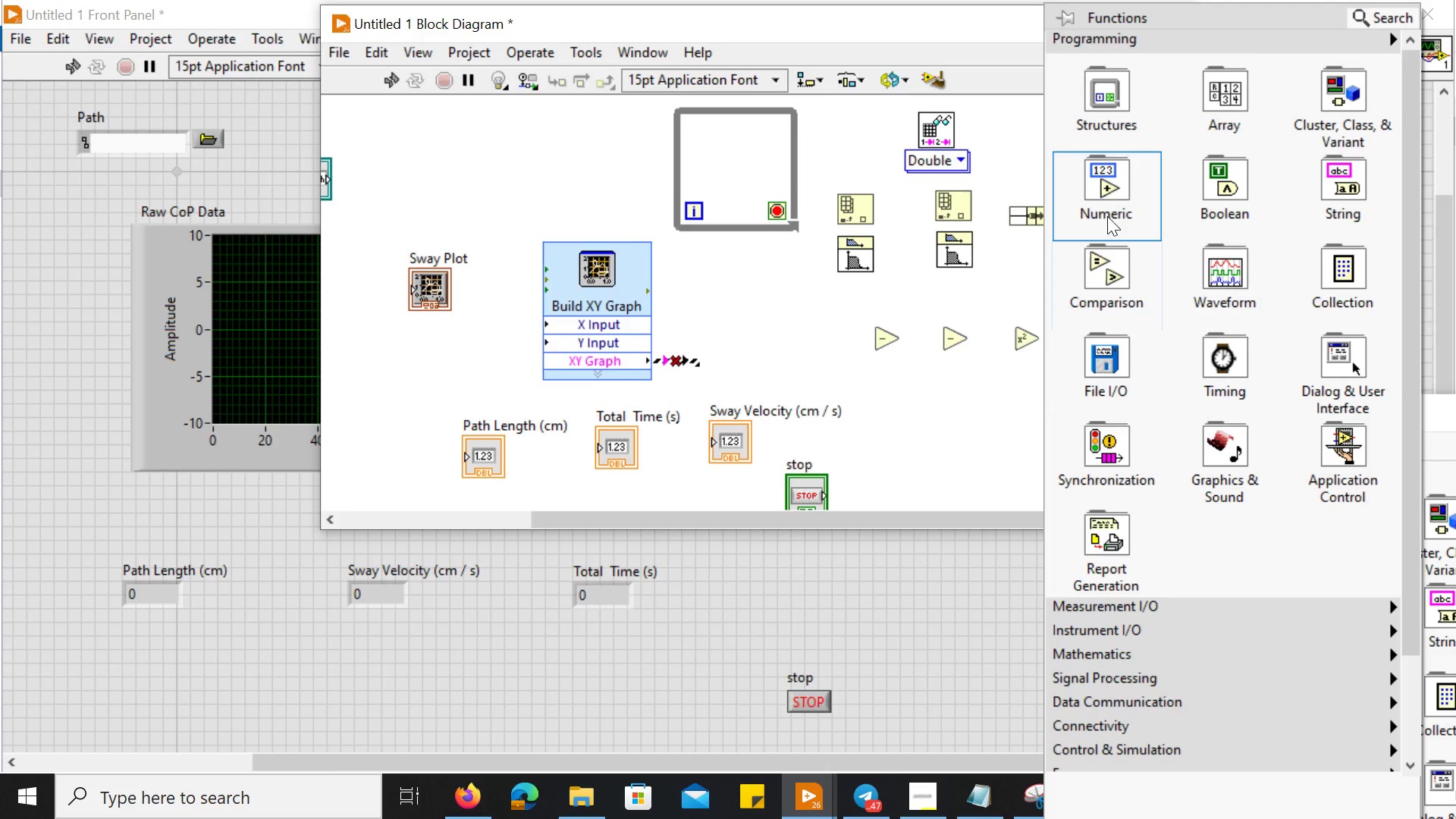 
left_click([1106, 215])
 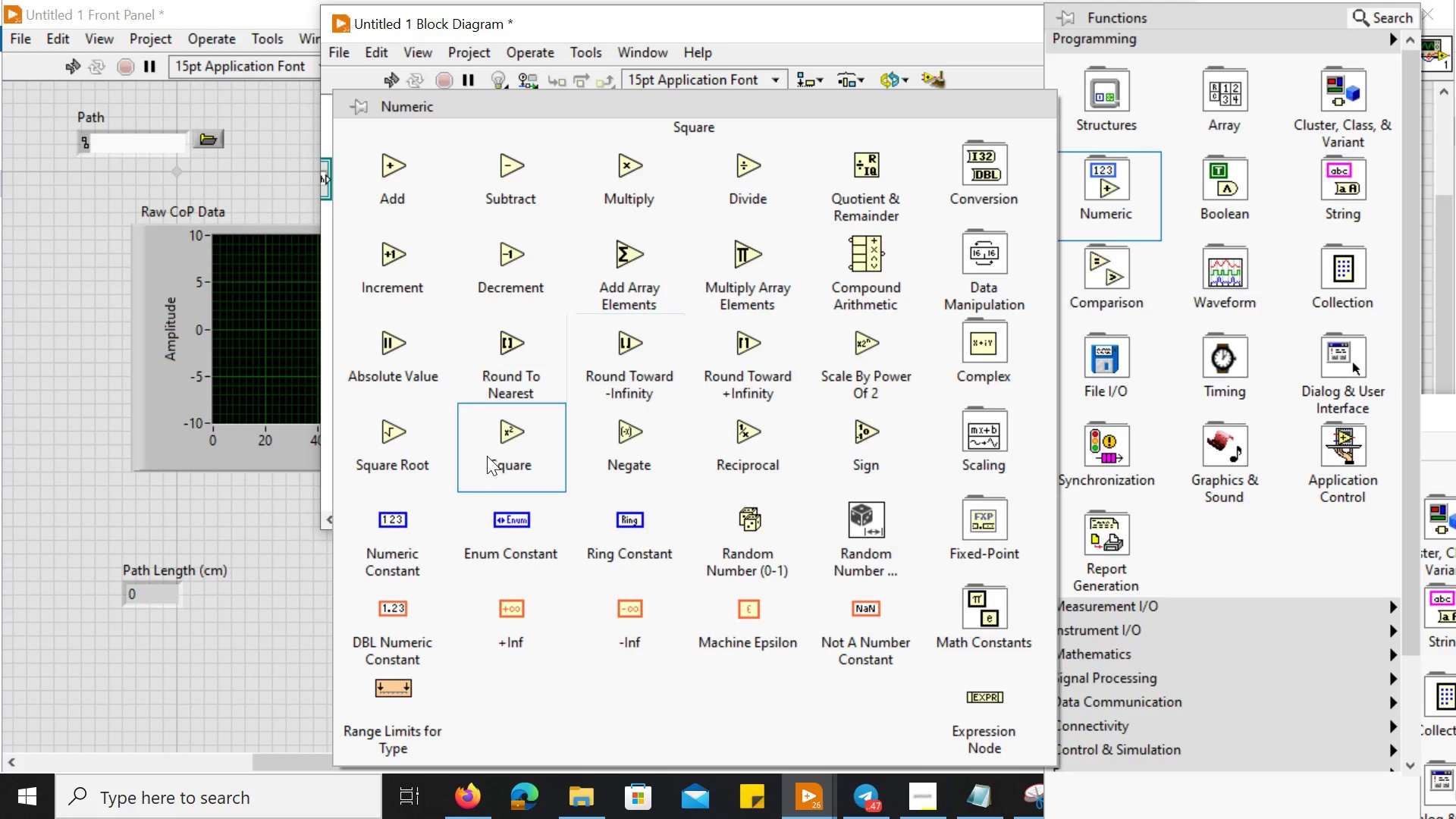 
left_click([487, 458])
 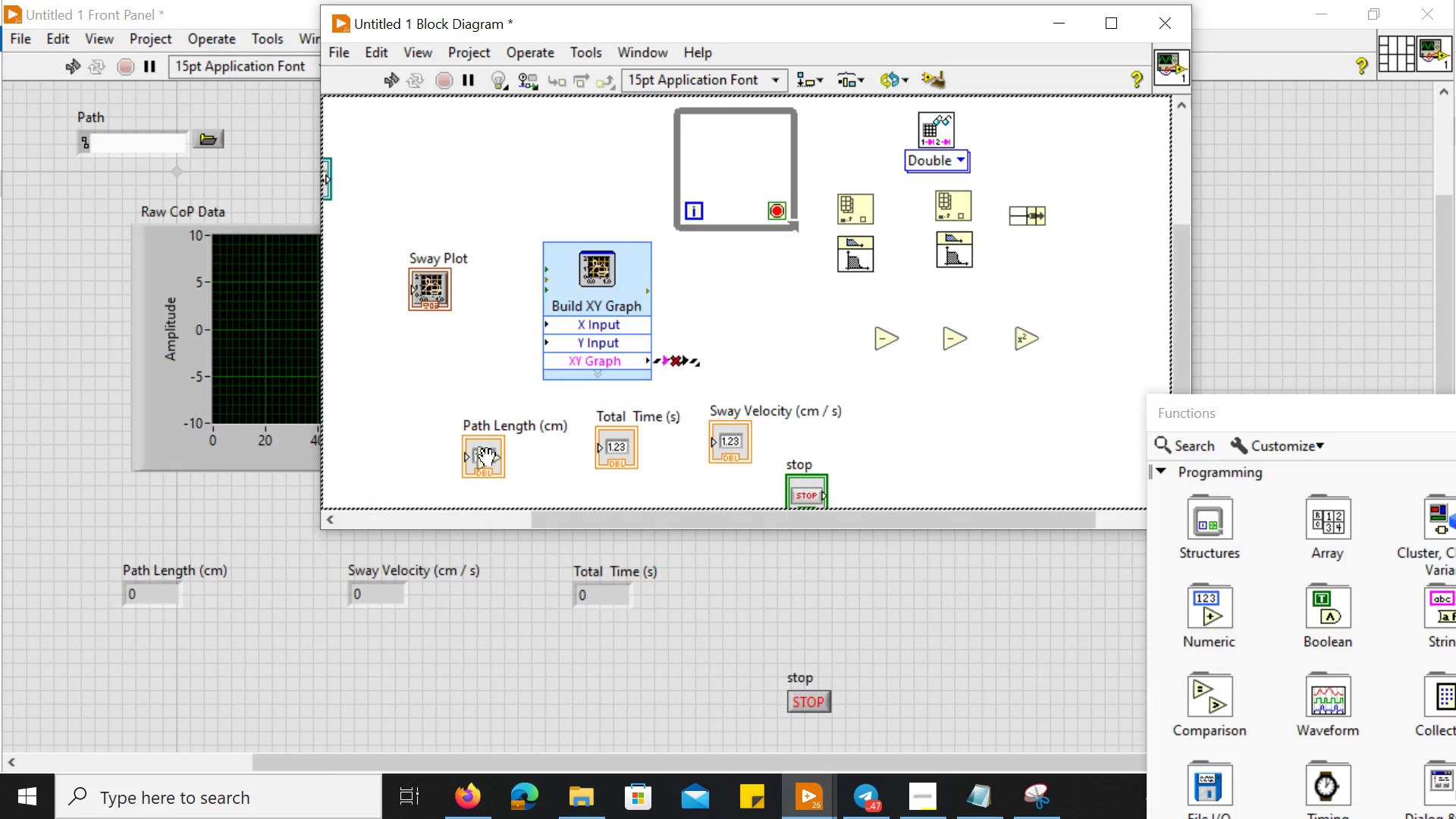 
wait(35.48)
 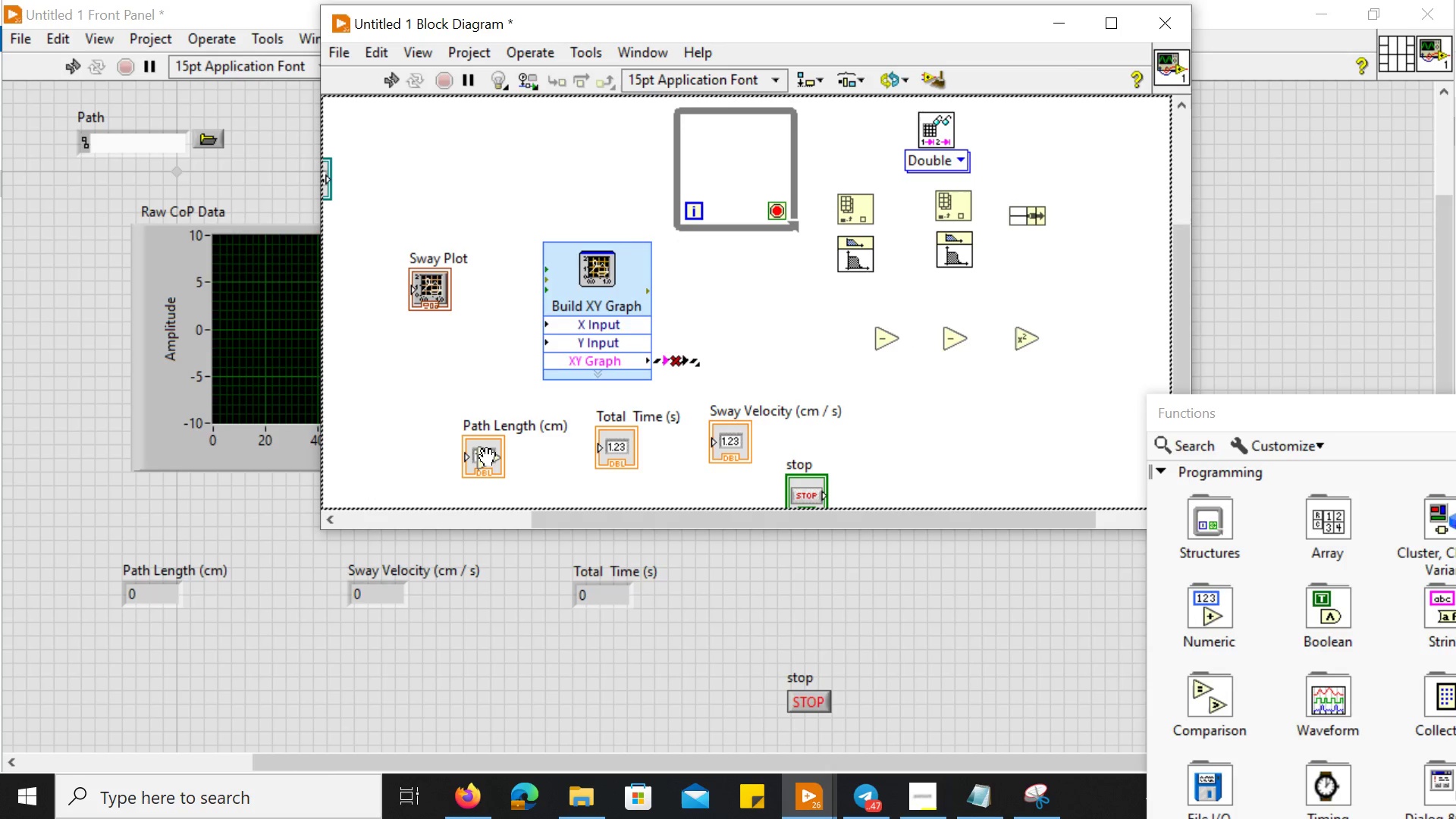 
left_click([1087, 337])
 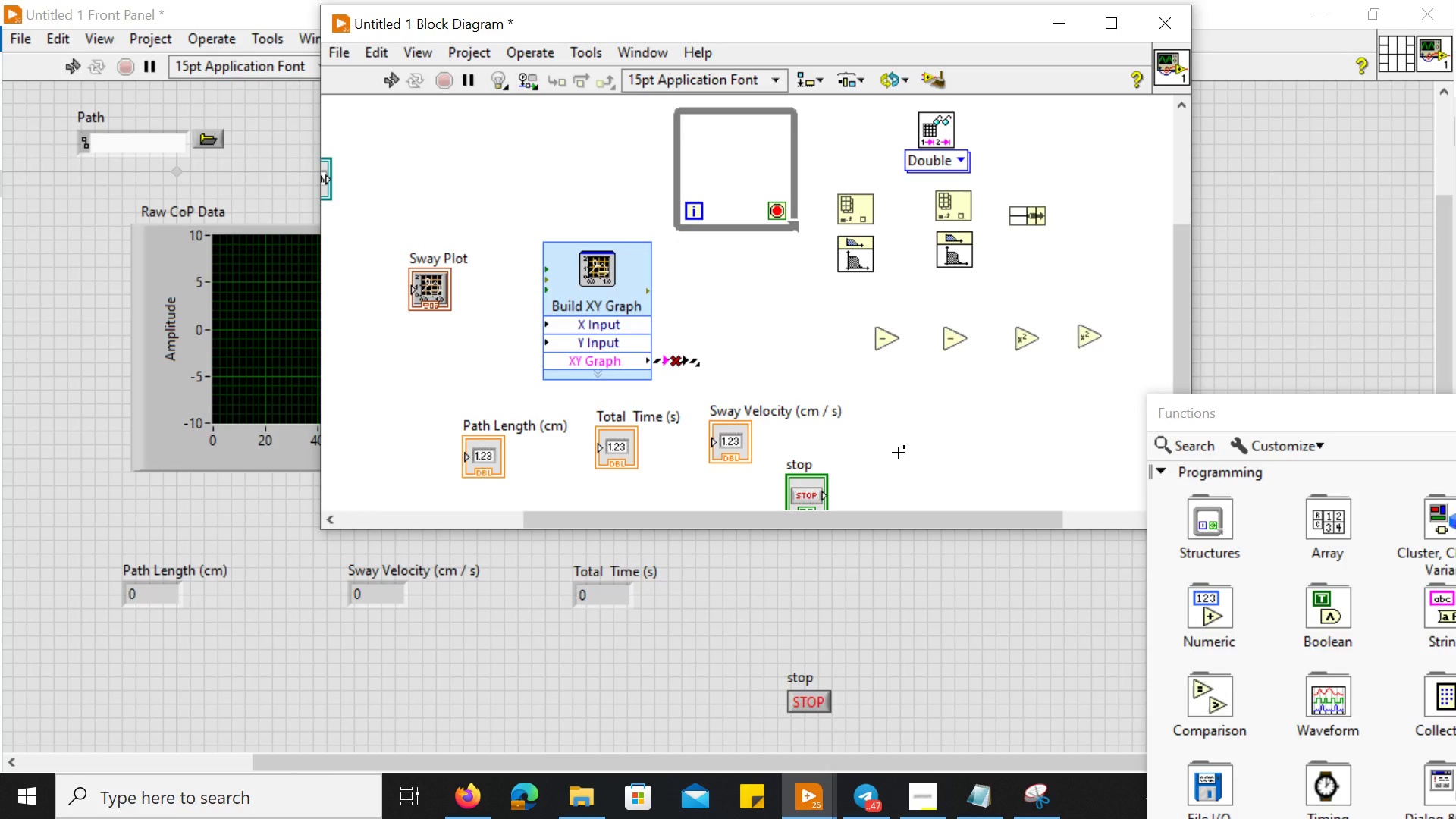 
right_click([898, 453])
 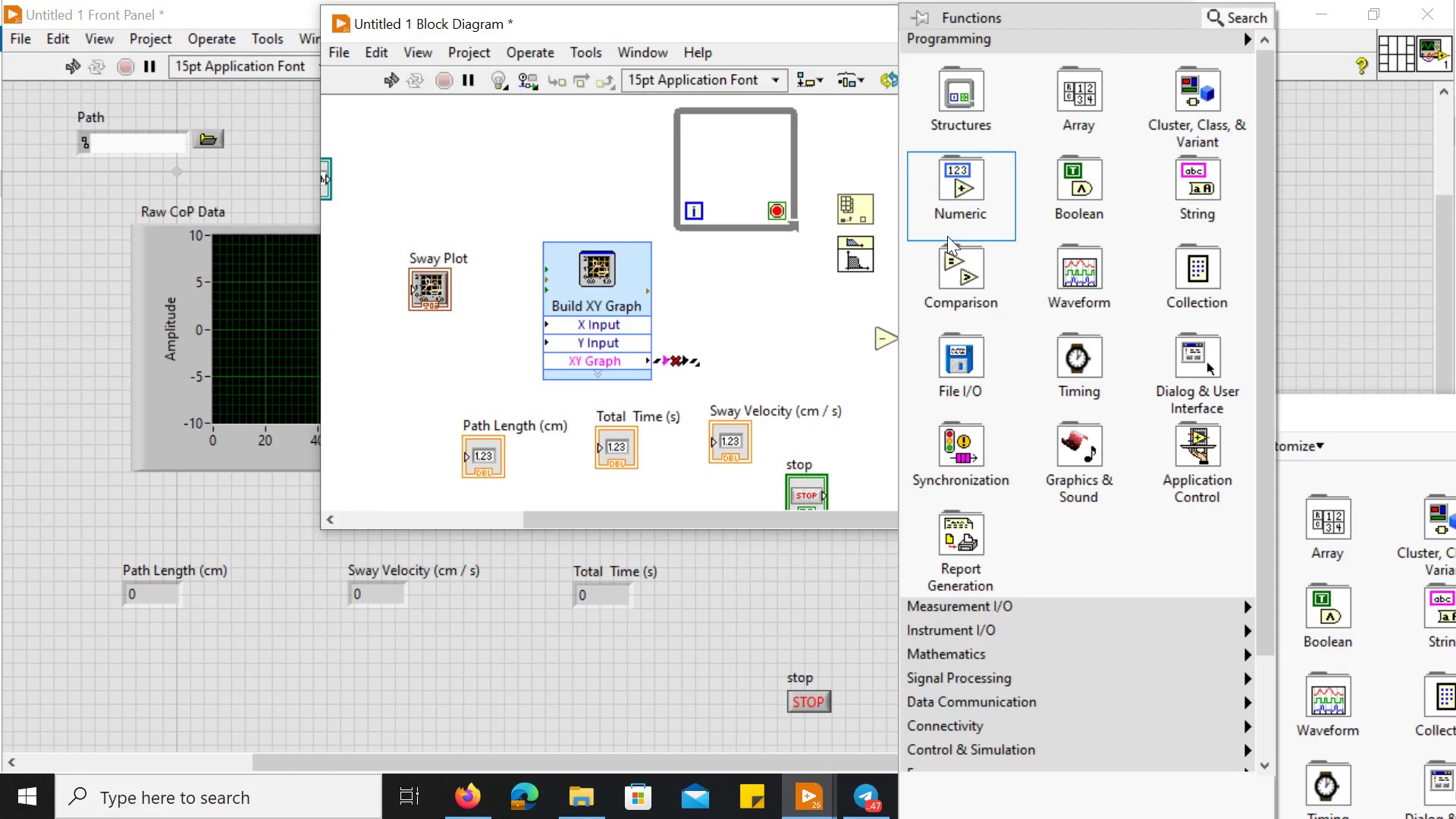 
left_click([948, 221])
 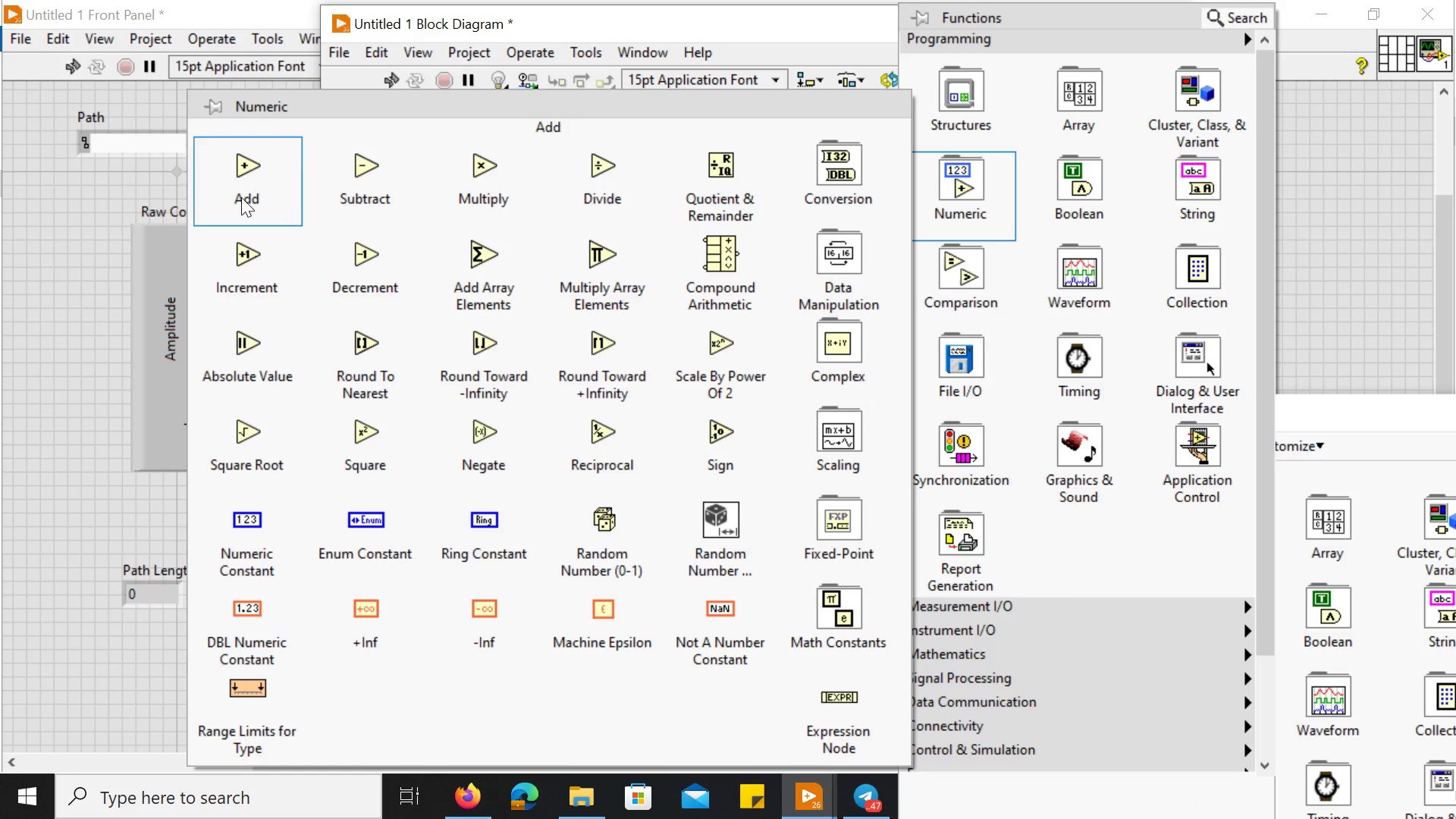 
left_click([211, 200])
 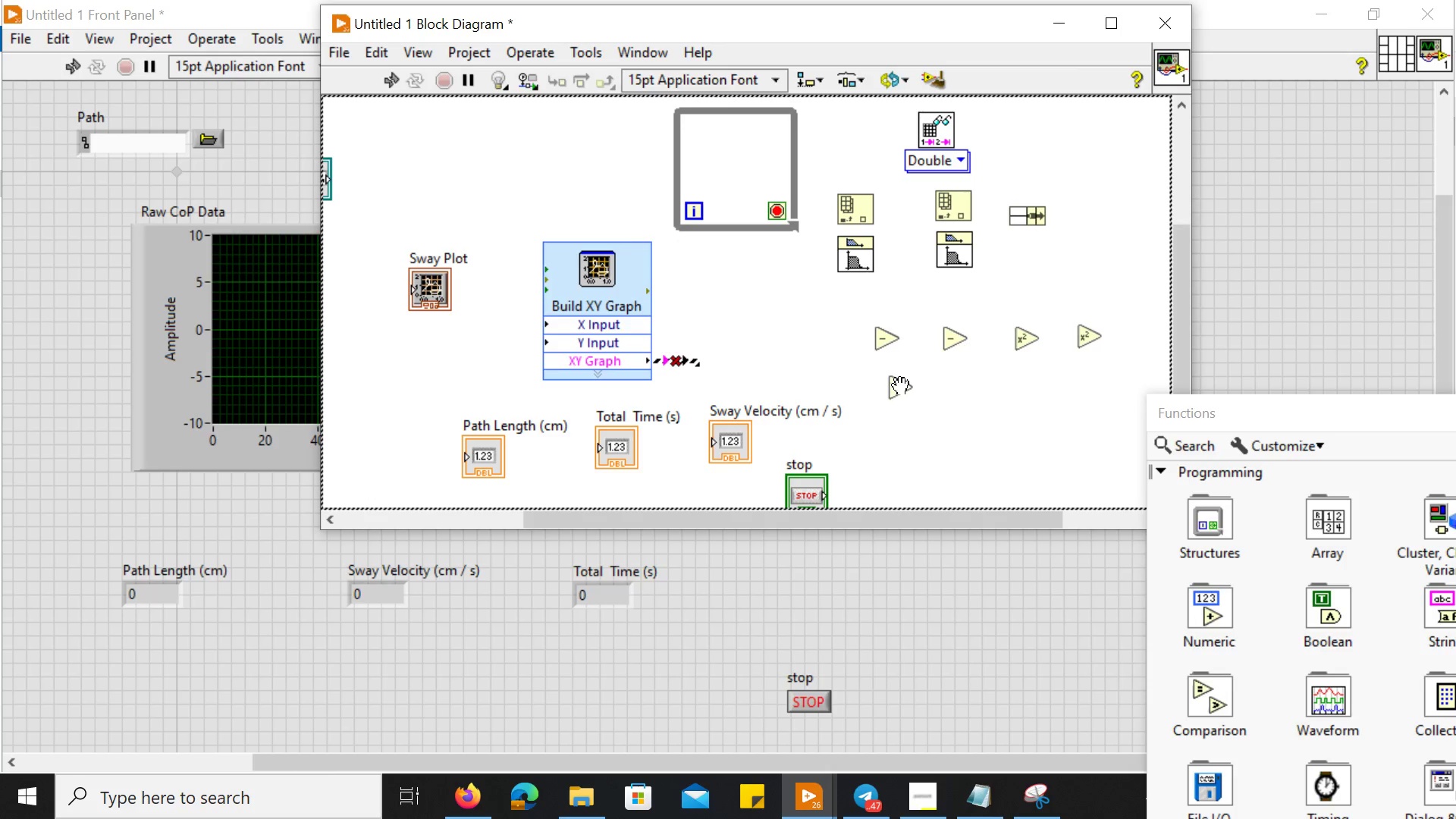 
left_click([910, 389])
 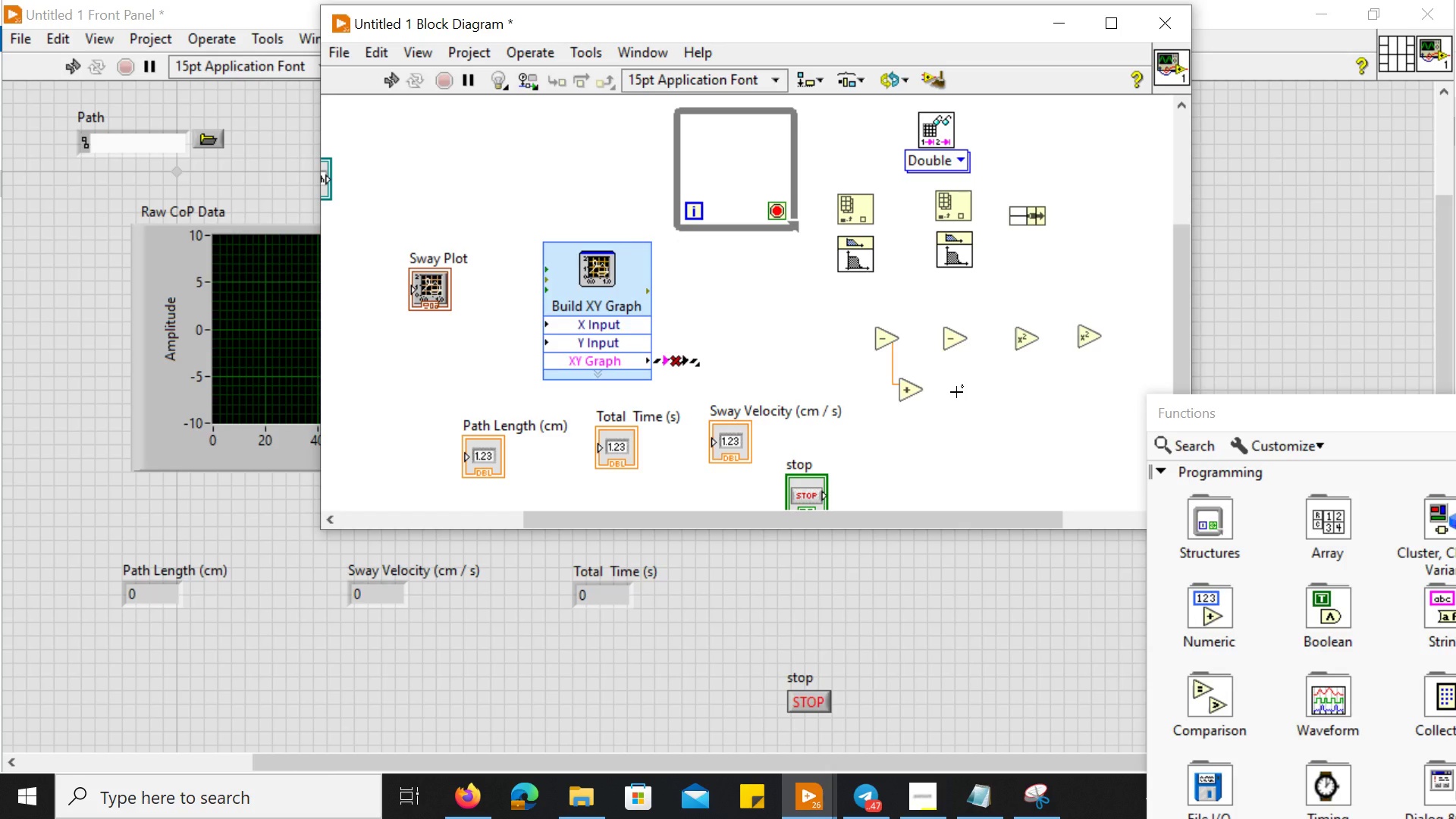 
key(Control+ControlLeft)
 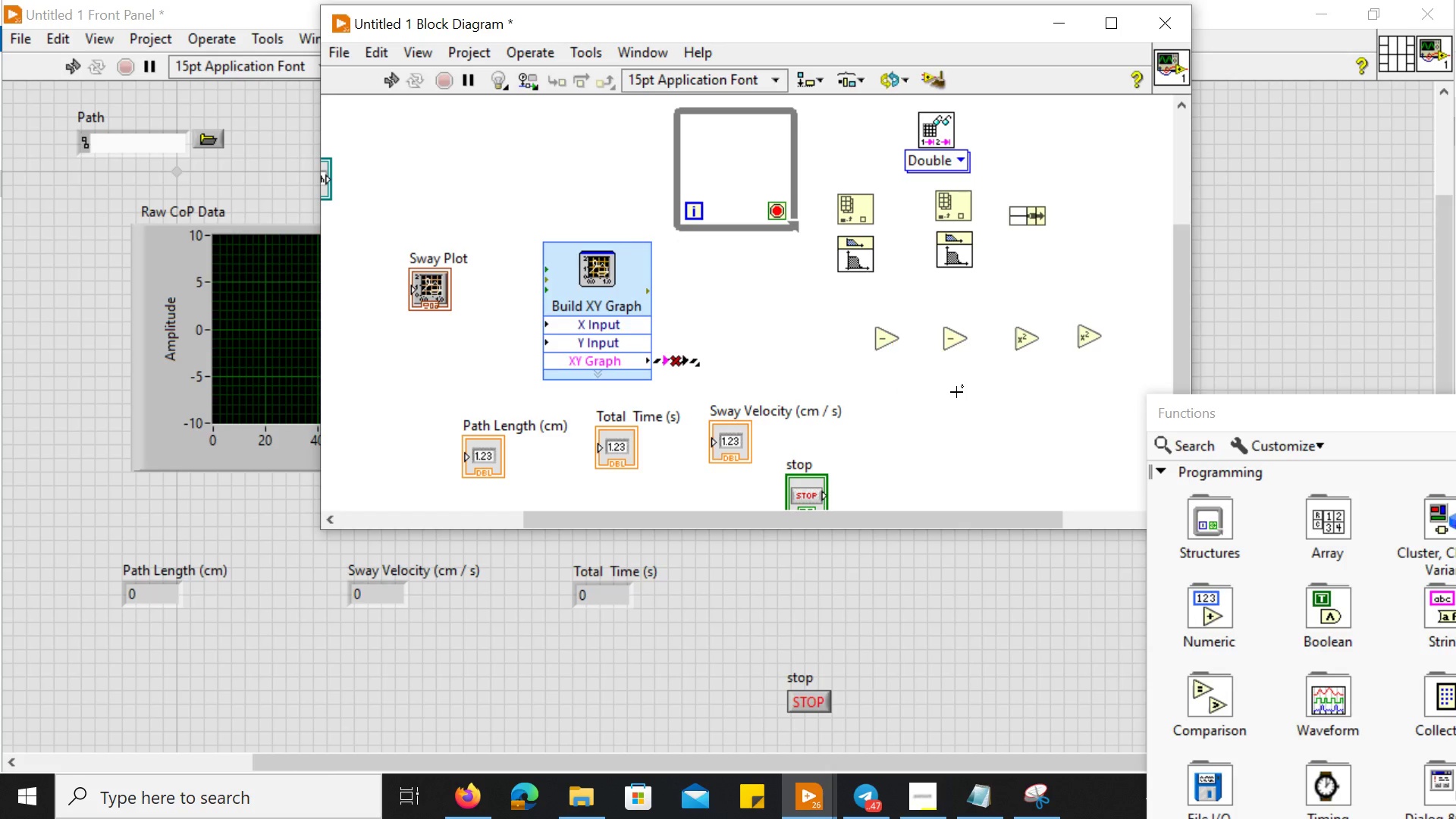 
key(Control+Z)
 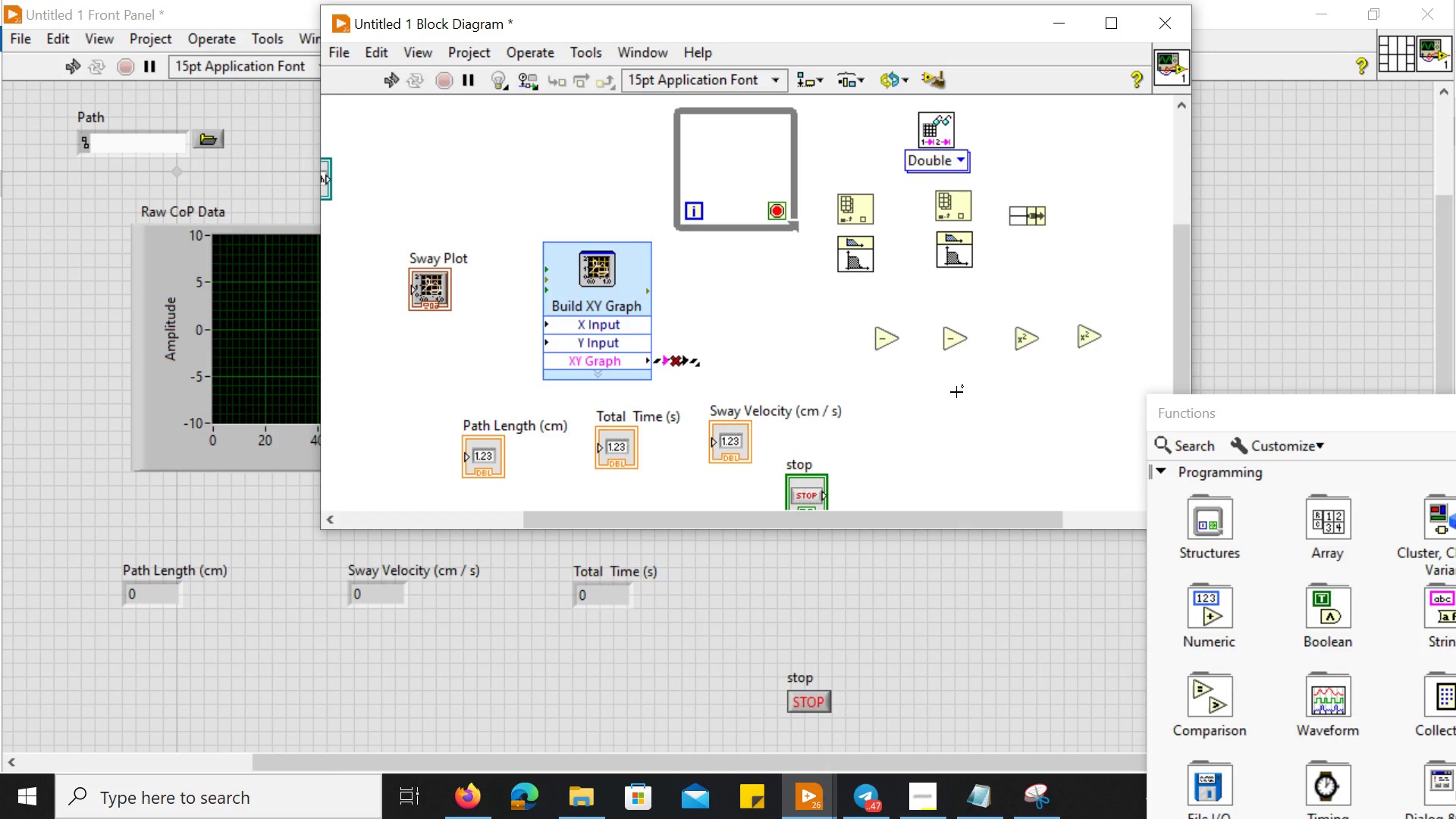 
right_click([956, 392])
 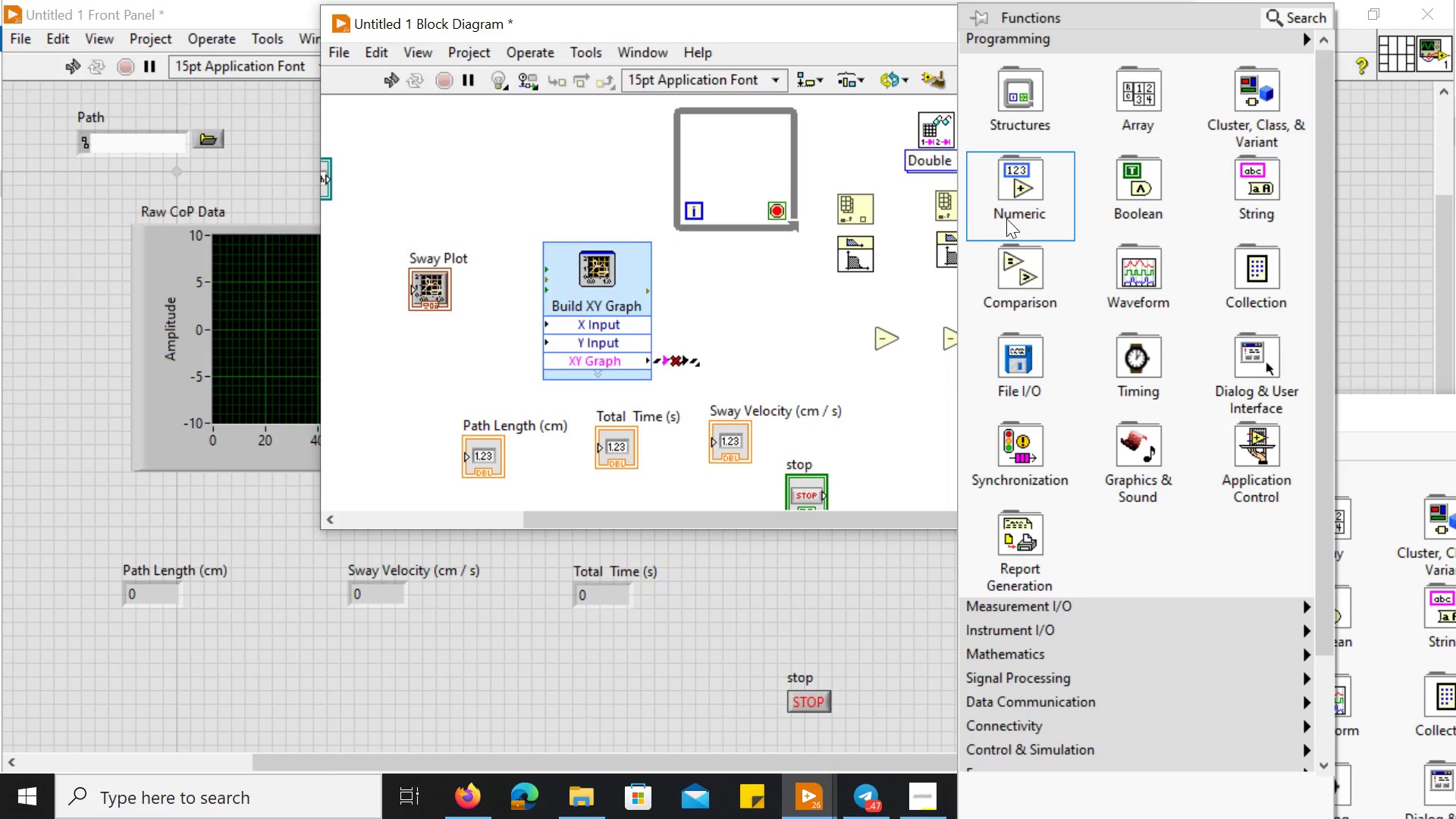 
left_click([1007, 216])
 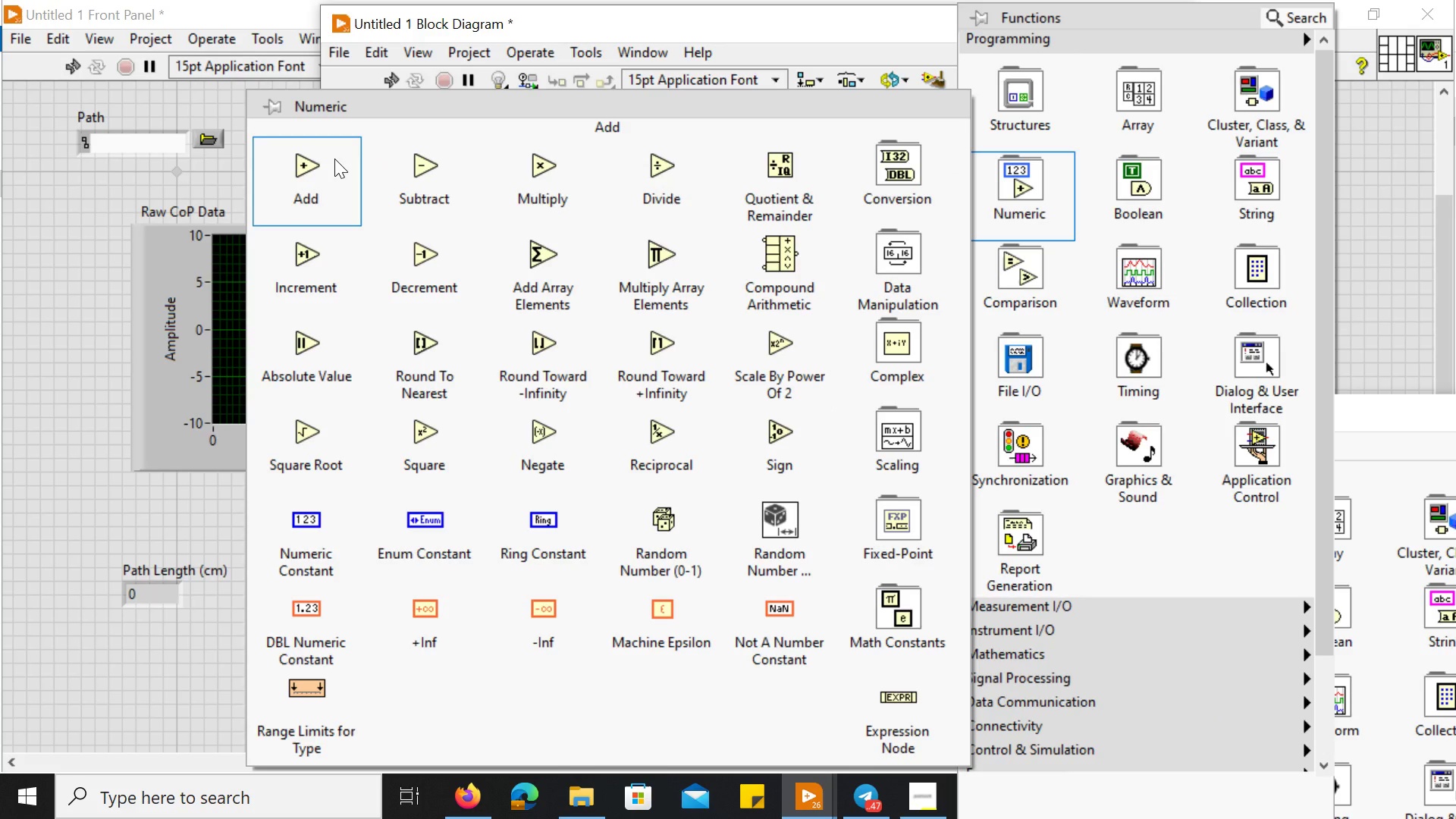 
left_click([334, 158])
 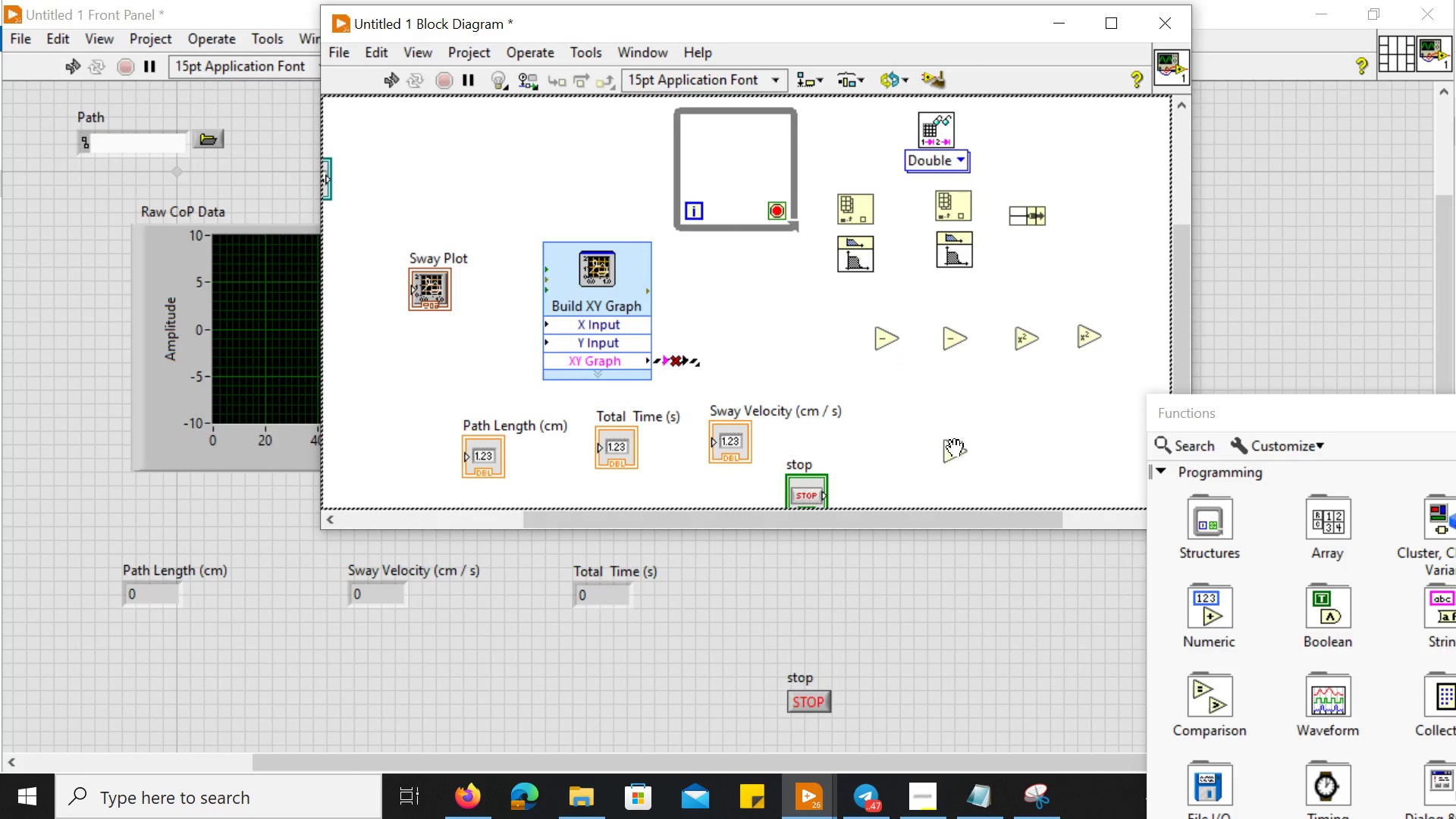 
left_click([953, 447])
 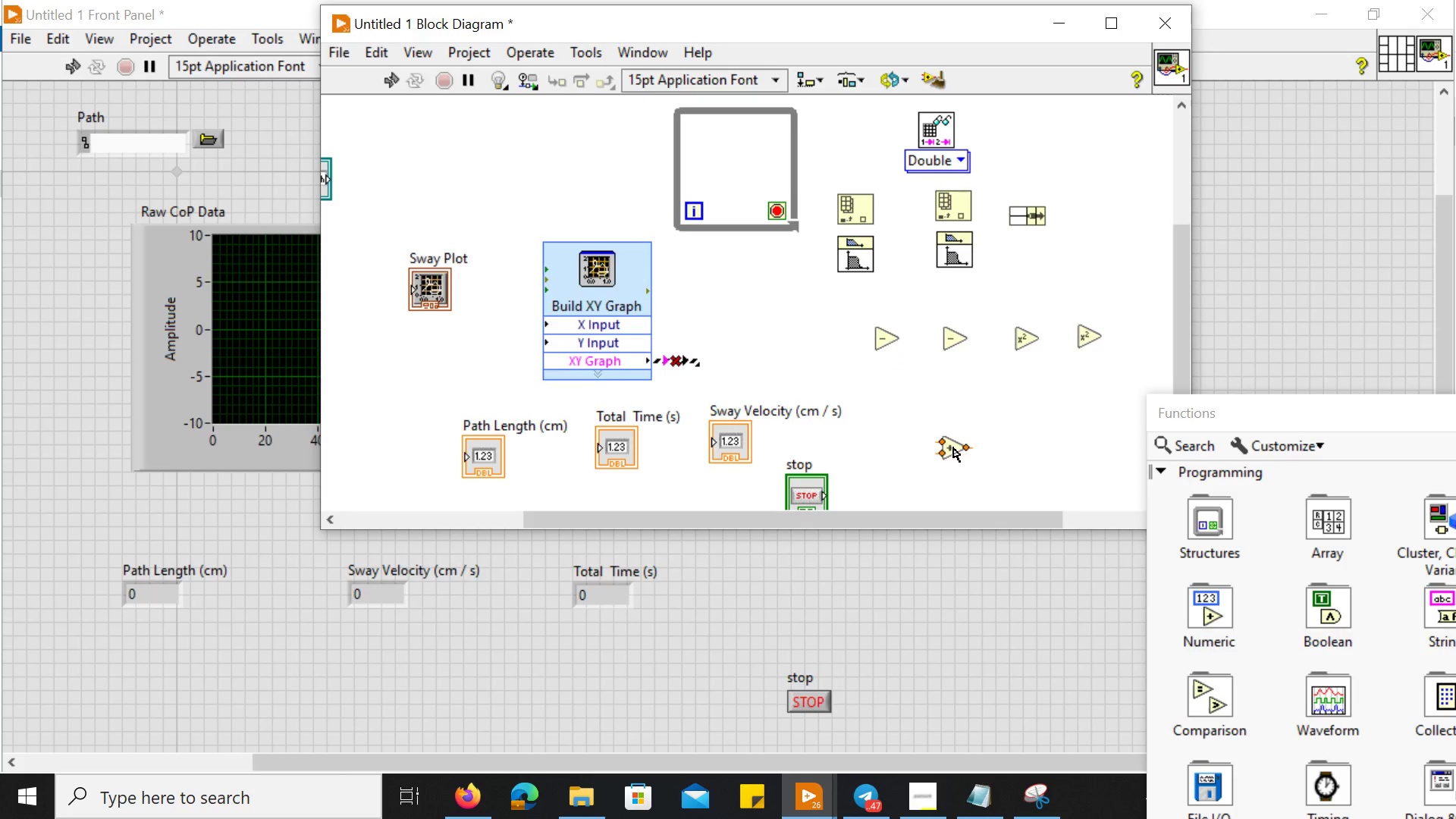 
left_click_drag(start_coordinate=[953, 447], to_coordinate=[941, 409])
 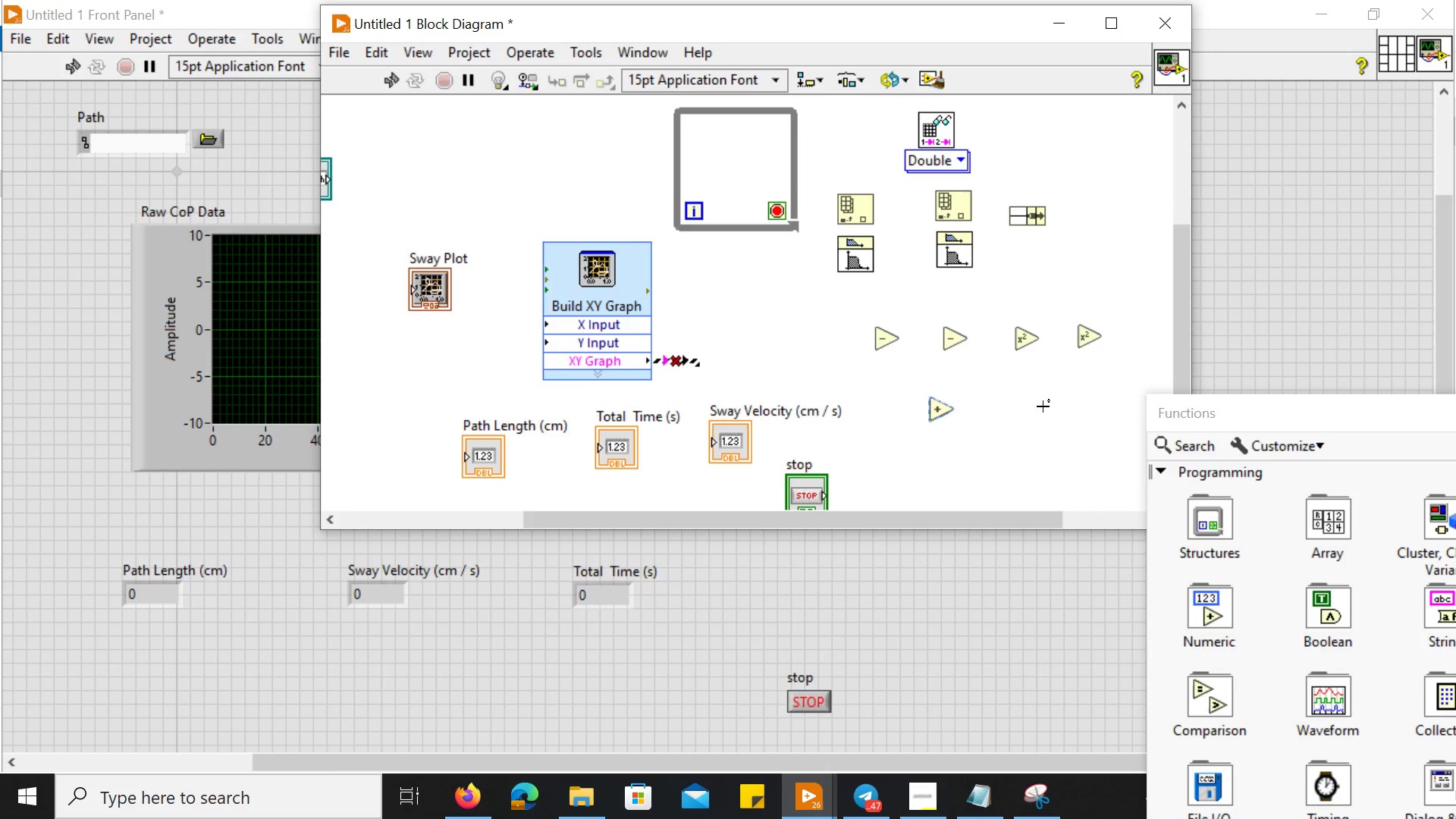 
left_click([1043, 406])
 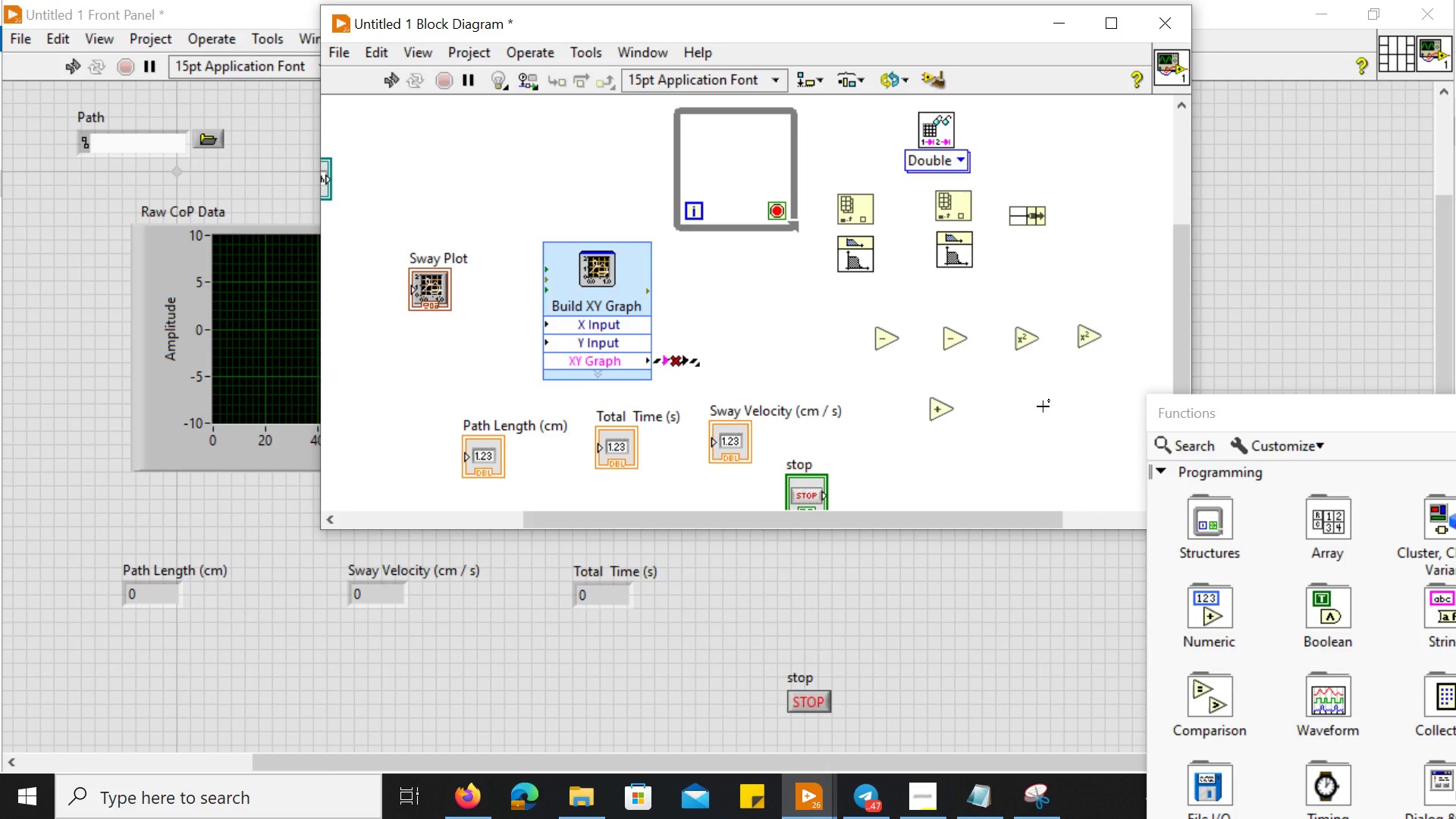 
right_click([1043, 406])
 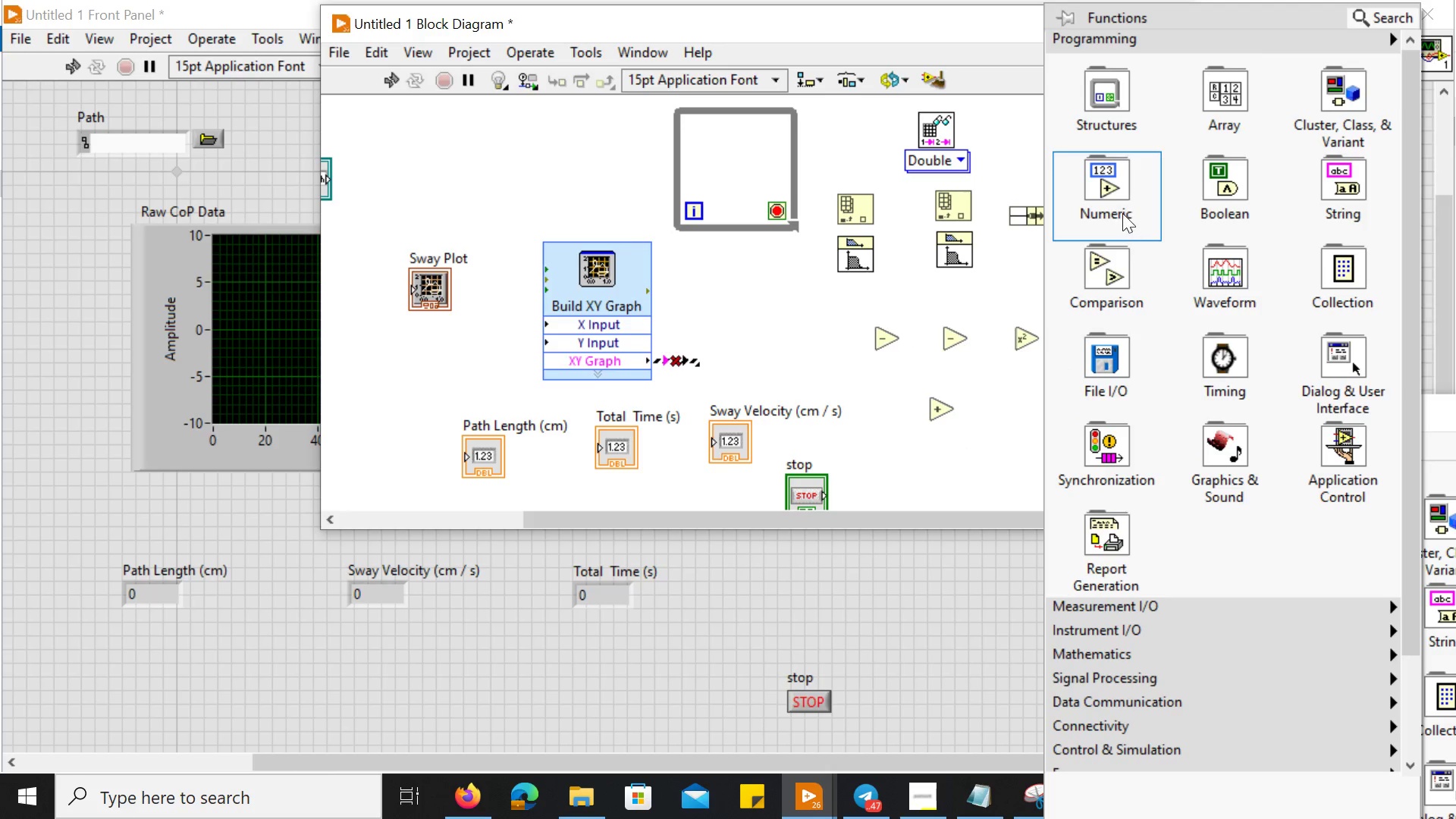 
left_click([1121, 212])
 